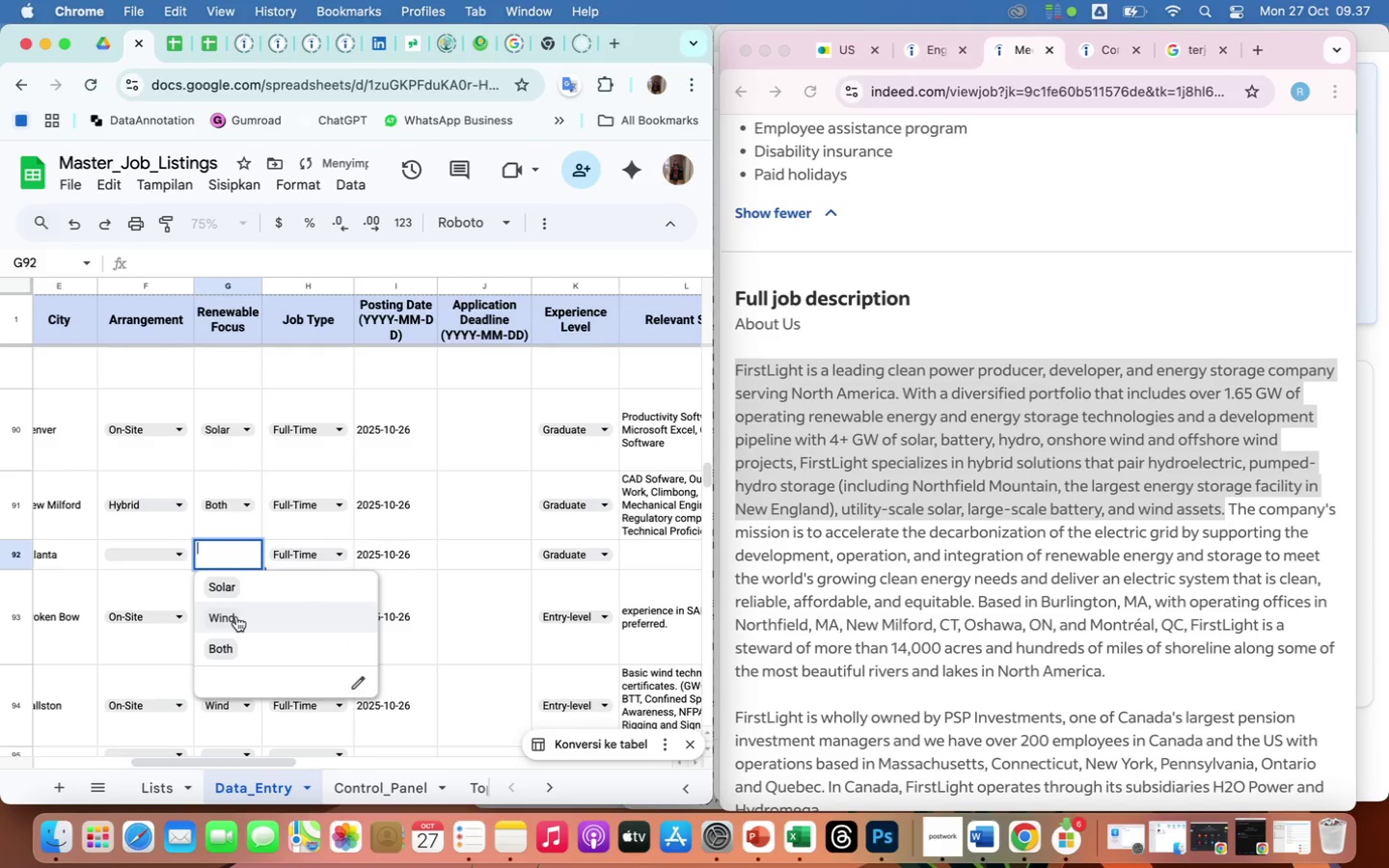 
left_click([236, 616])
 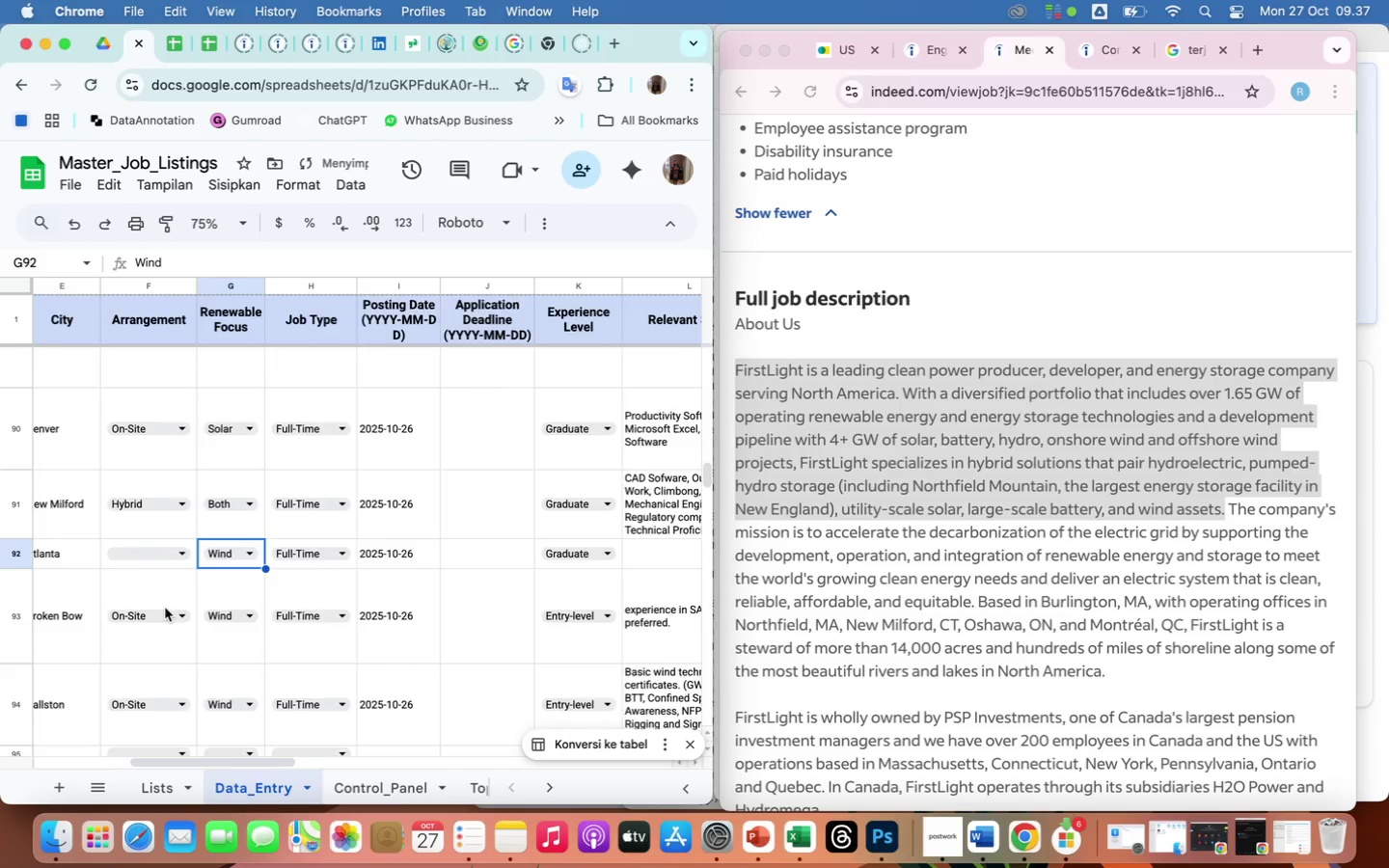 
scroll: coordinate [165, 608], scroll_direction: up, amount: 69.0
 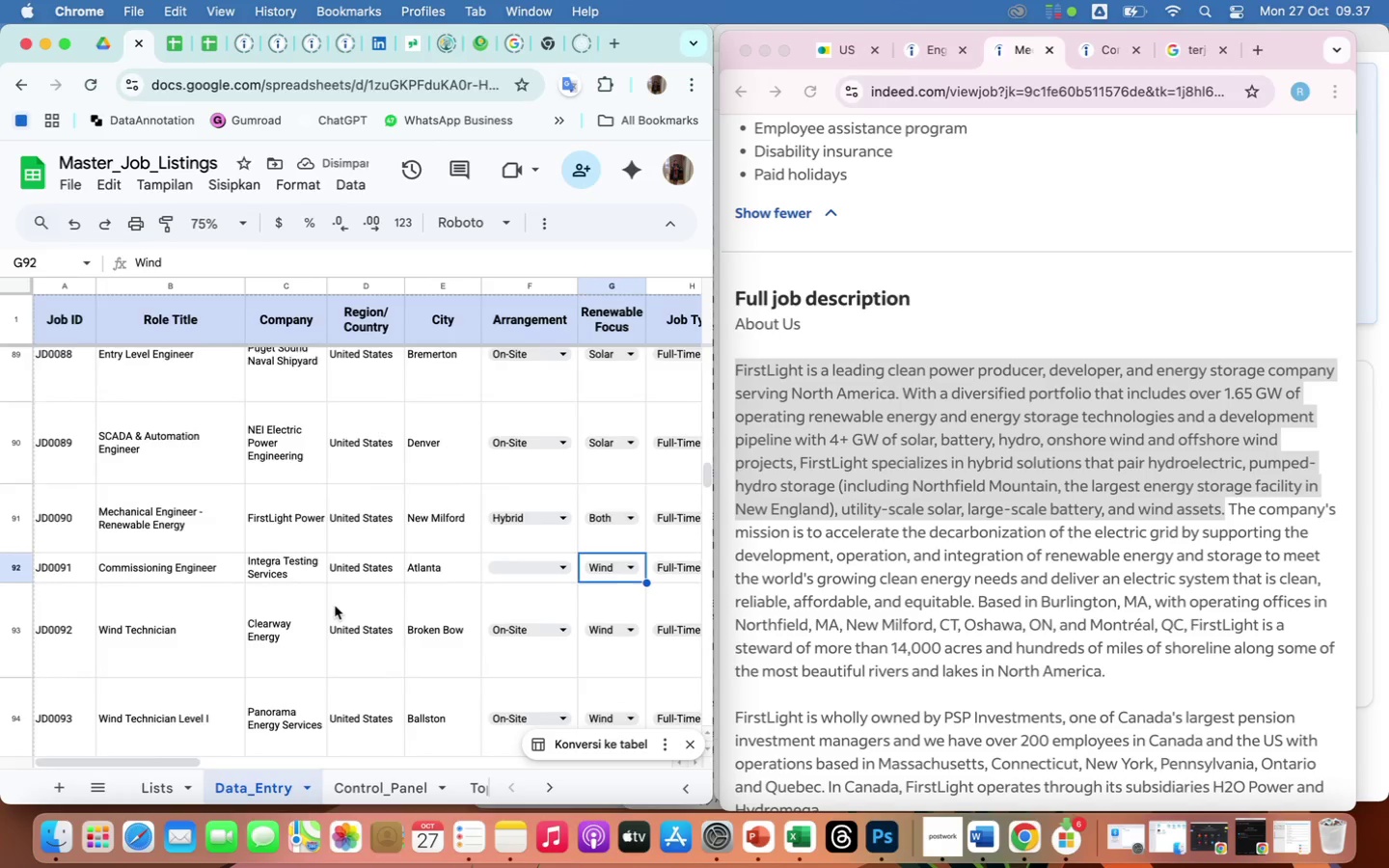 
scroll: coordinate [335, 606], scroll_direction: down, amount: 2.0
 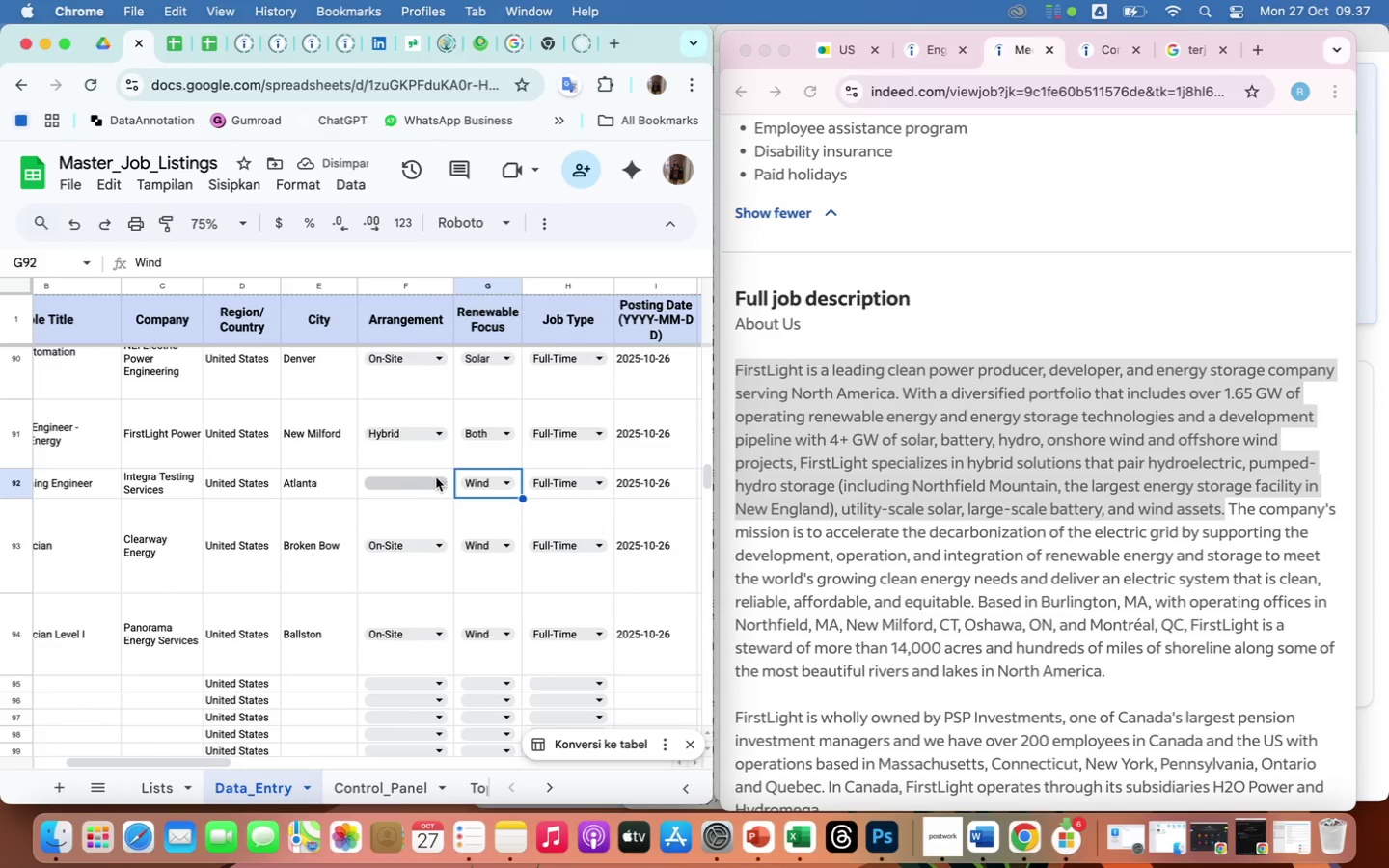 
left_click([441, 475])
 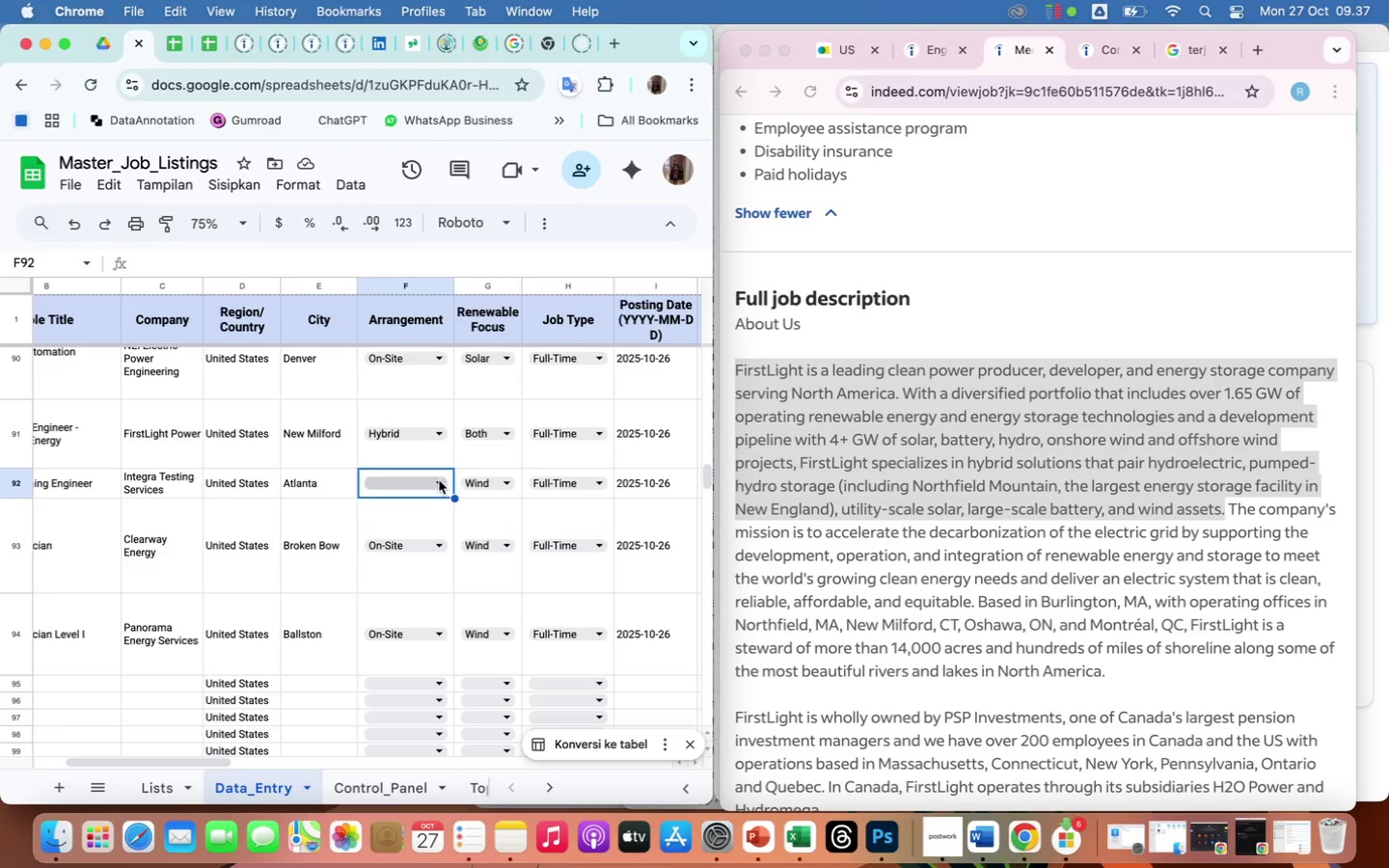 
left_click([439, 480])
 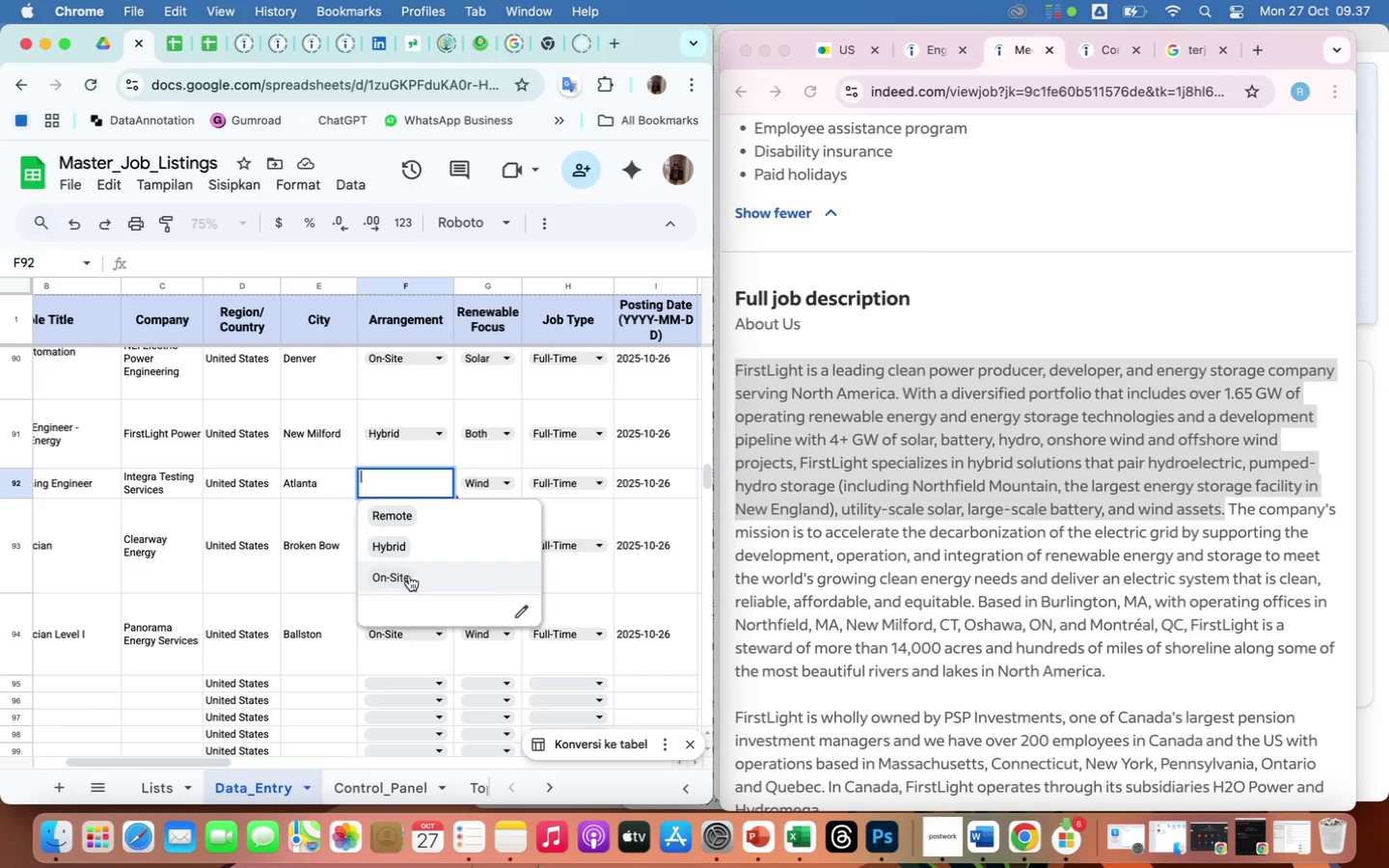 
left_click([409, 577])
 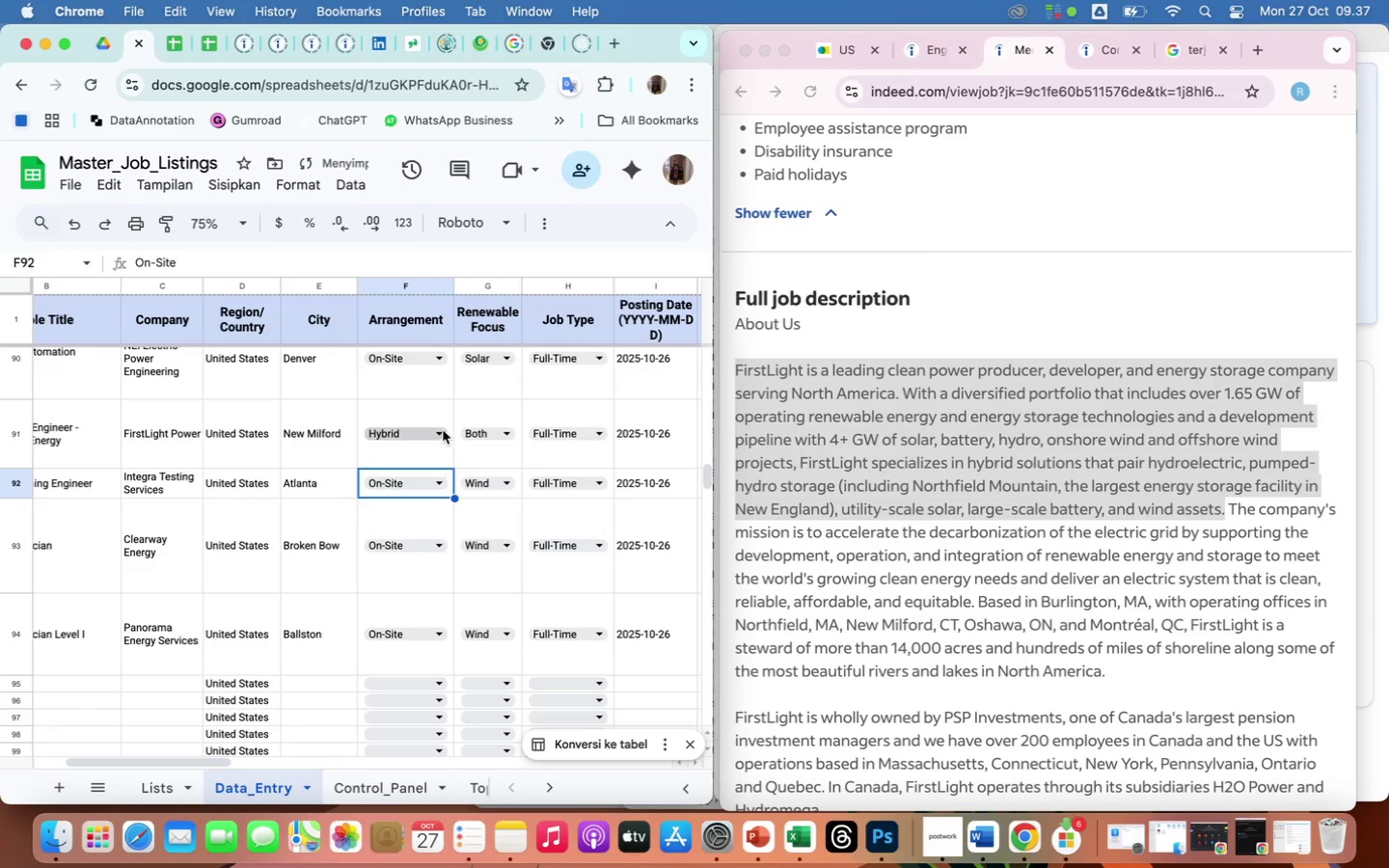 
left_click([443, 430])
 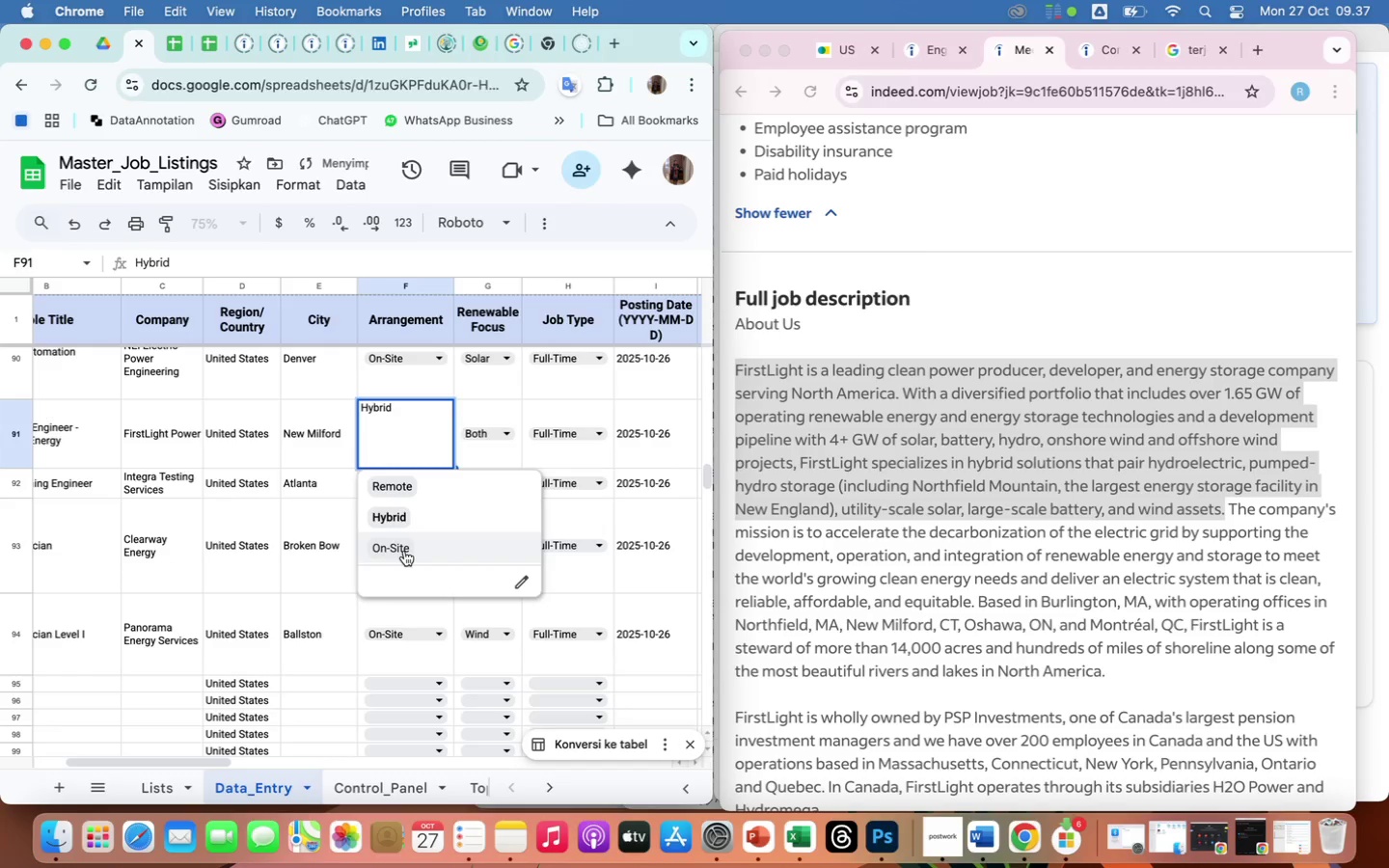 
left_click([404, 551])
 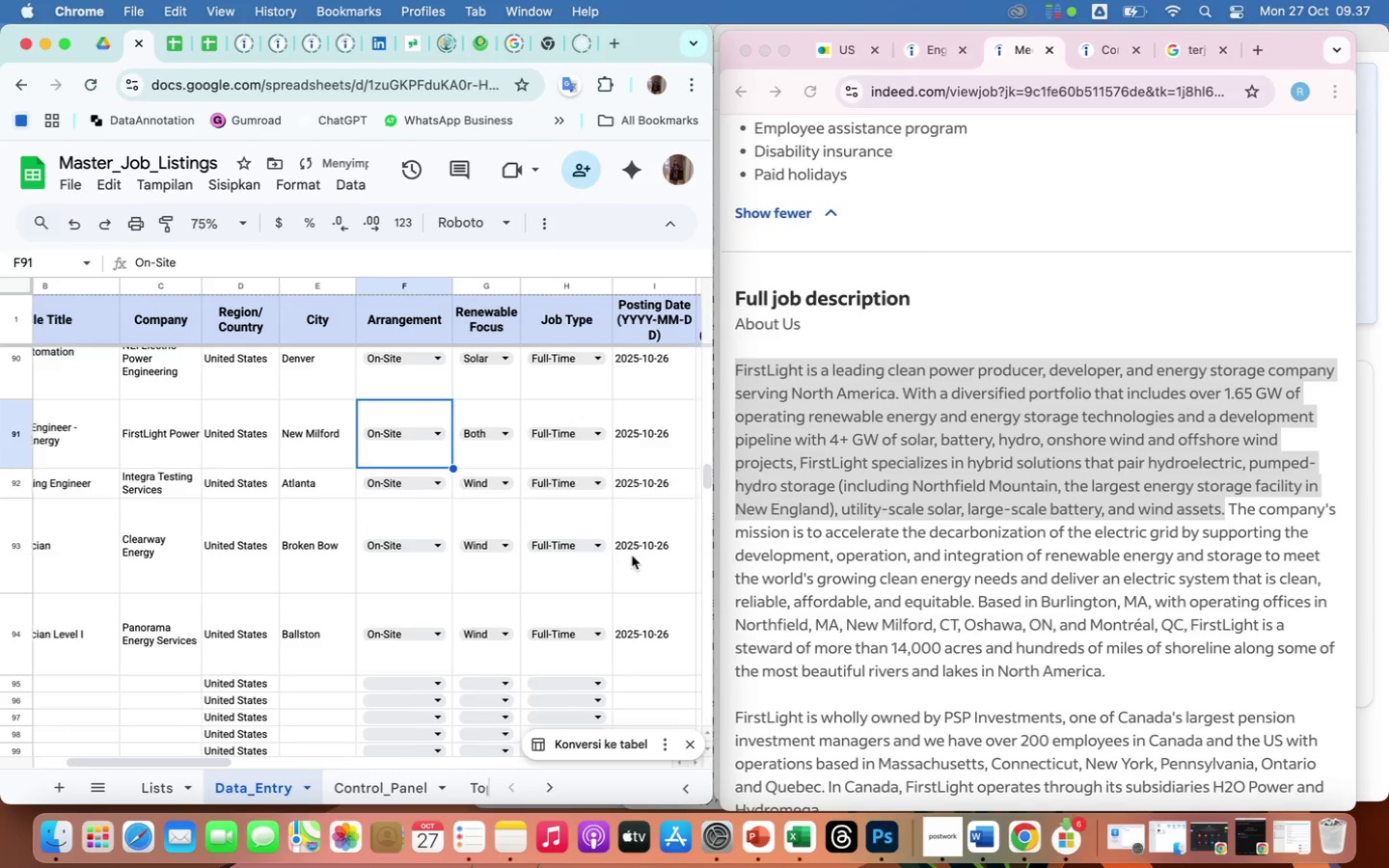 
scroll: coordinate [632, 556], scroll_direction: down, amount: 52.0
 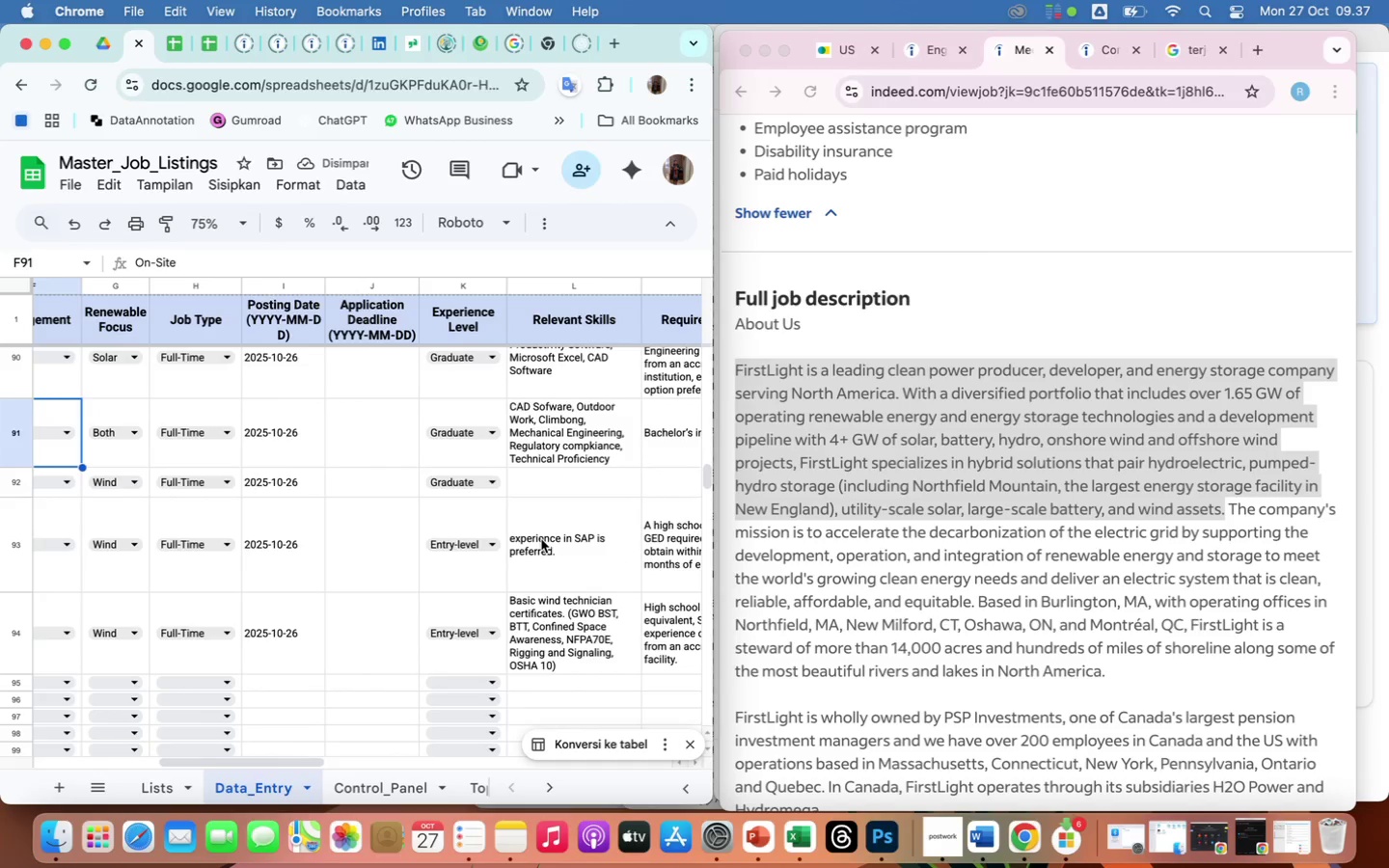 
scroll: coordinate [232, 521], scroll_direction: up, amount: 20.0
 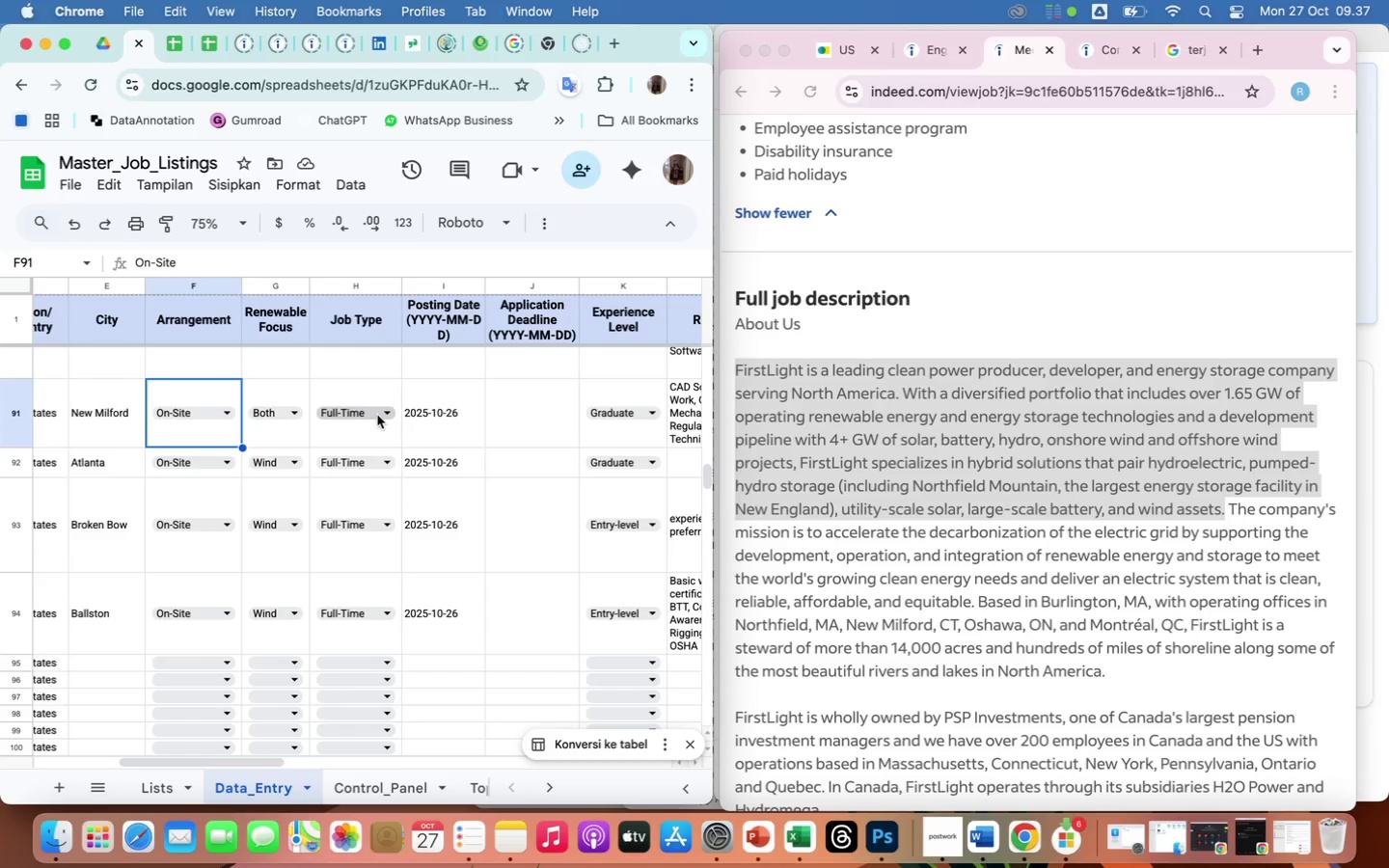 
wait(6.17)
 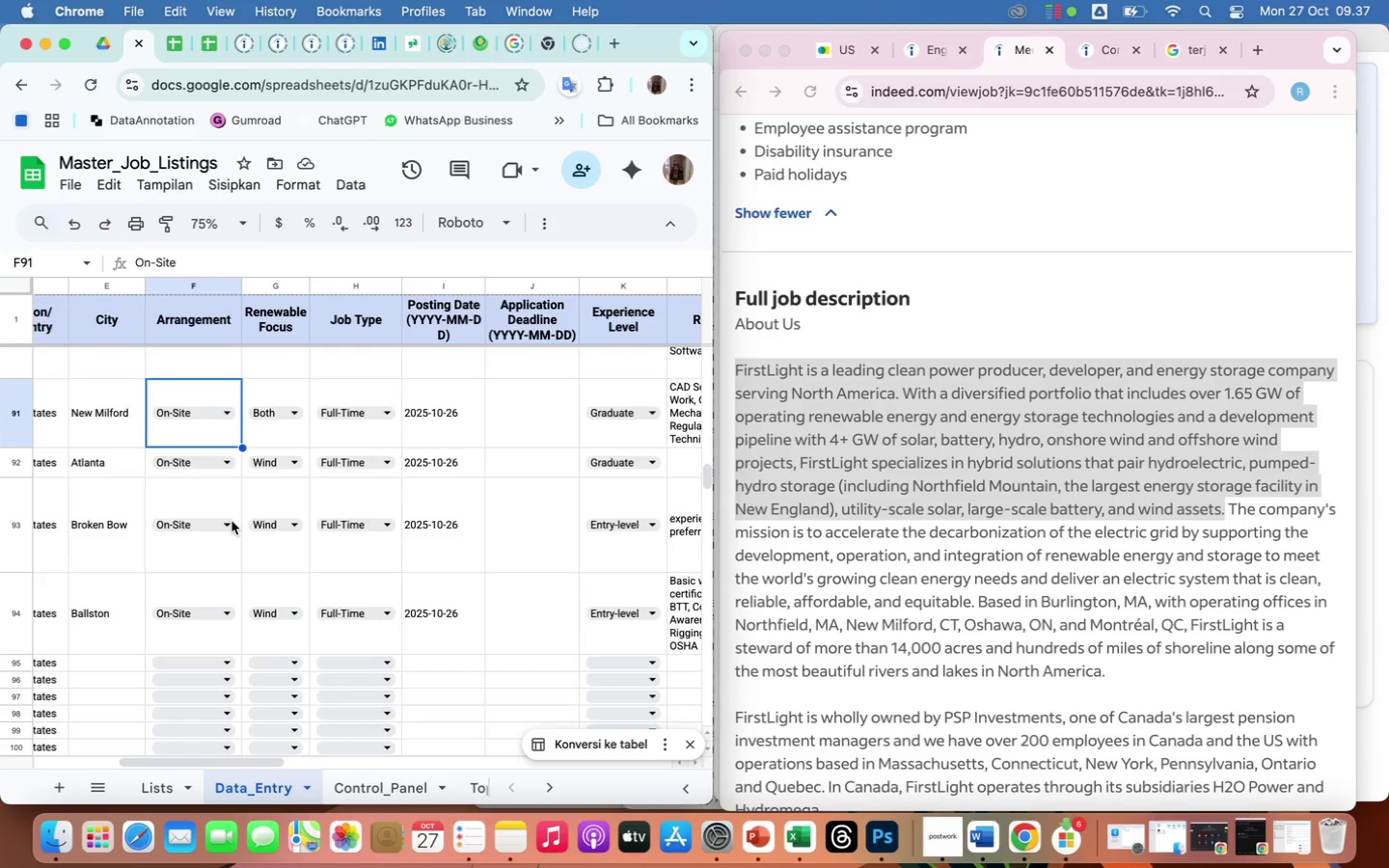 
left_click([294, 410])
 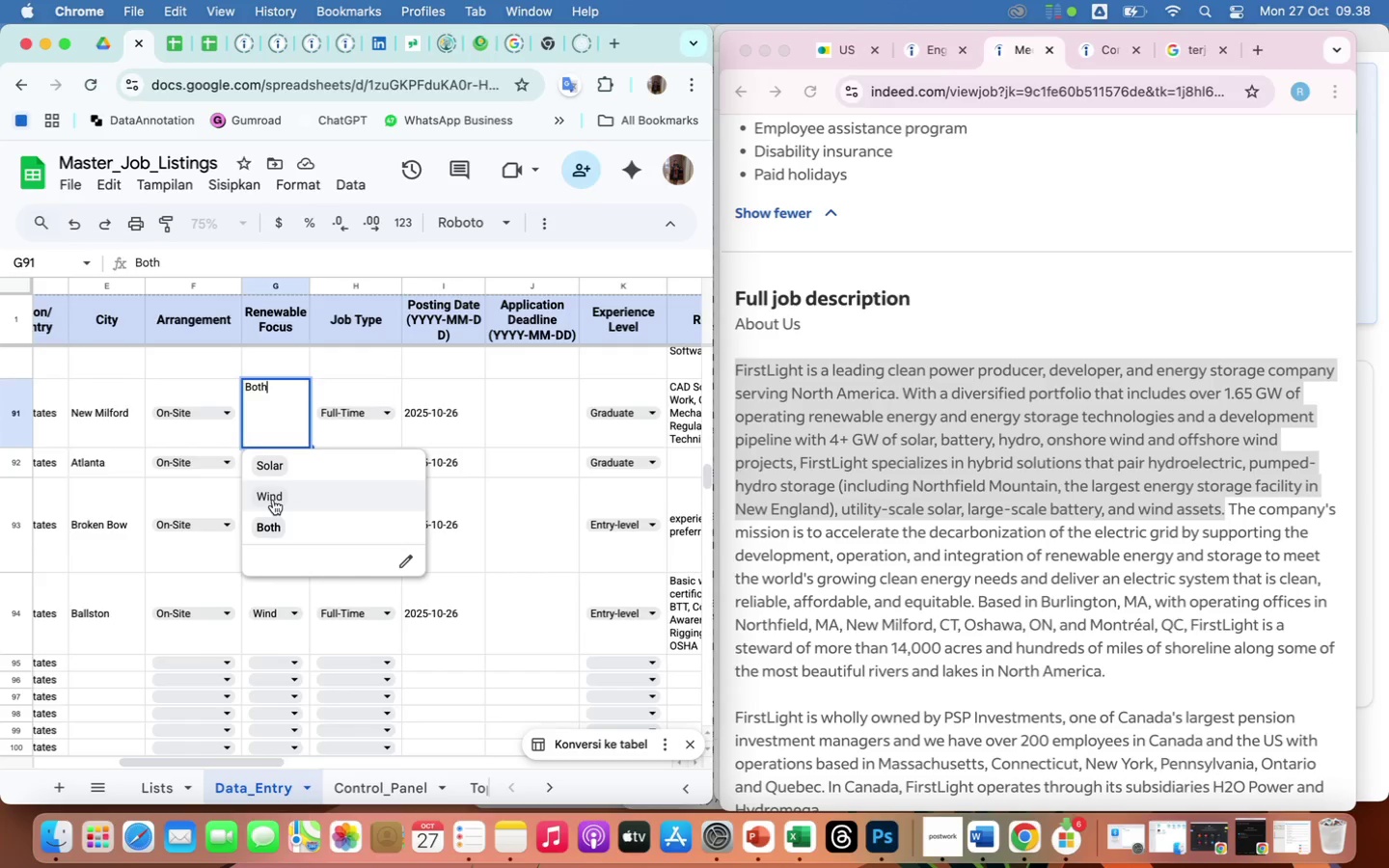 
left_click([273, 500])
 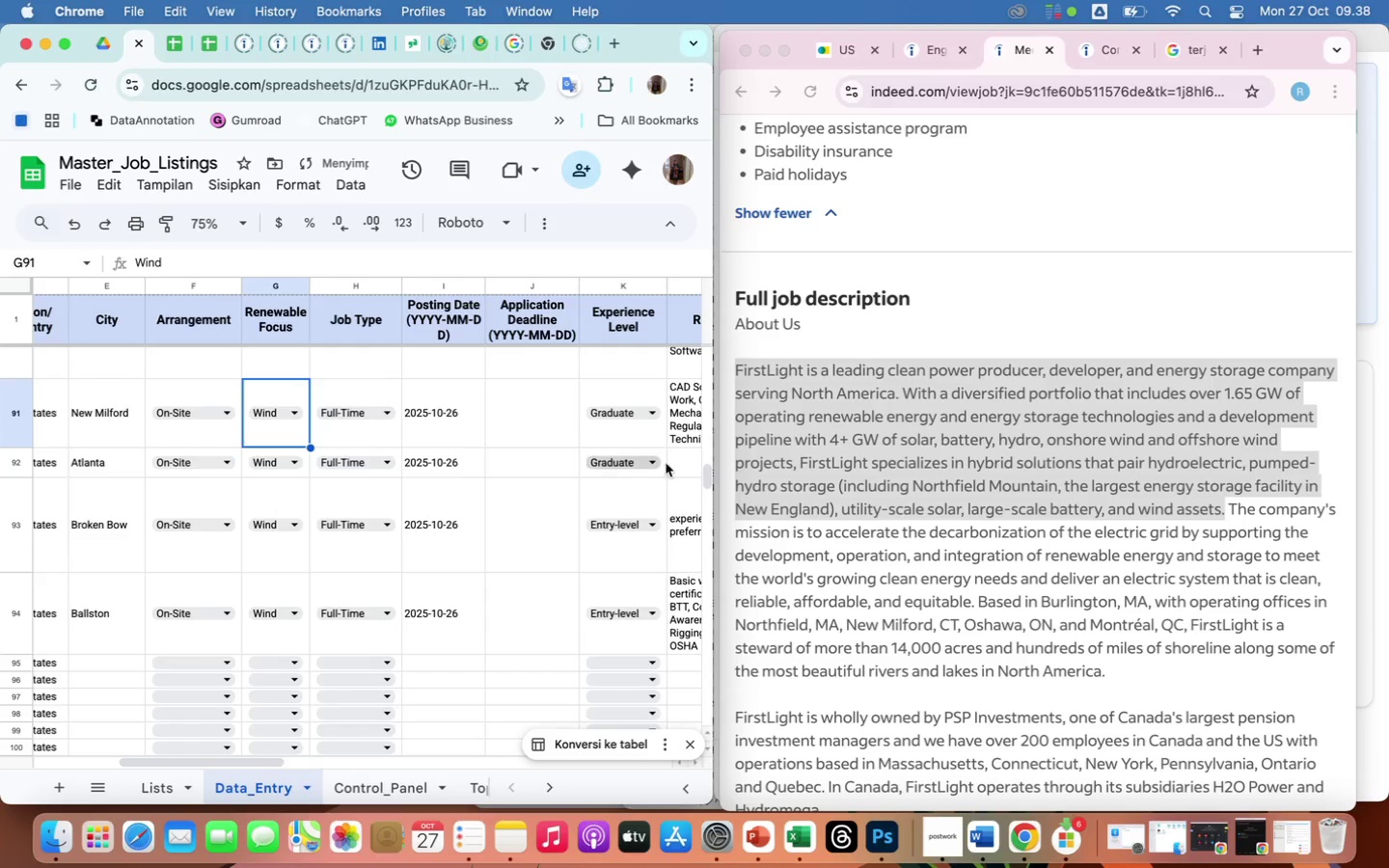 
scroll: coordinate [676, 464], scroll_direction: down, amount: 70.0
 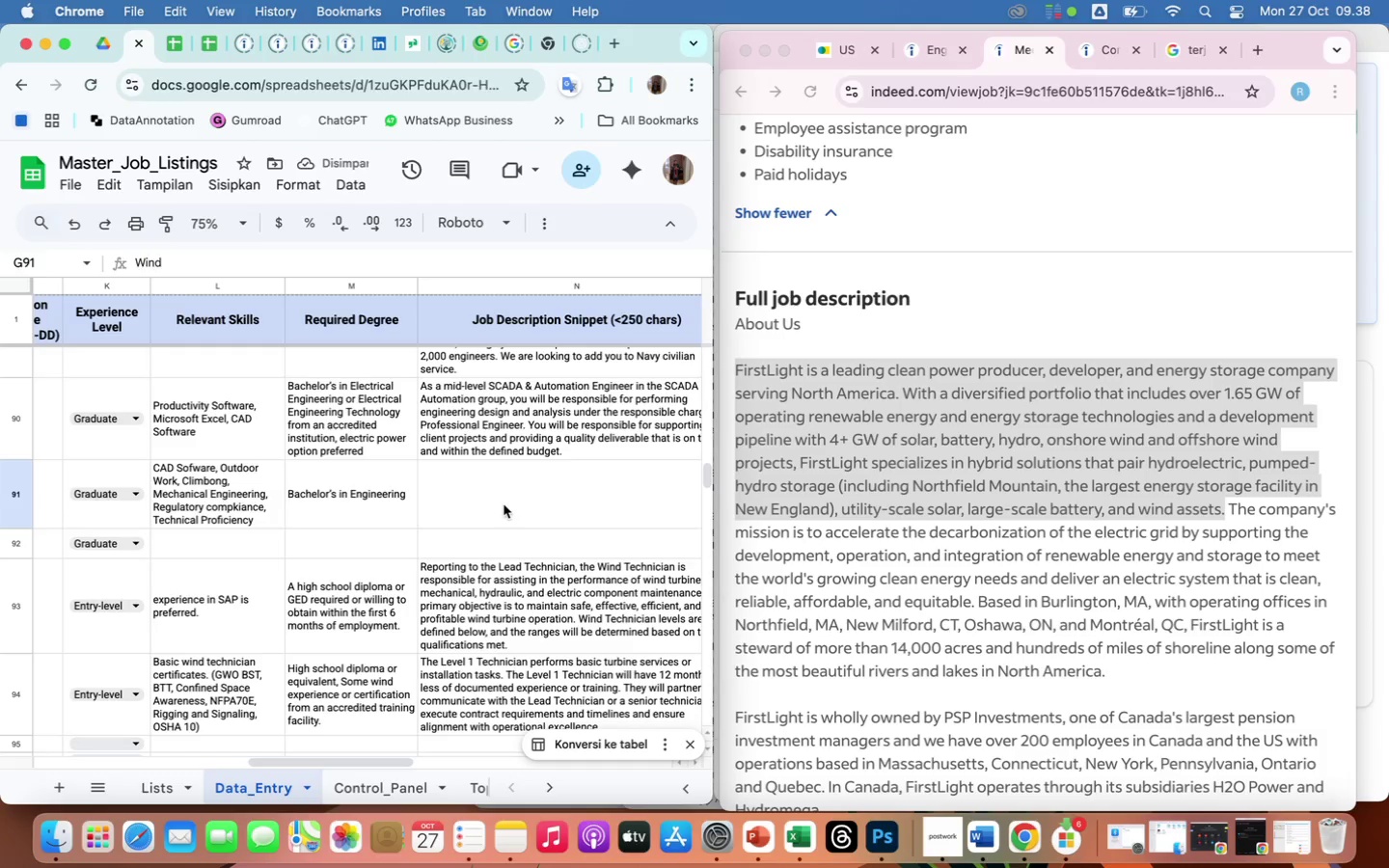 
left_click([504, 504])
 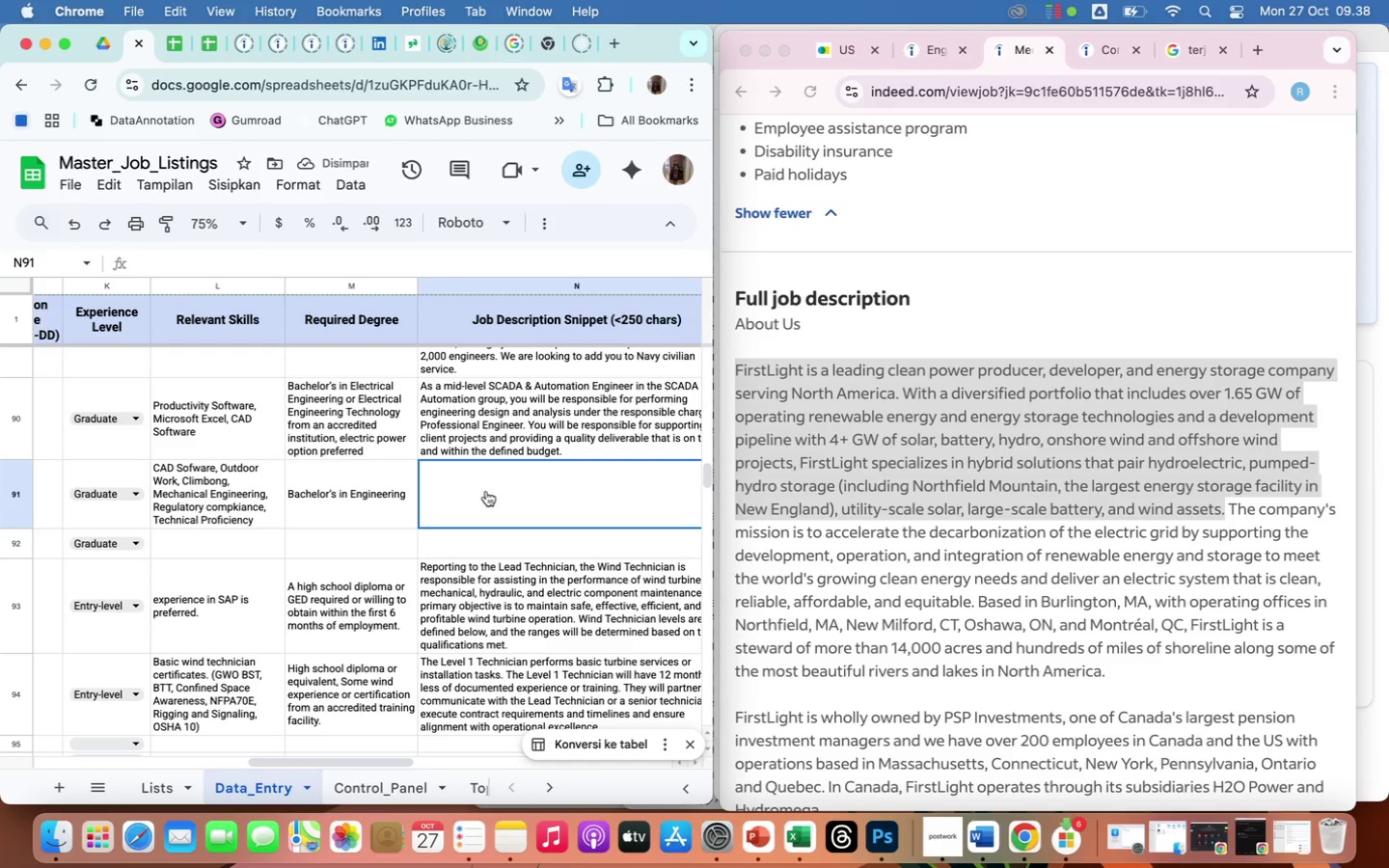 
right_click([486, 491])
 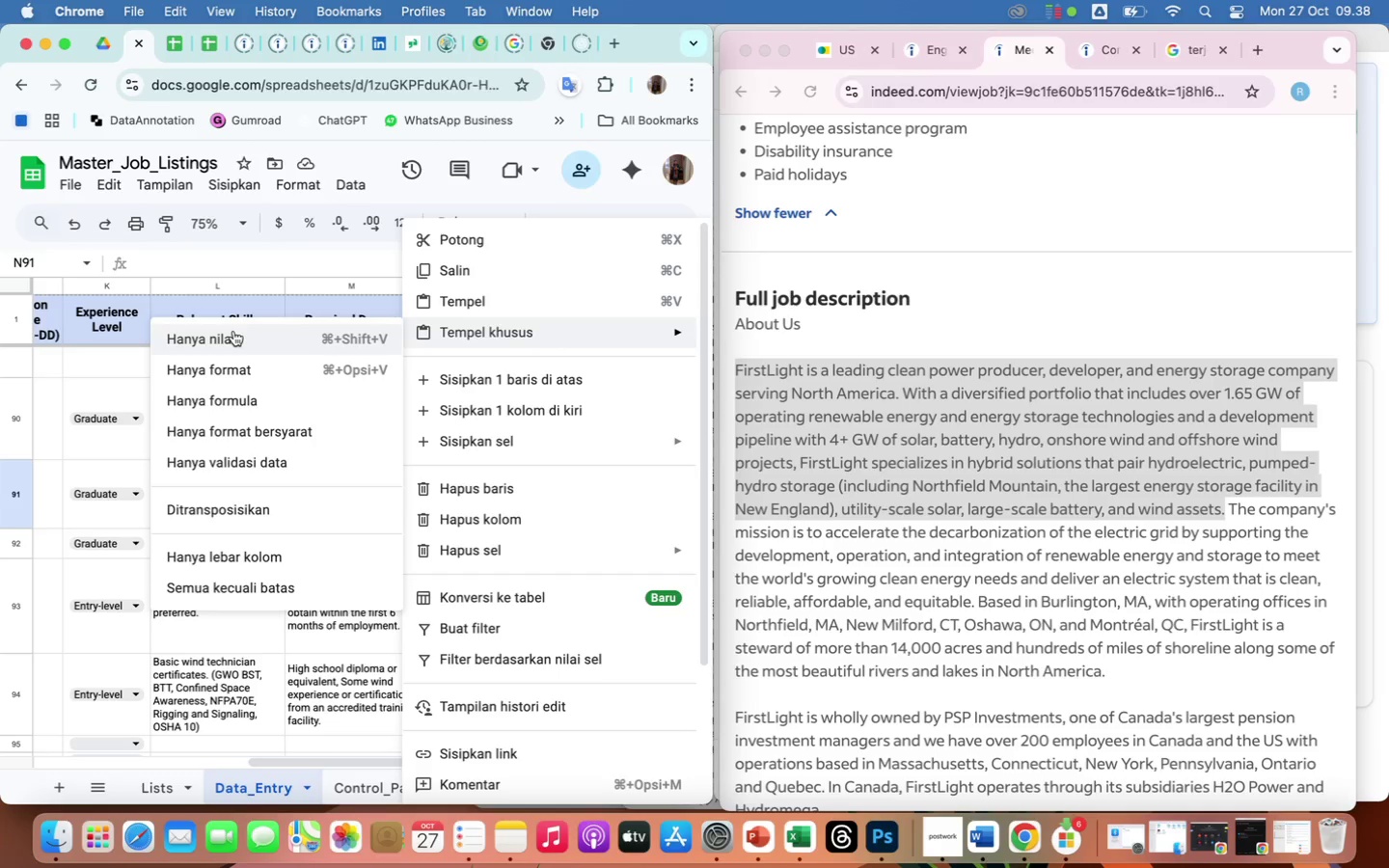 
left_click([221, 332])
 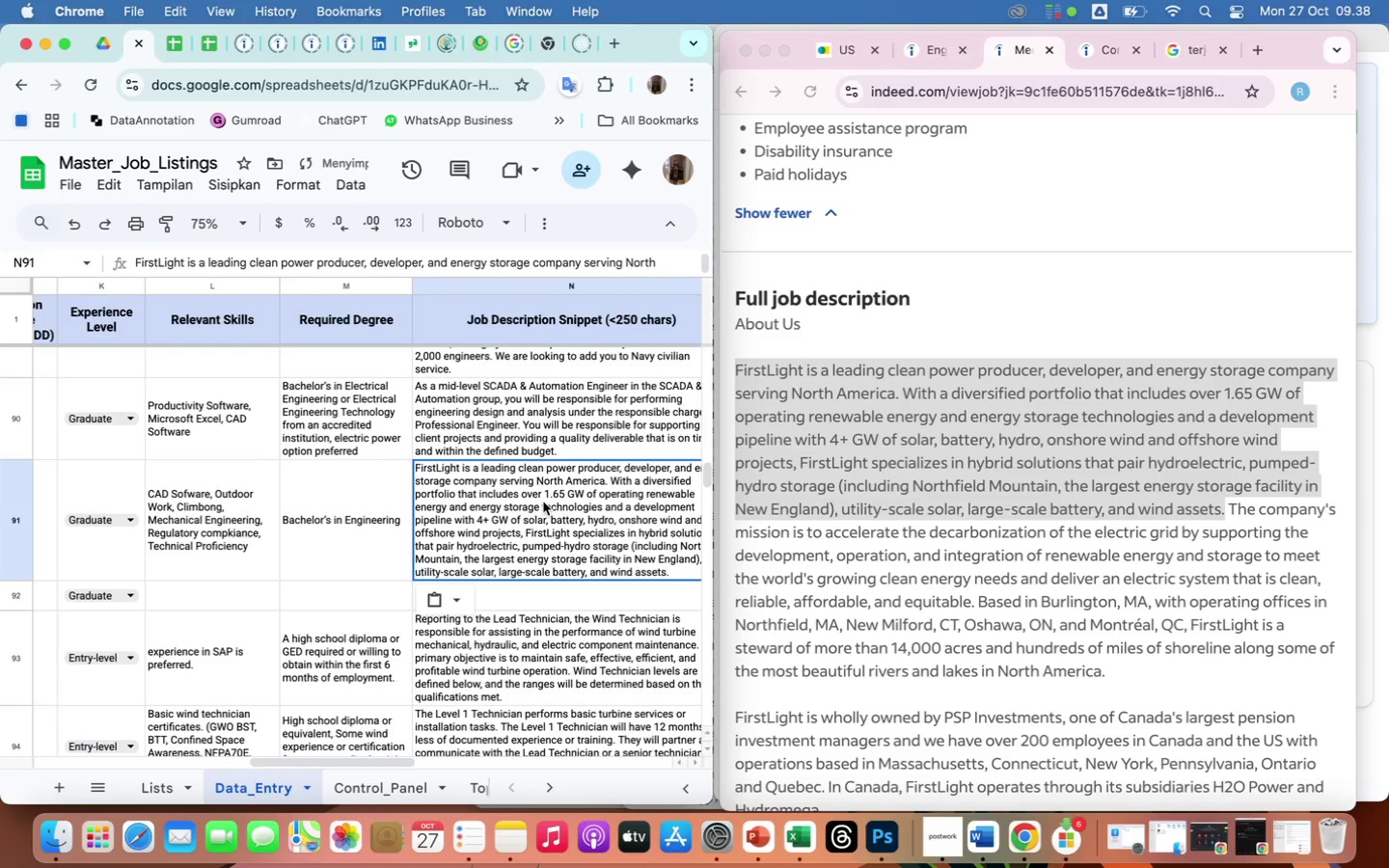 
scroll: coordinate [1090, 439], scroll_direction: down, amount: 390.0
 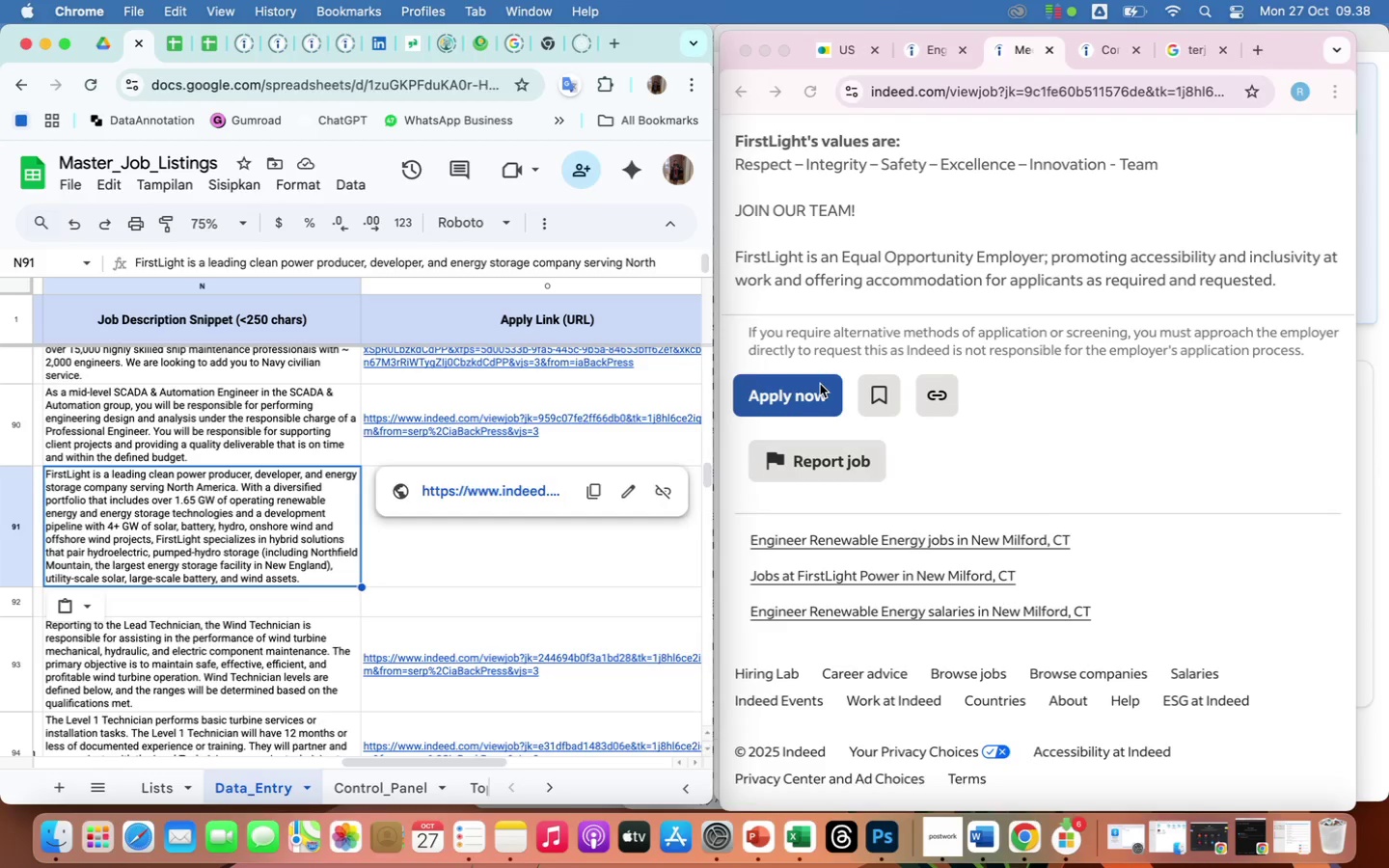 
left_click([820, 384])
 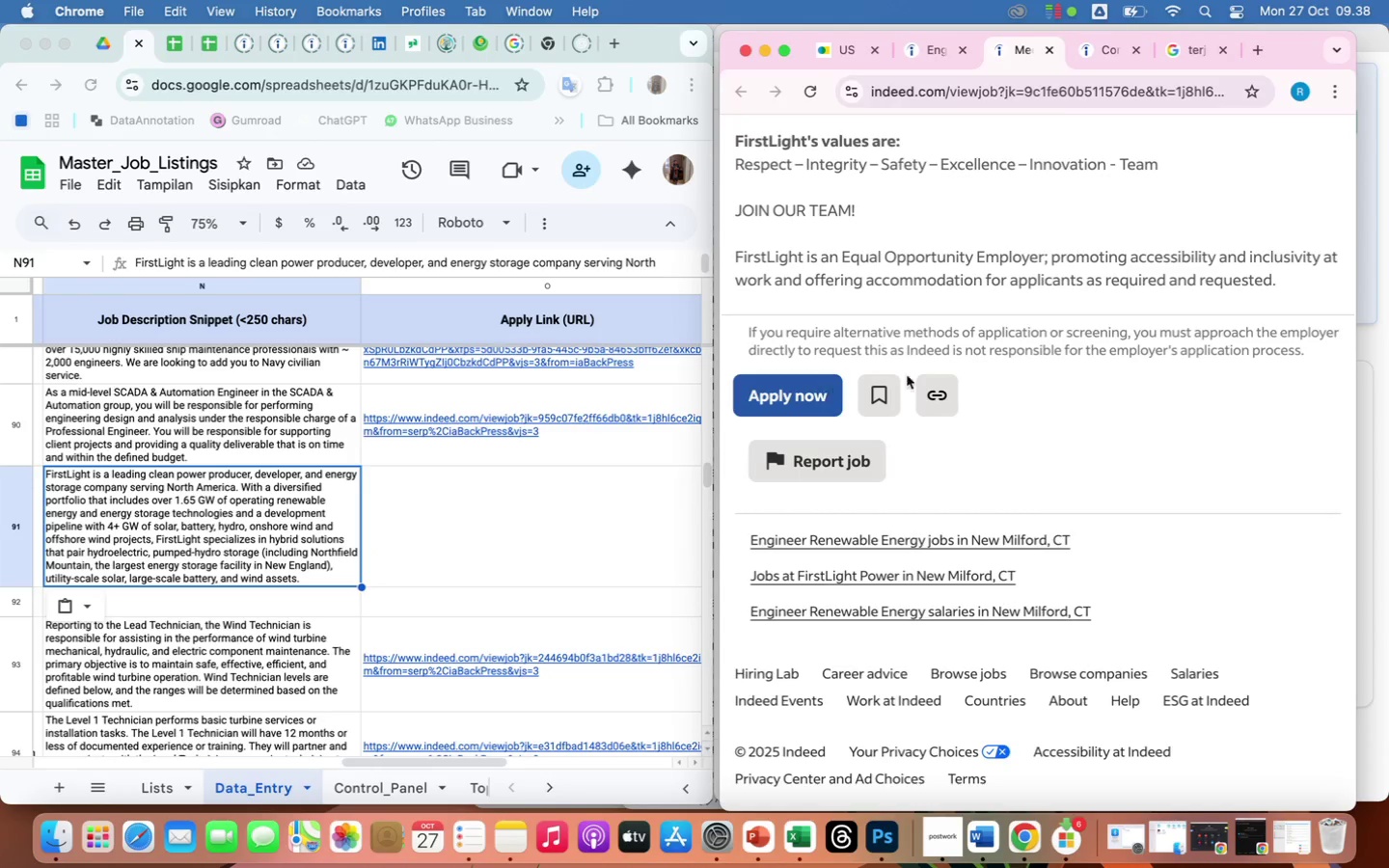 
scroll: coordinate [1020, 341], scroll_direction: up, amount: 6.0
 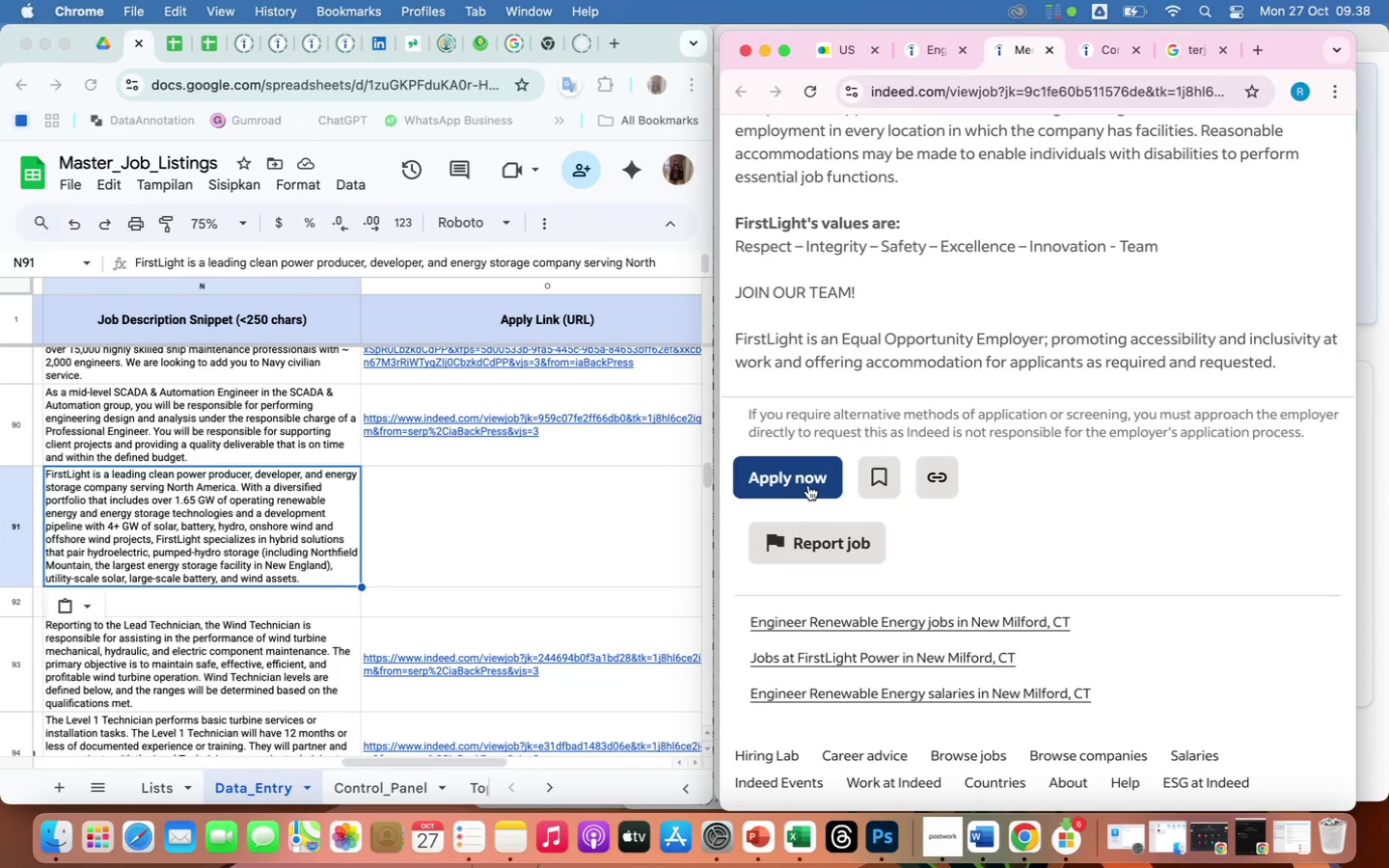 
left_click([808, 485])
 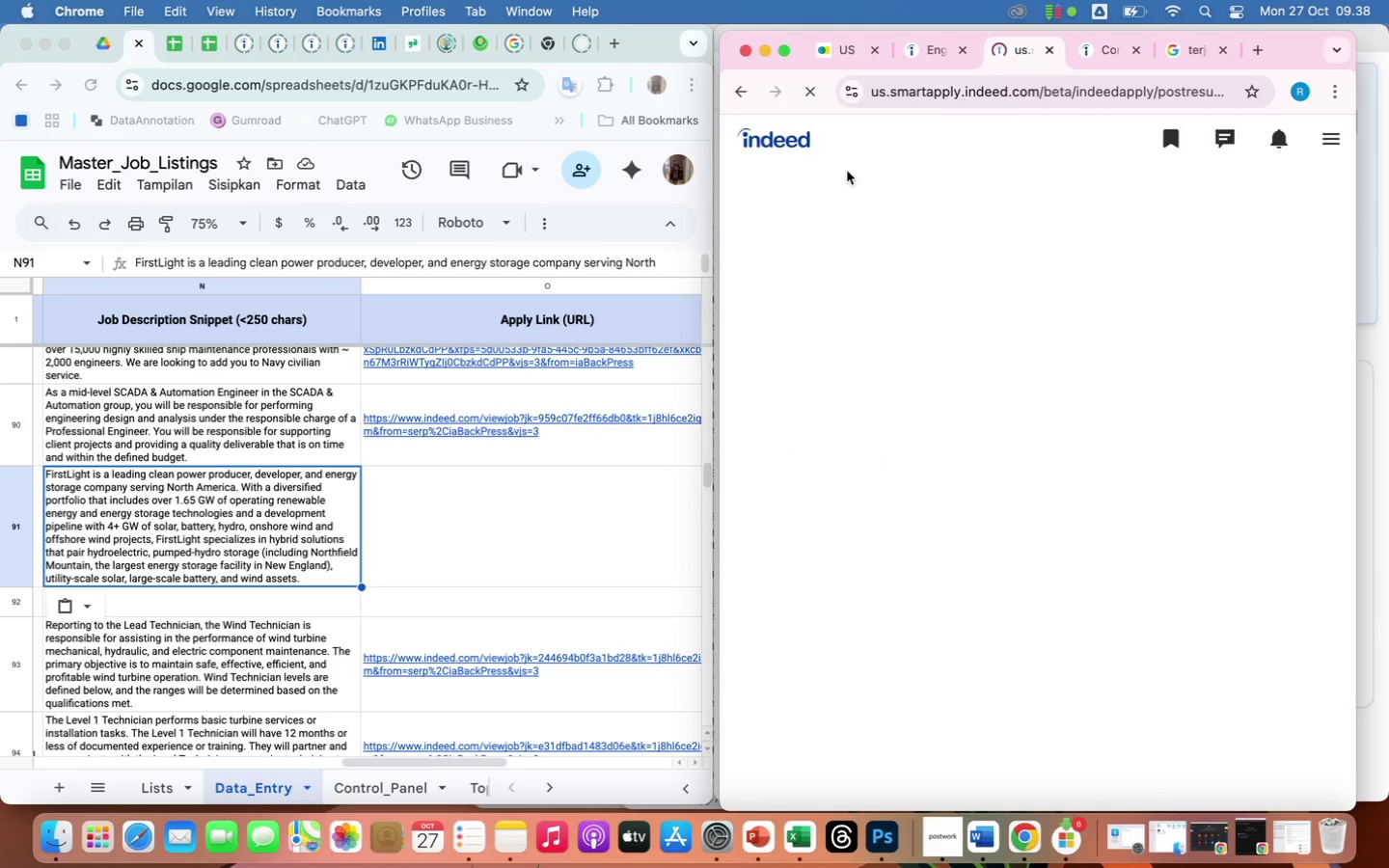 
left_click([741, 95])
 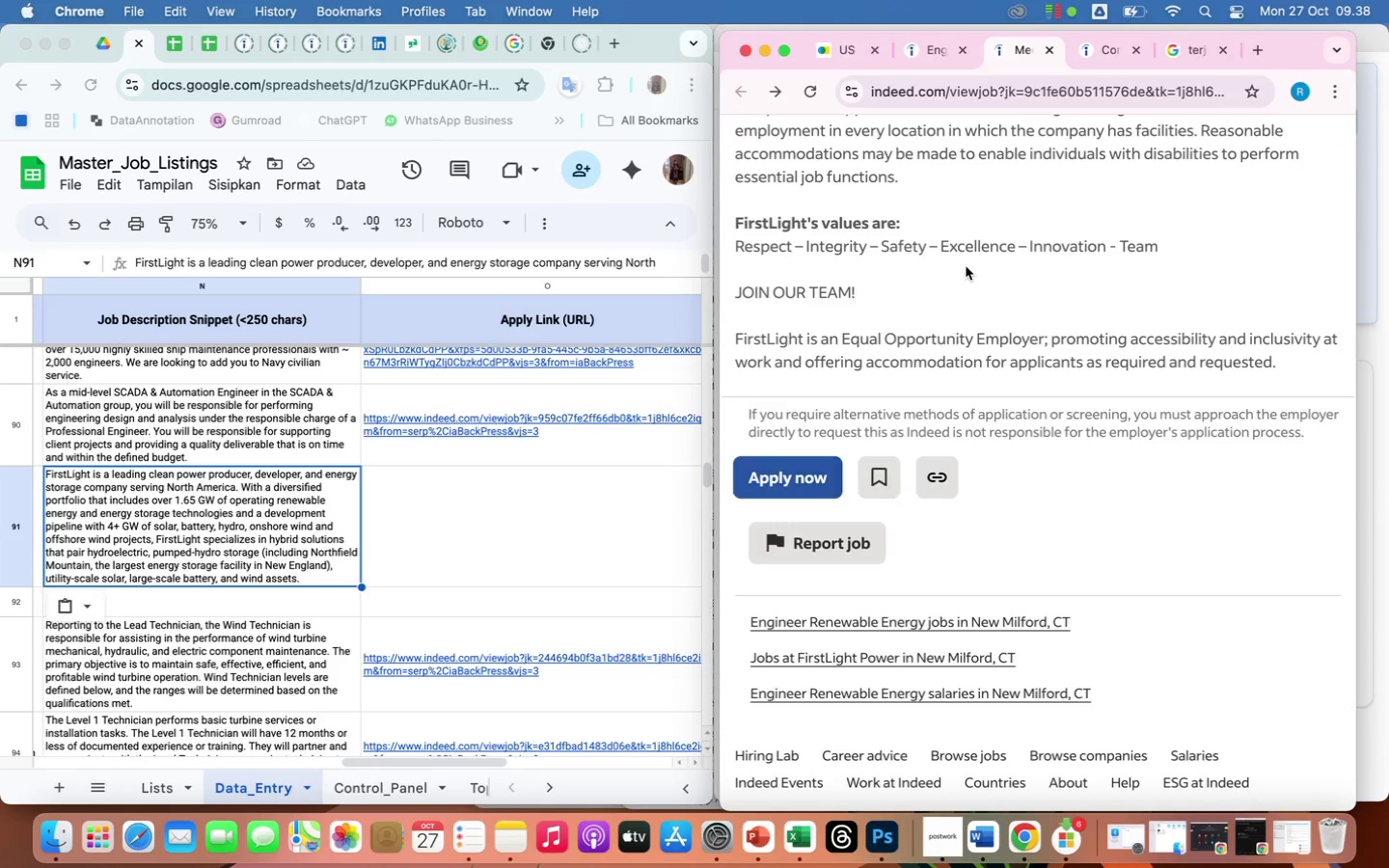 
scroll: coordinate [966, 266], scroll_direction: up, amount: 659.0
 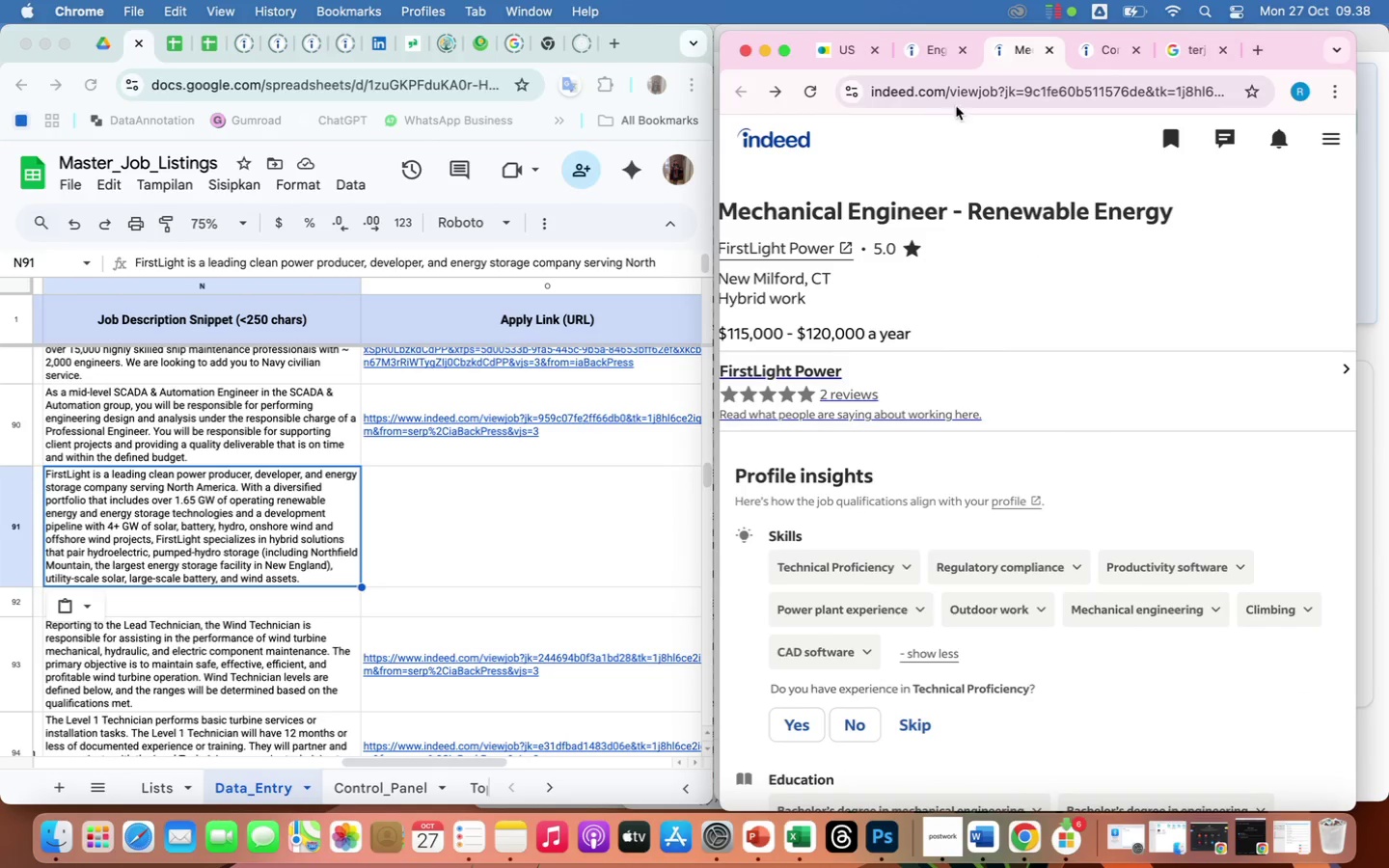 
left_click([956, 92])
 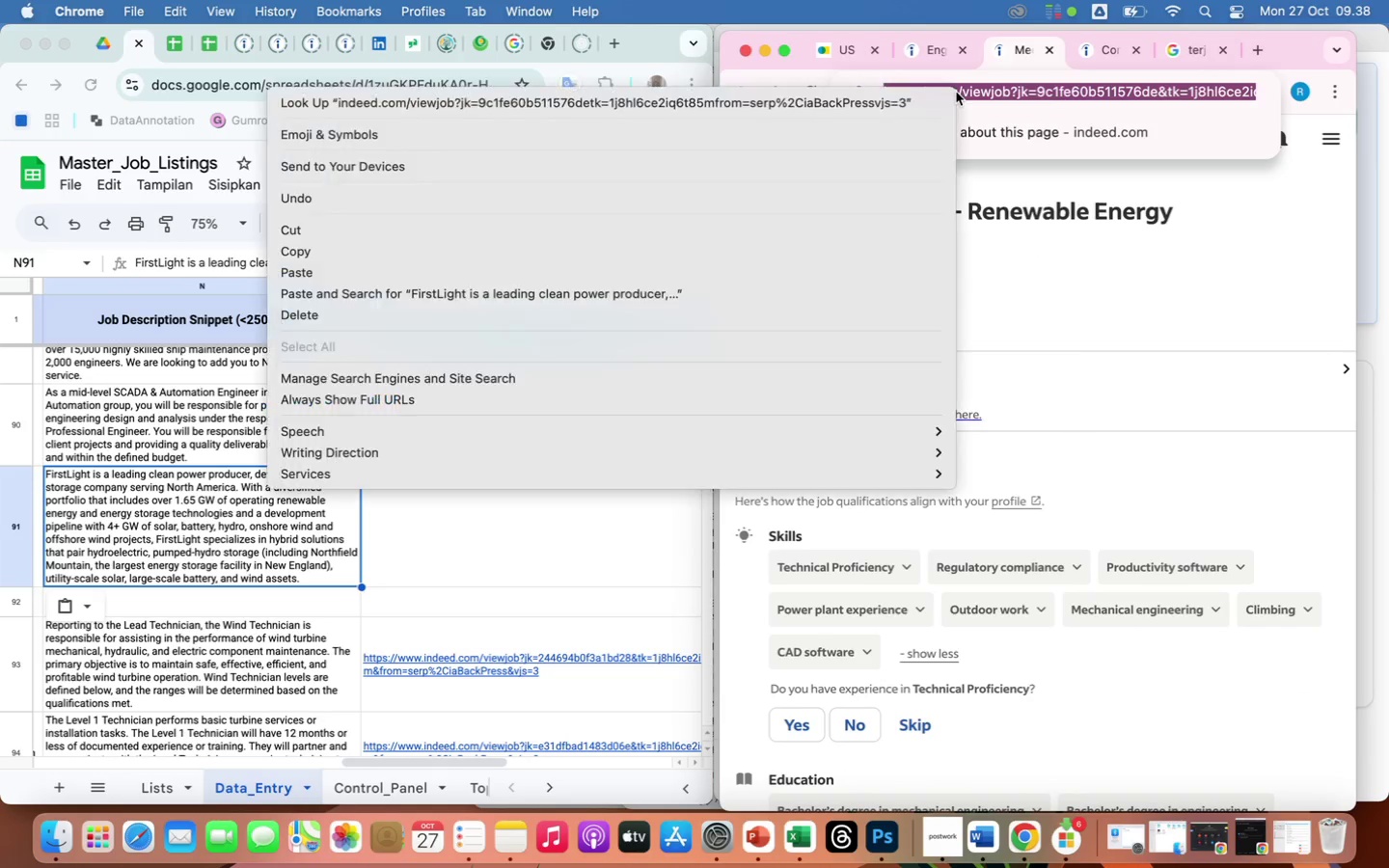 
right_click([956, 92])
 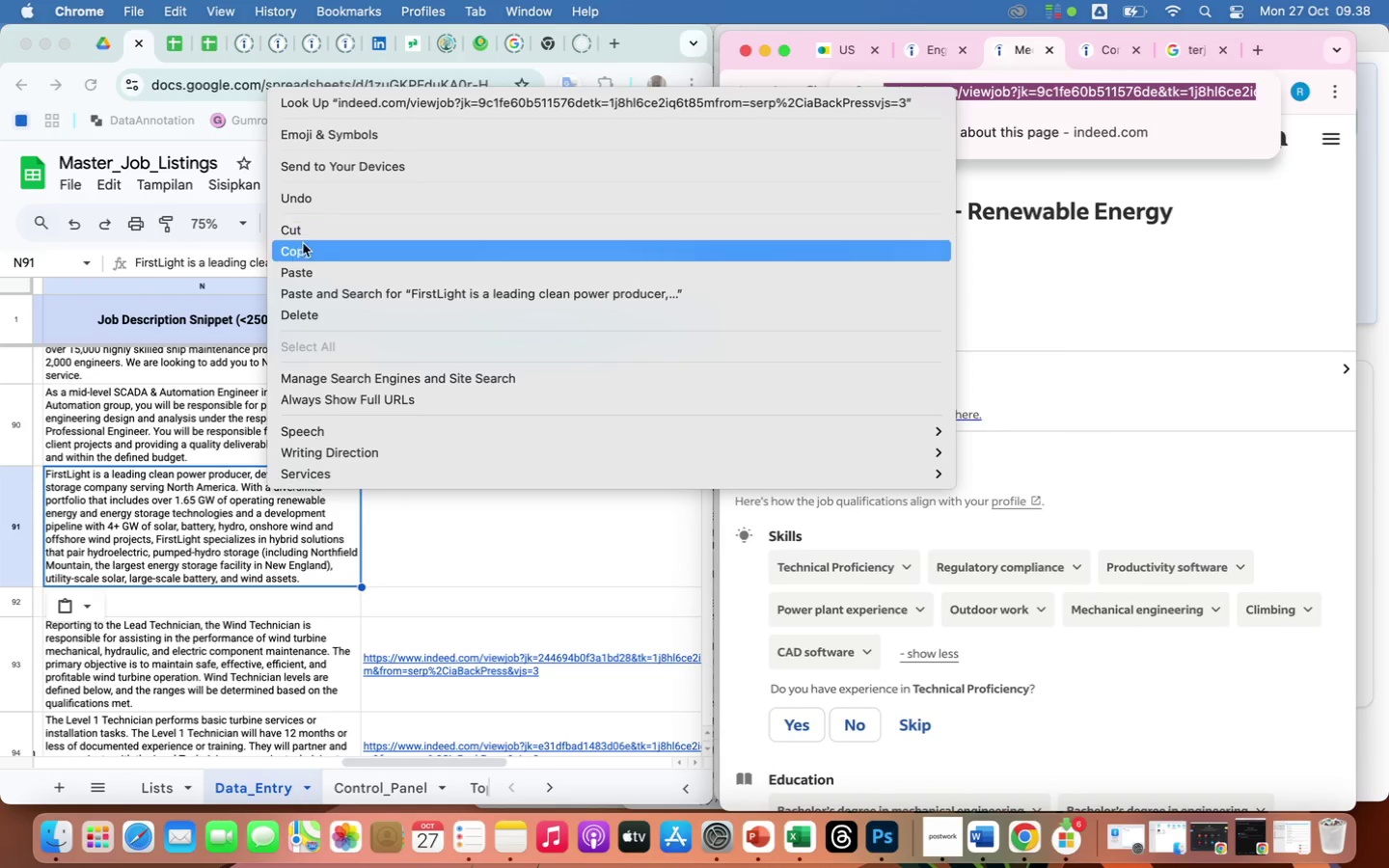 
left_click([306, 247])
 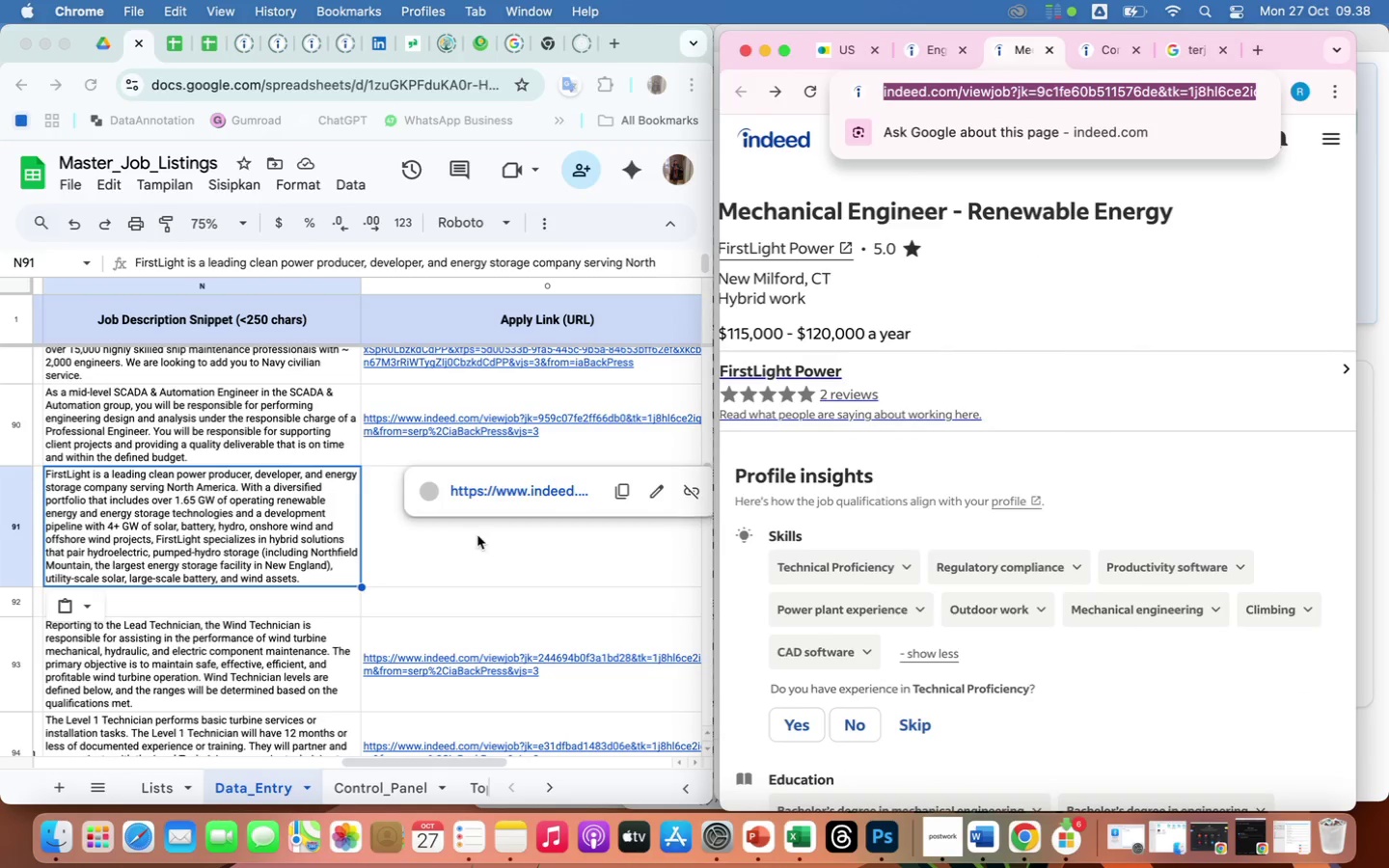 
left_click([477, 535])
 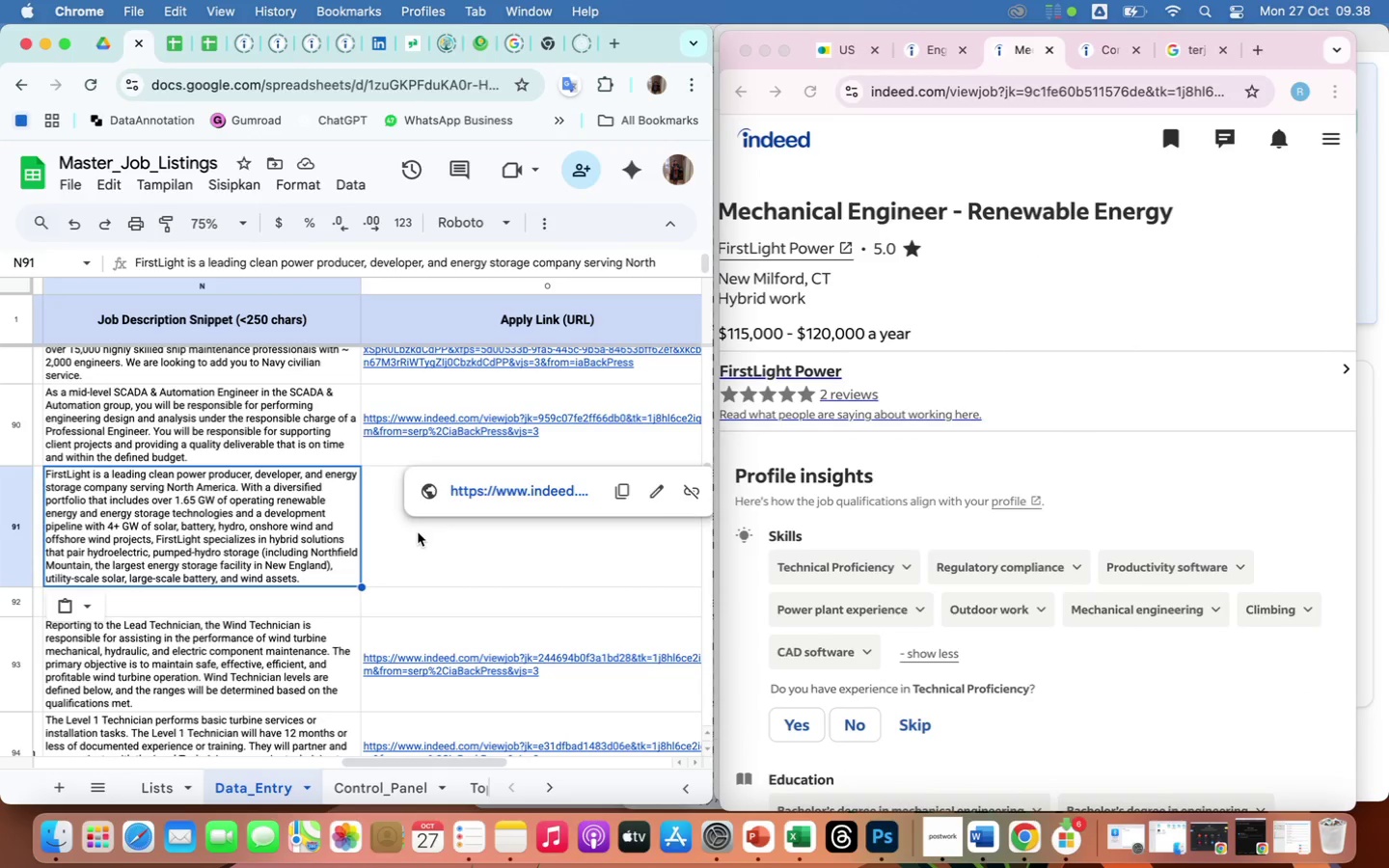 
left_click([418, 532])
 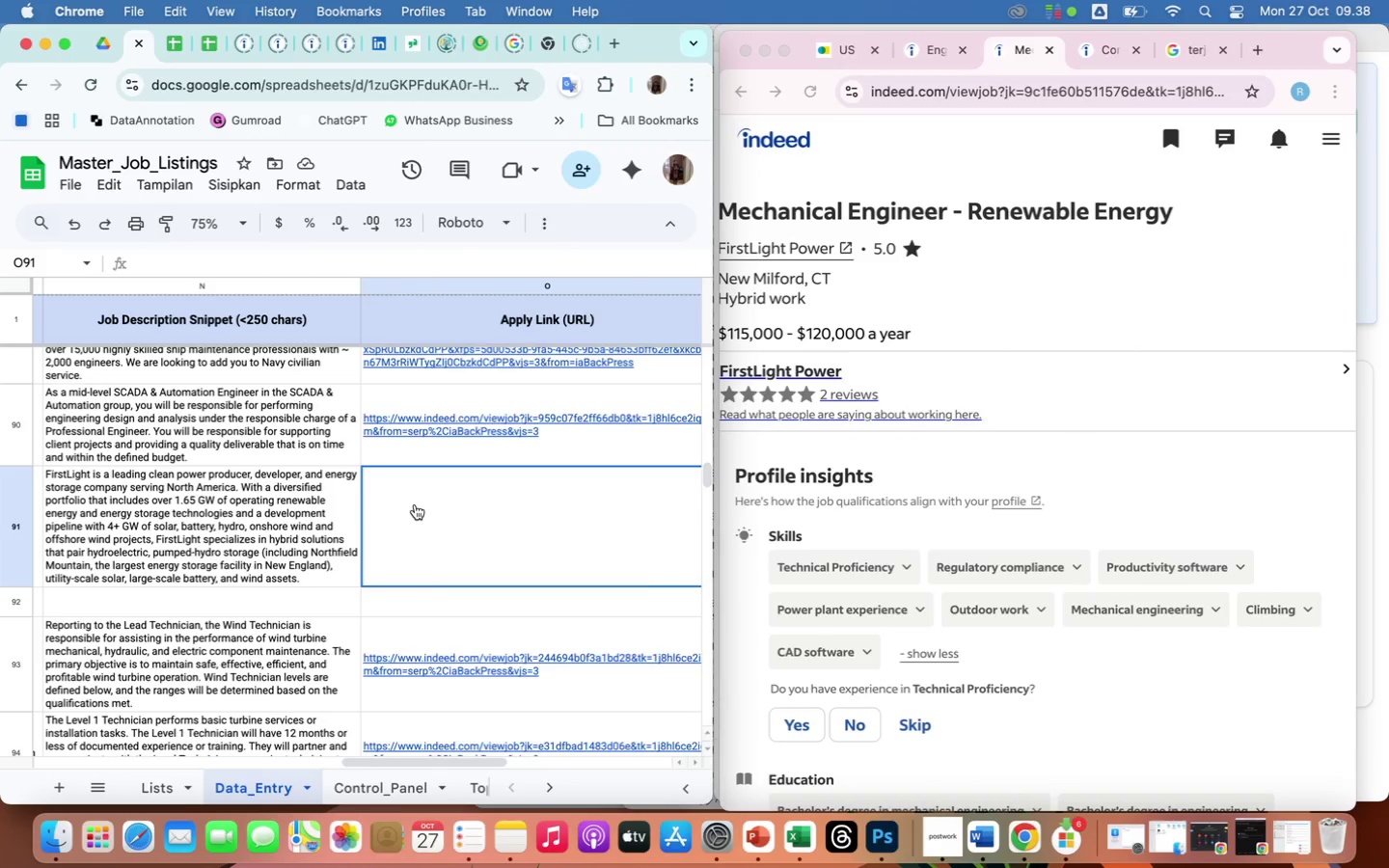 
right_click([415, 504])
 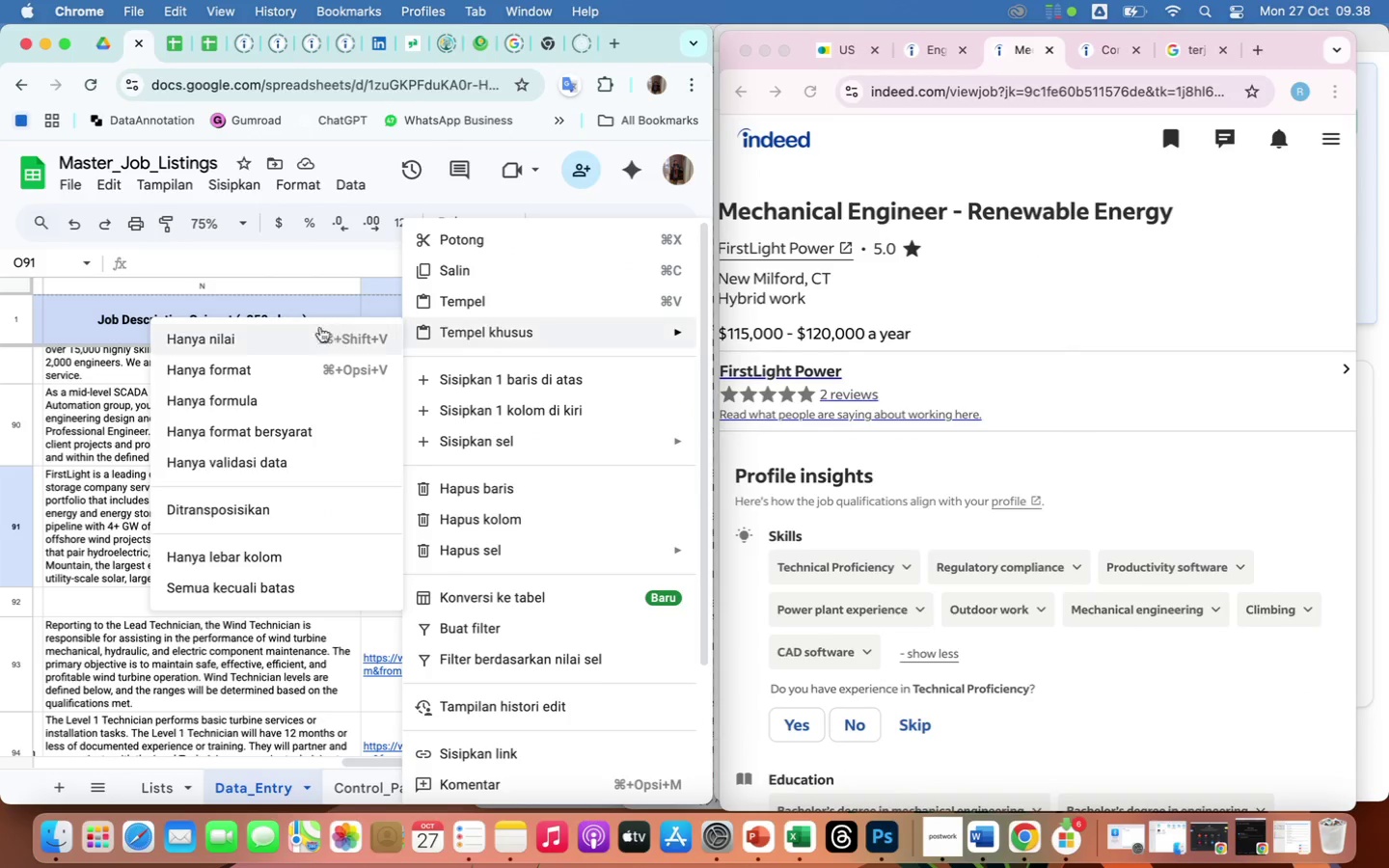 
left_click([301, 332])
 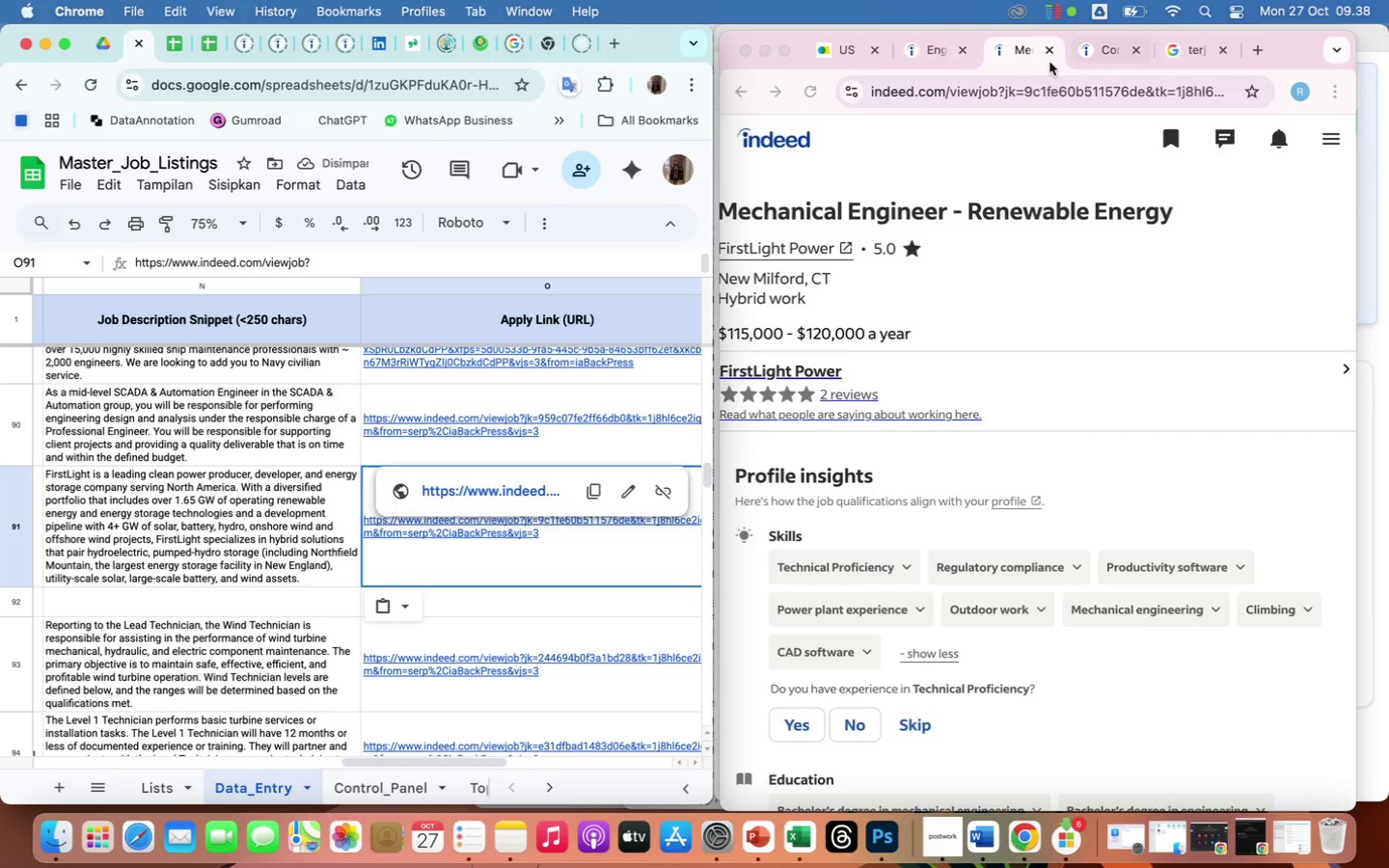 
left_click([1047, 54])
 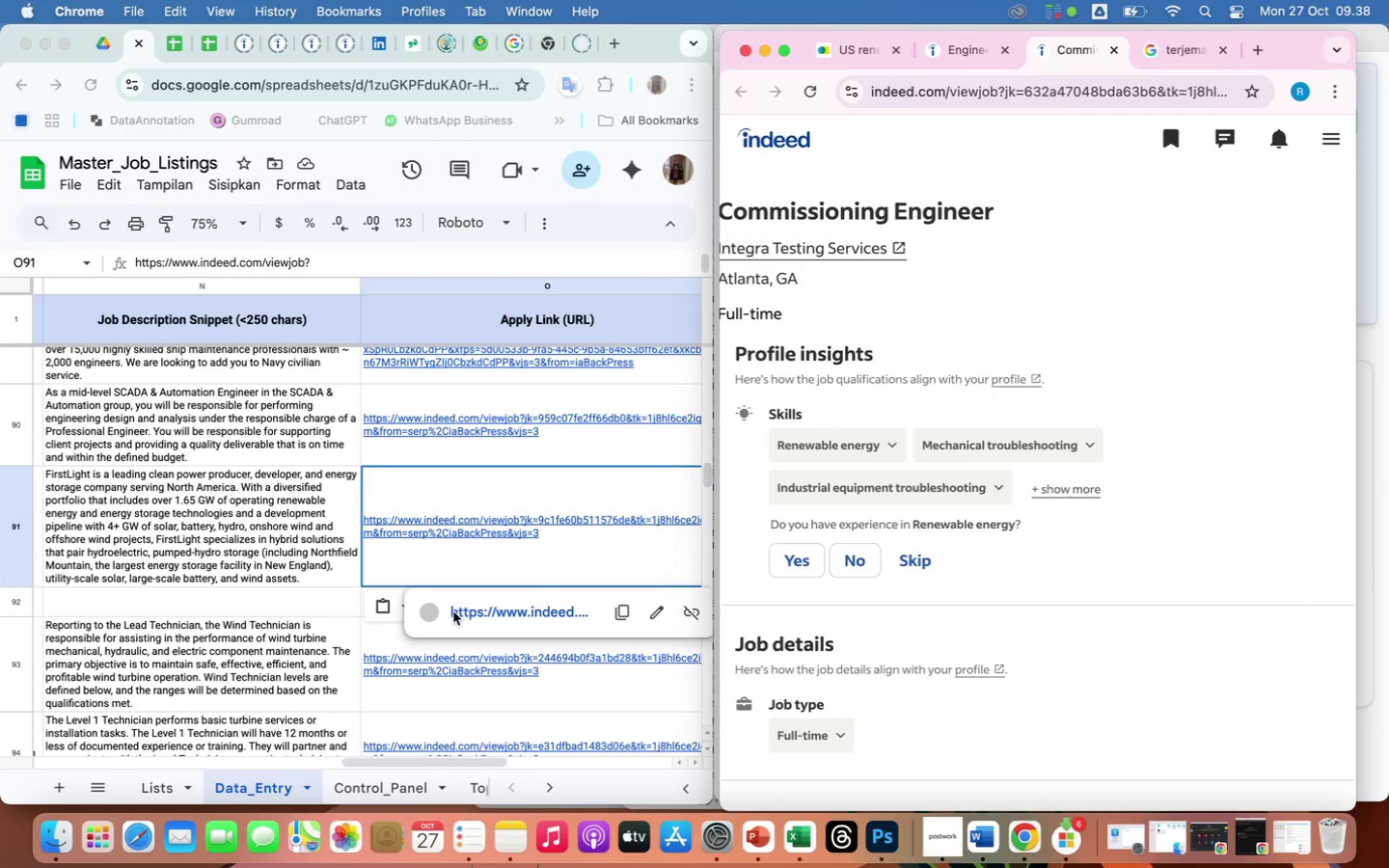 
left_click([315, 609])
 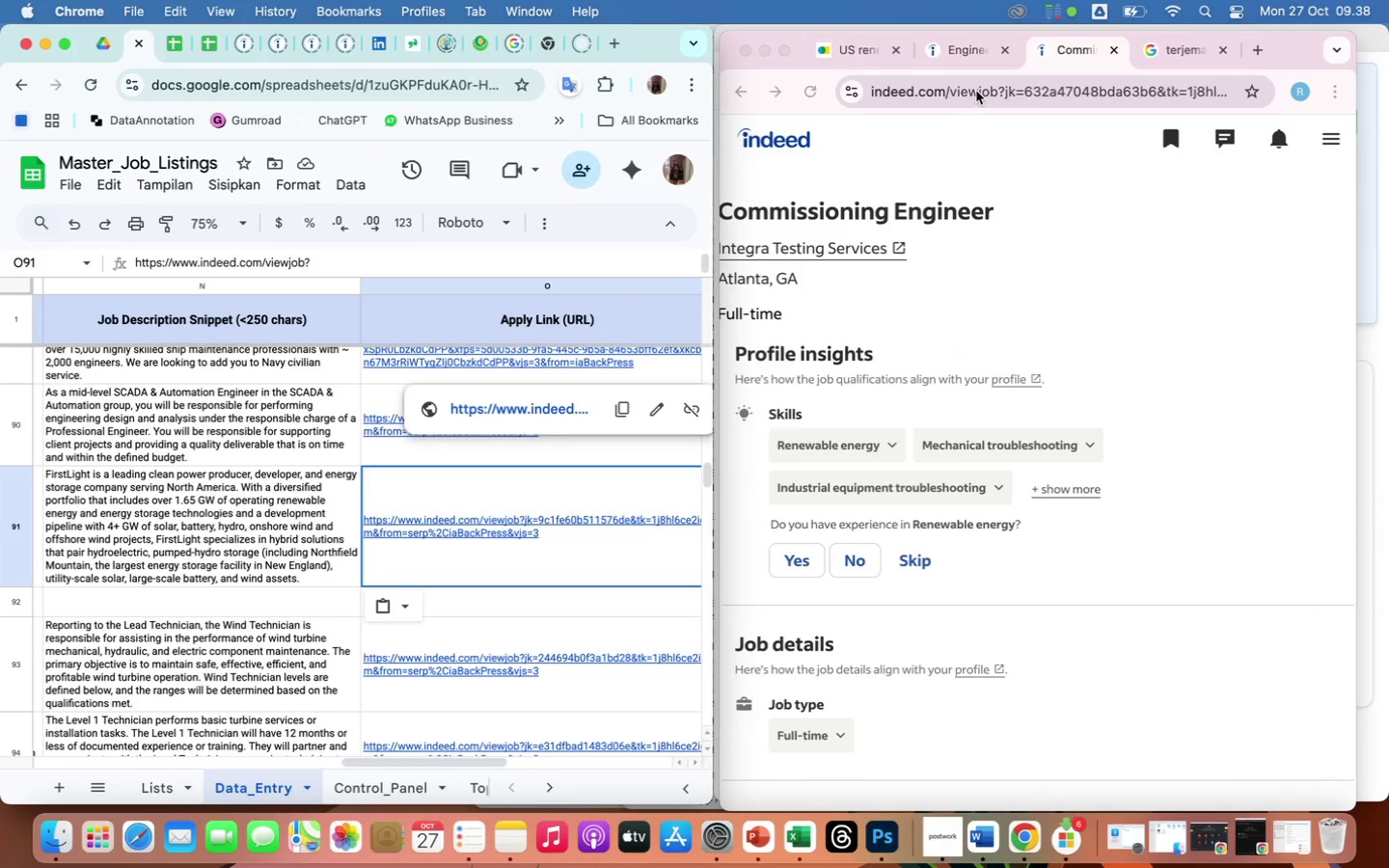 
left_click([976, 93])
 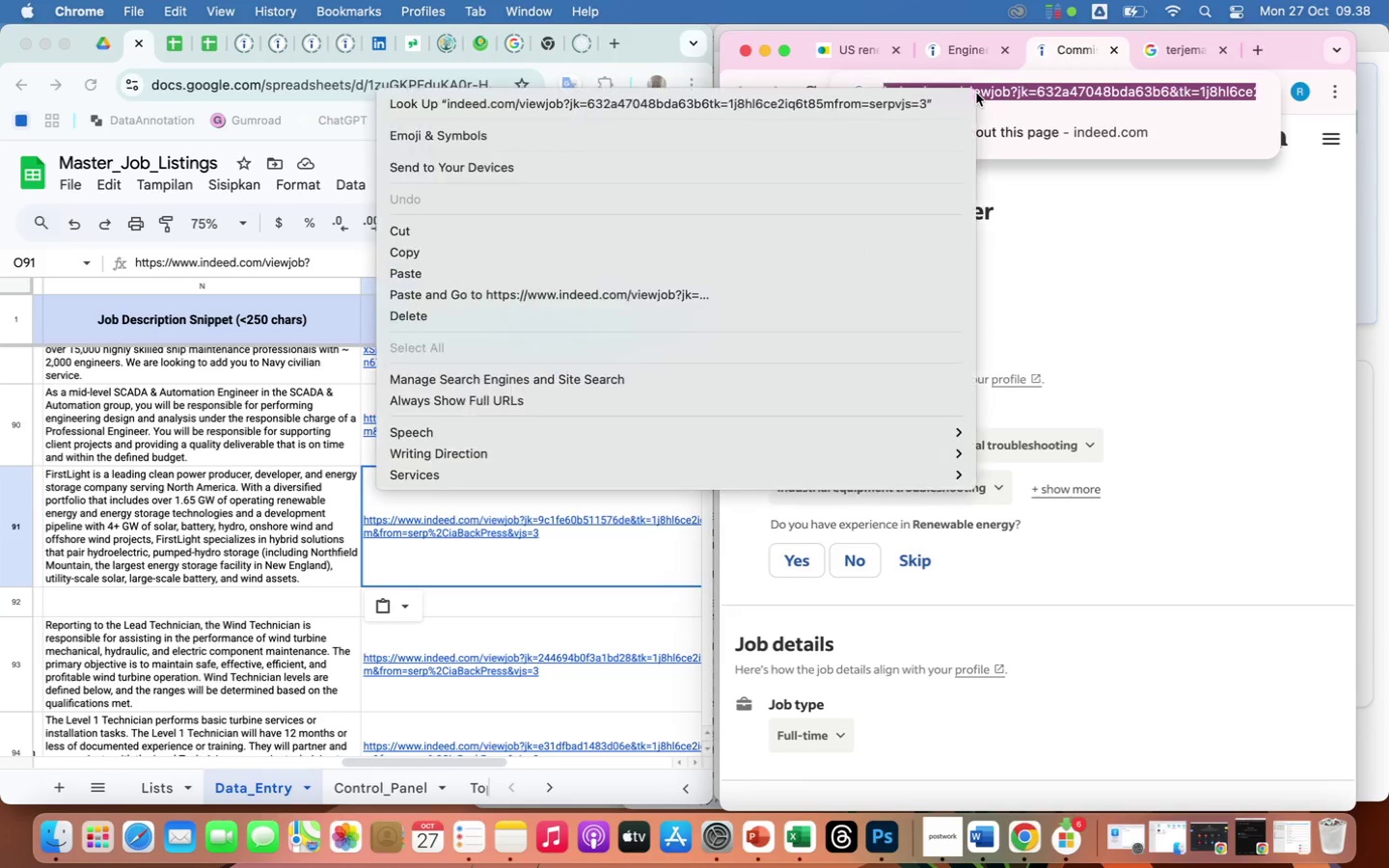 
right_click([976, 93])
 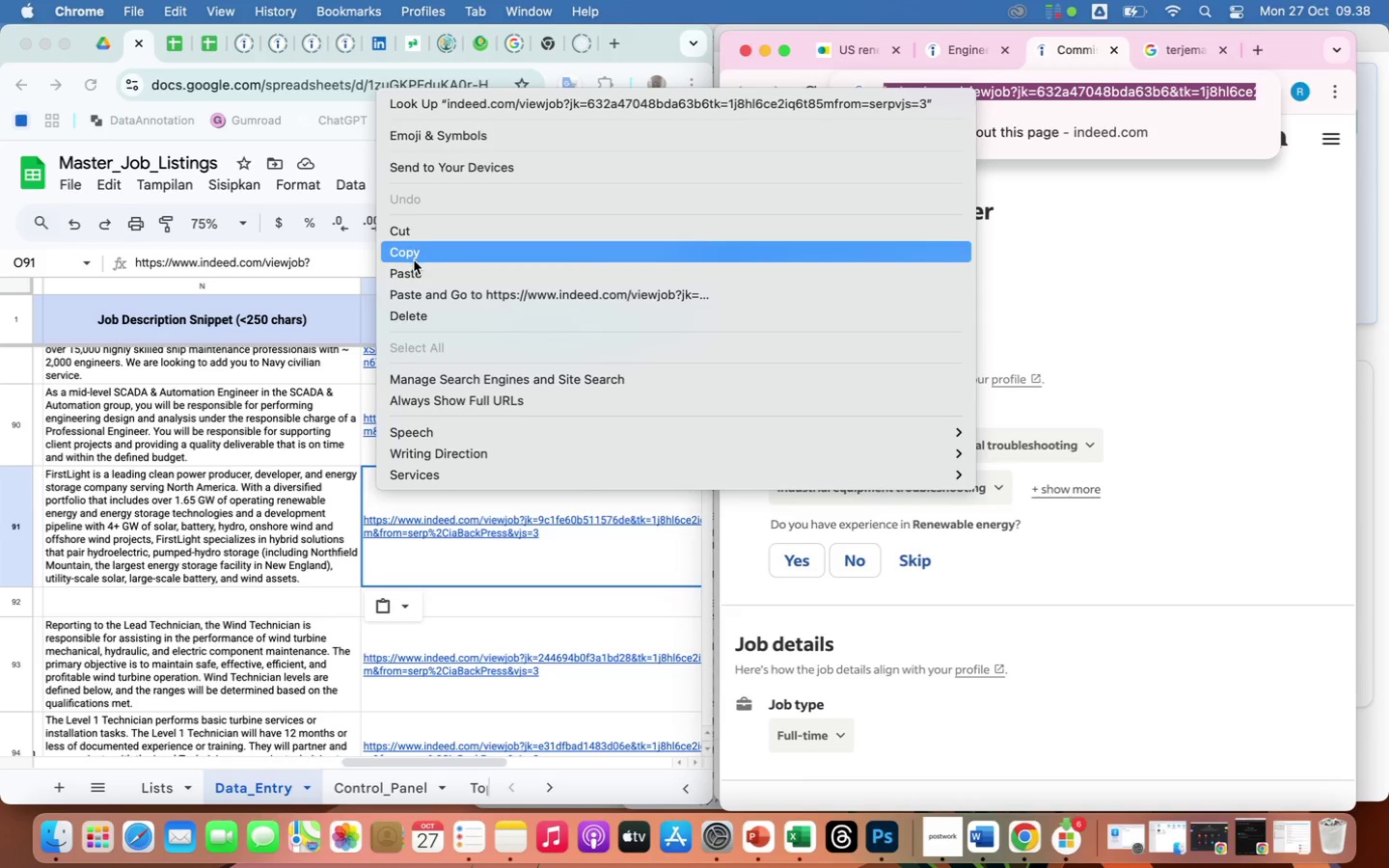 
left_click([414, 260])
 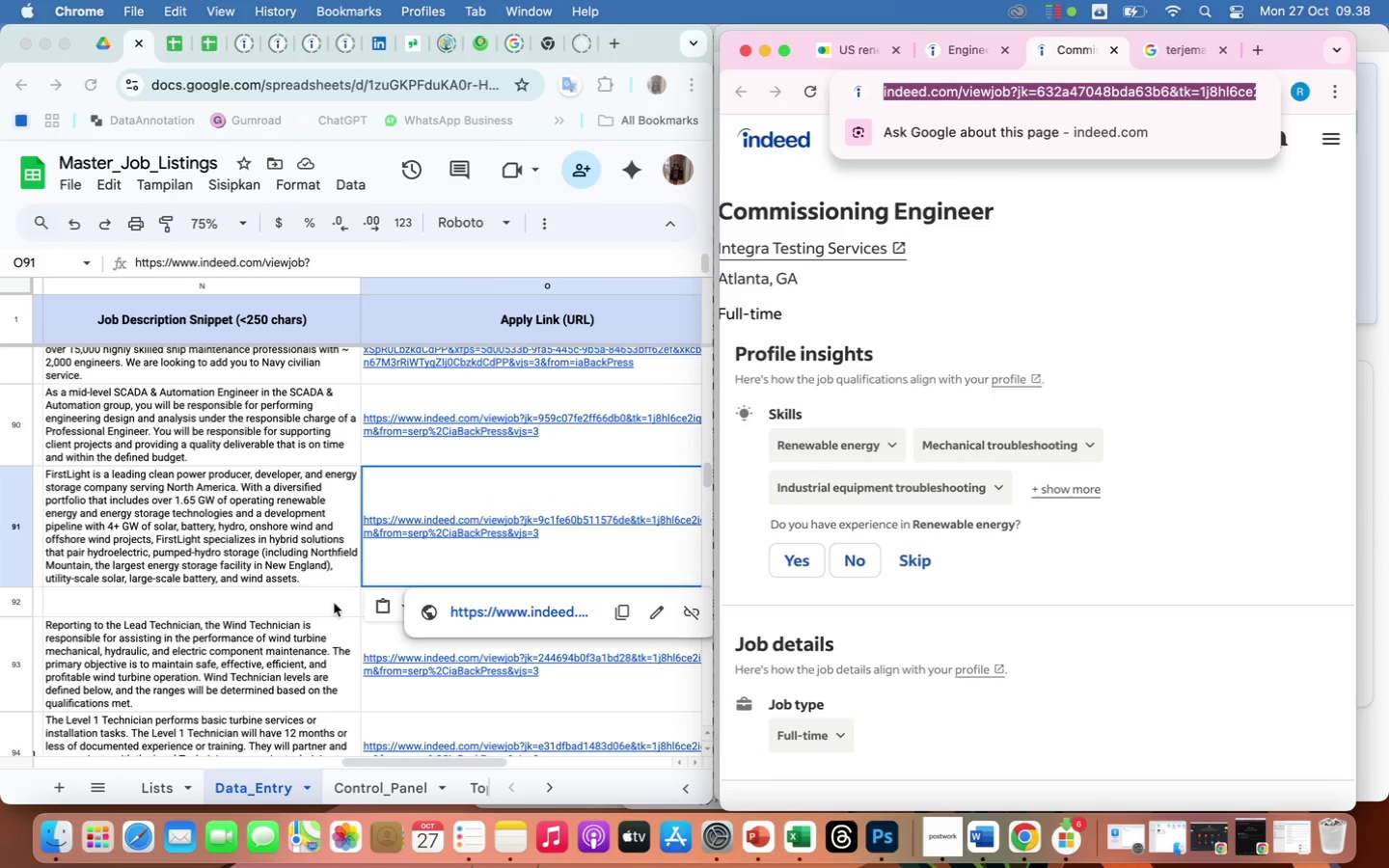 
left_click([316, 602])
 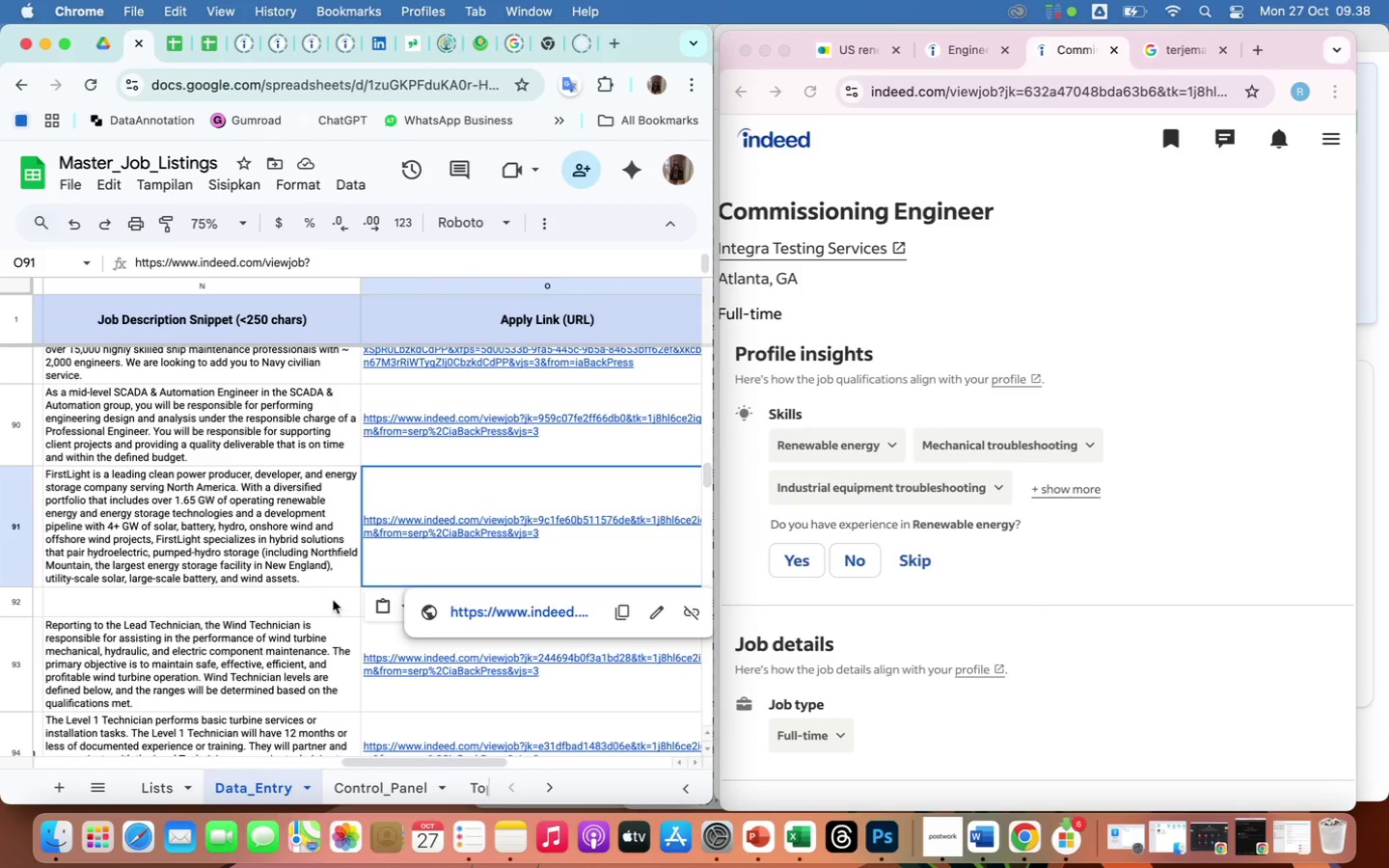 
left_click([333, 600])
 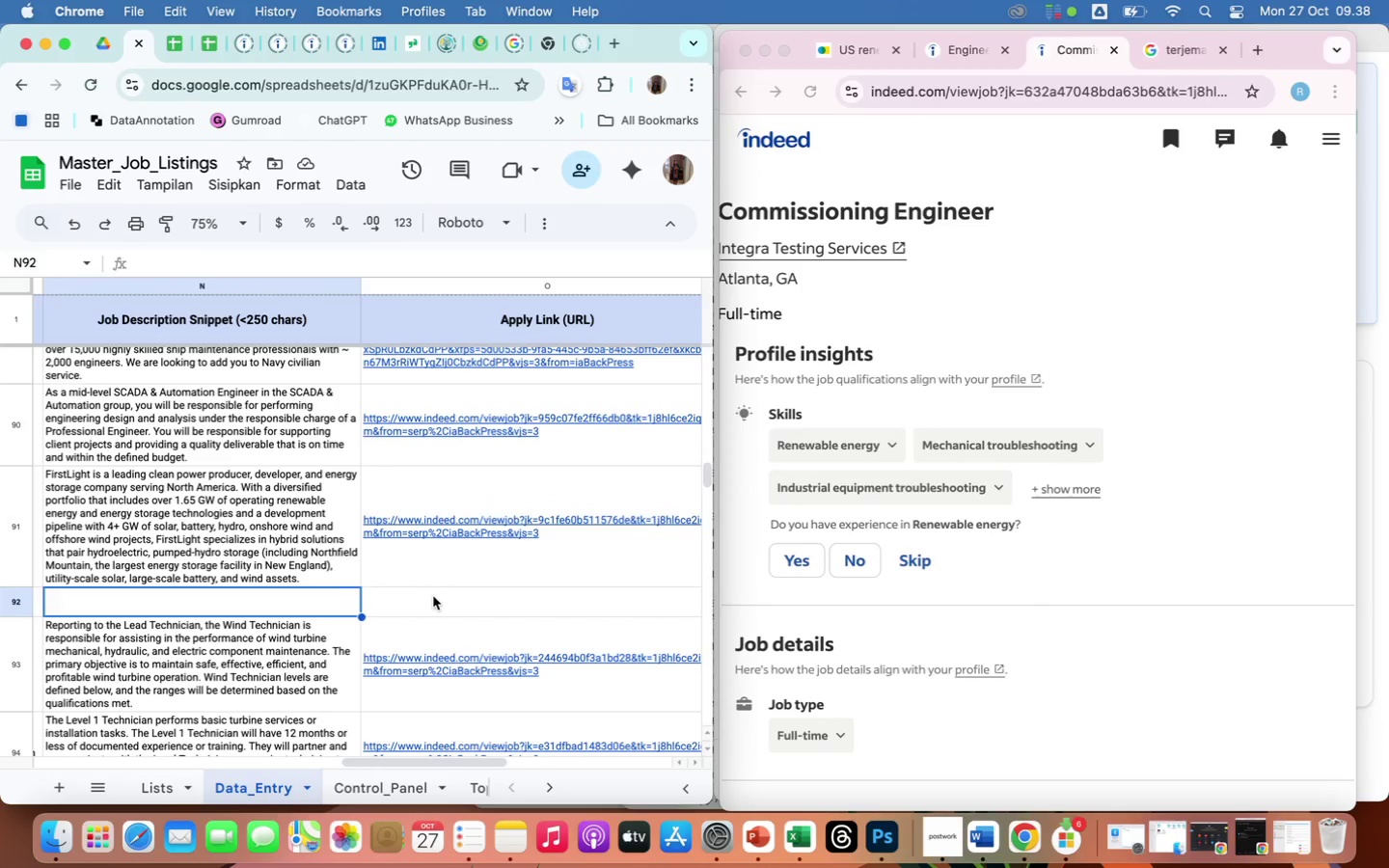 
left_click([433, 596])
 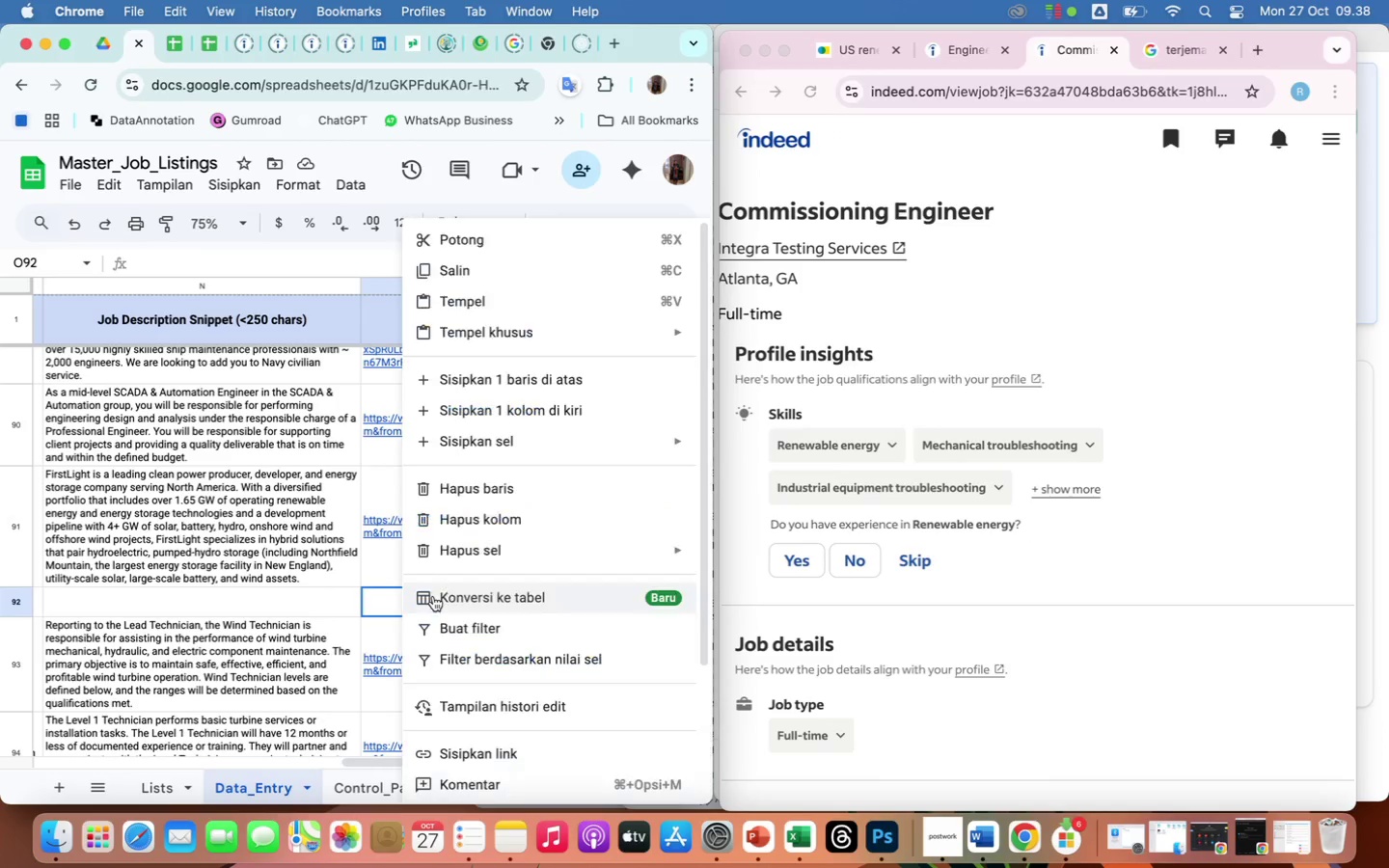 
right_click([433, 596])
 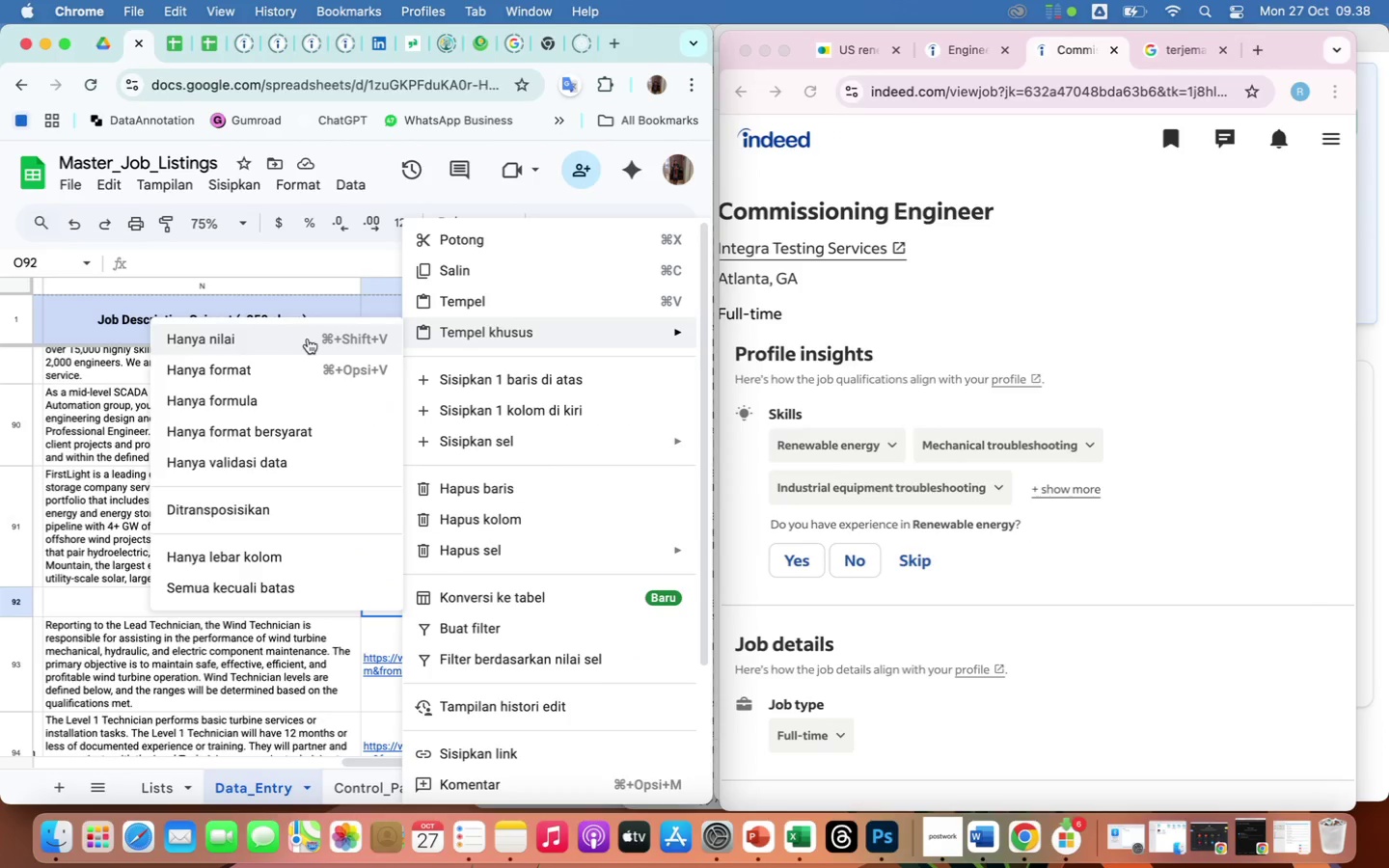 
left_click([296, 339])
 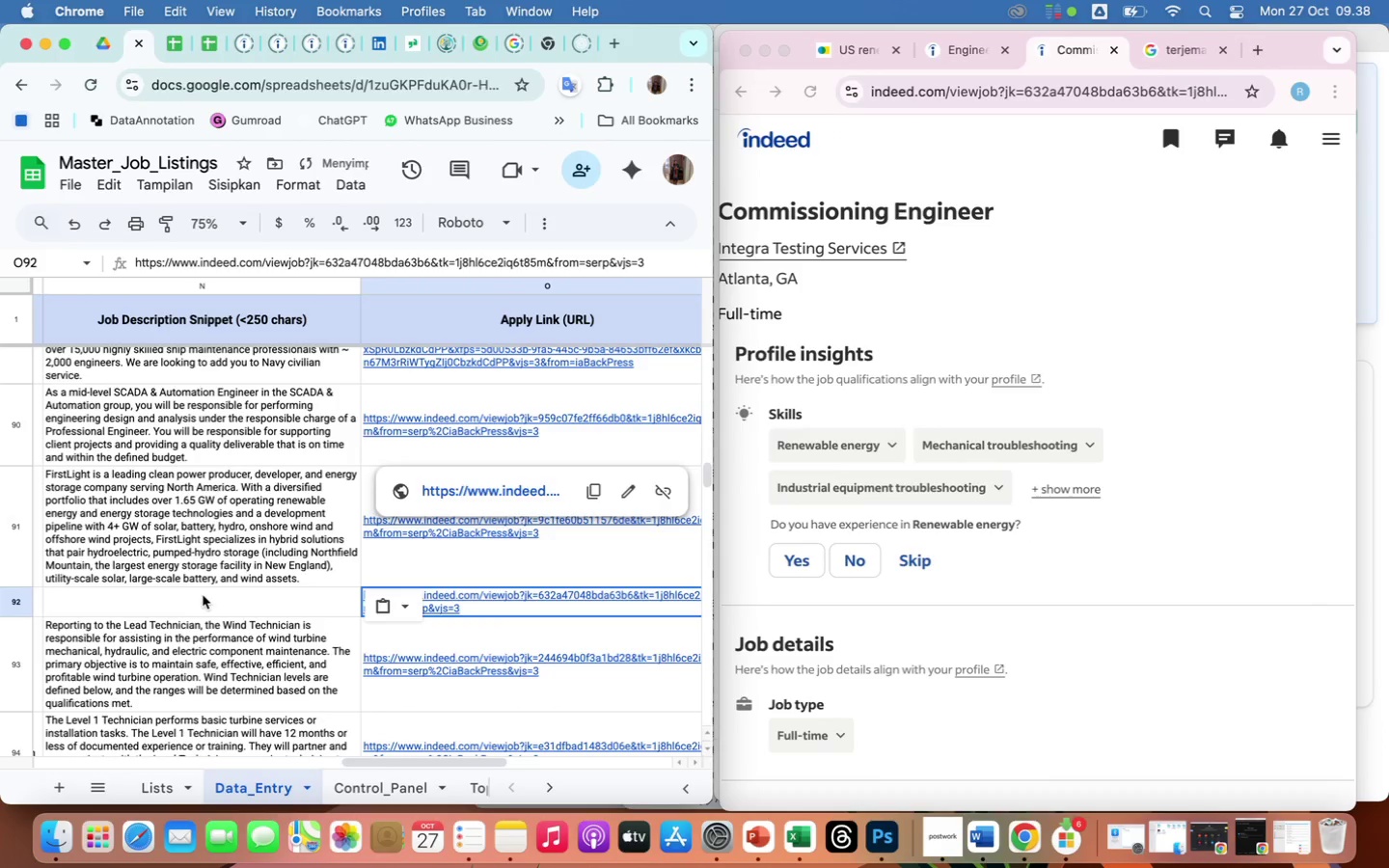 
left_click([204, 596])
 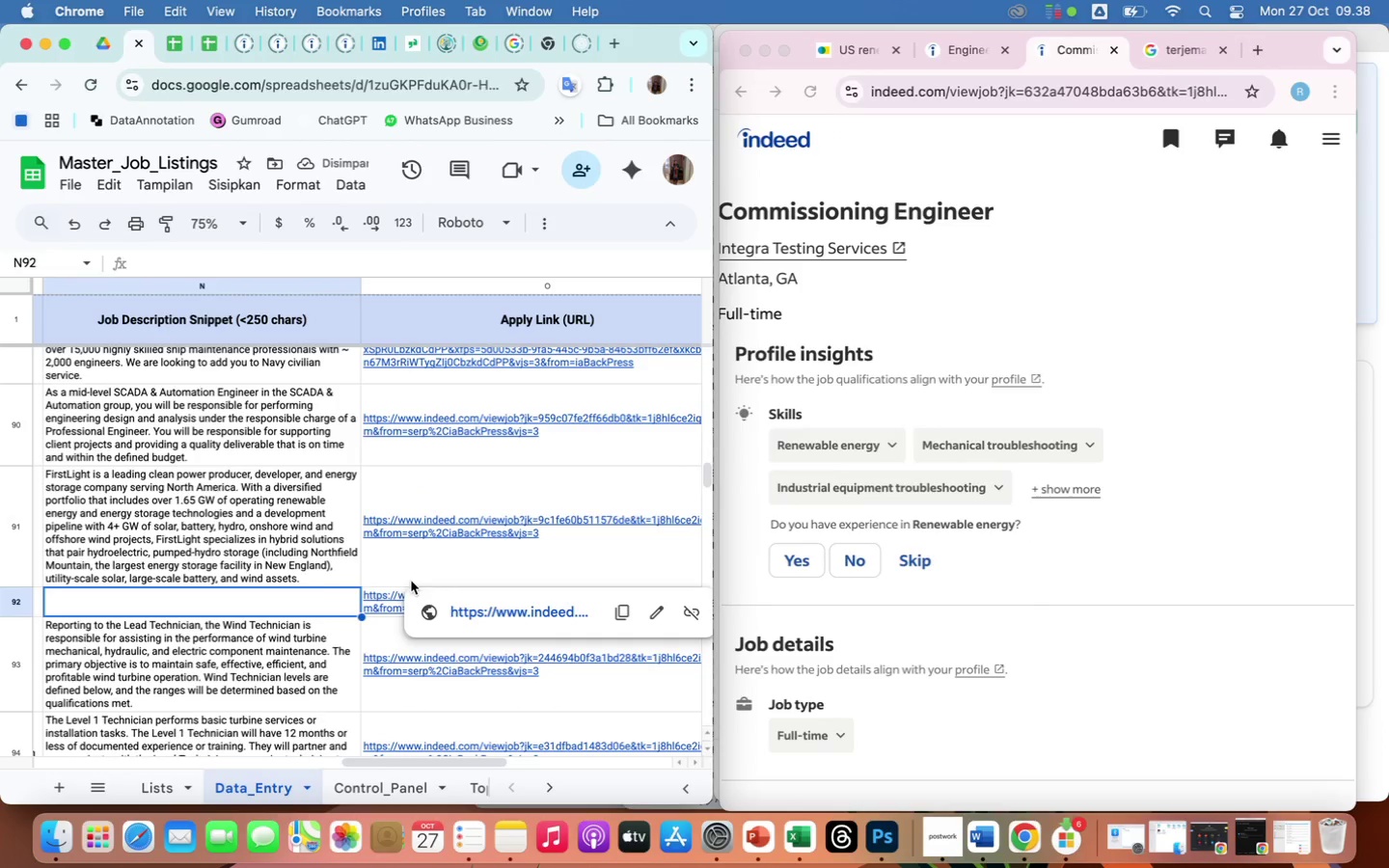 
scroll: coordinate [331, 589], scroll_direction: up, amount: 65.0
 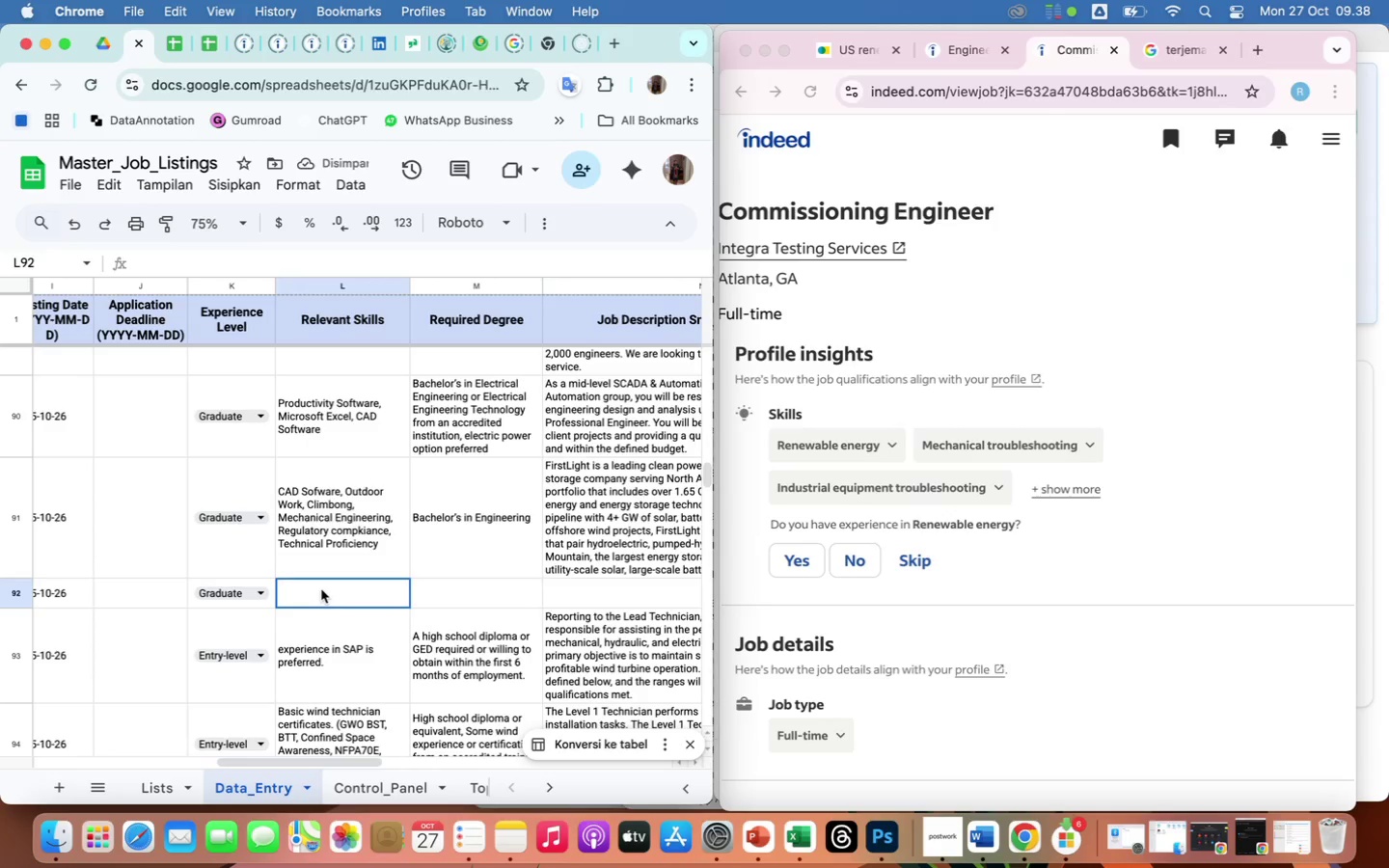 
left_click([321, 589])
 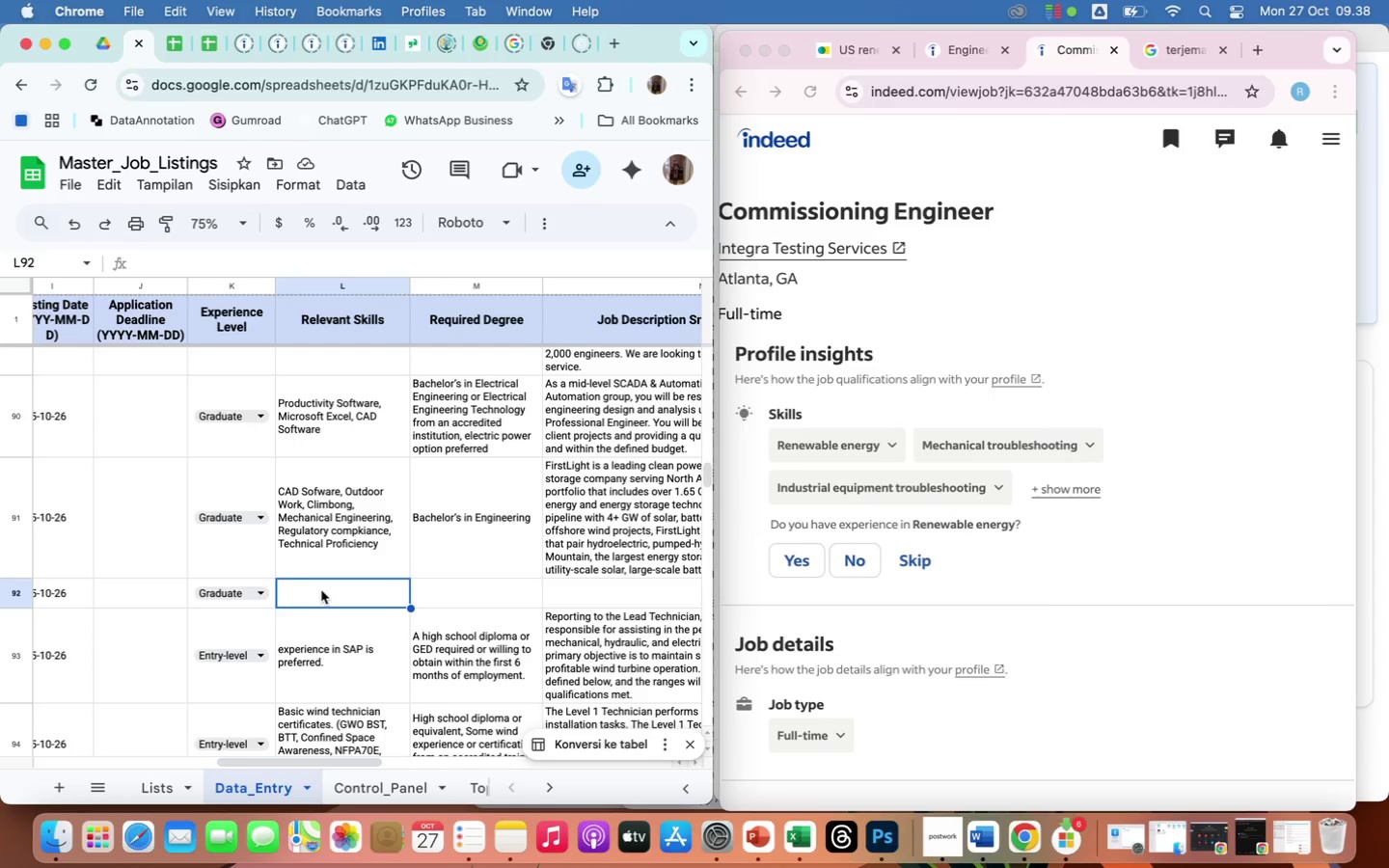 
double_click([321, 590])
 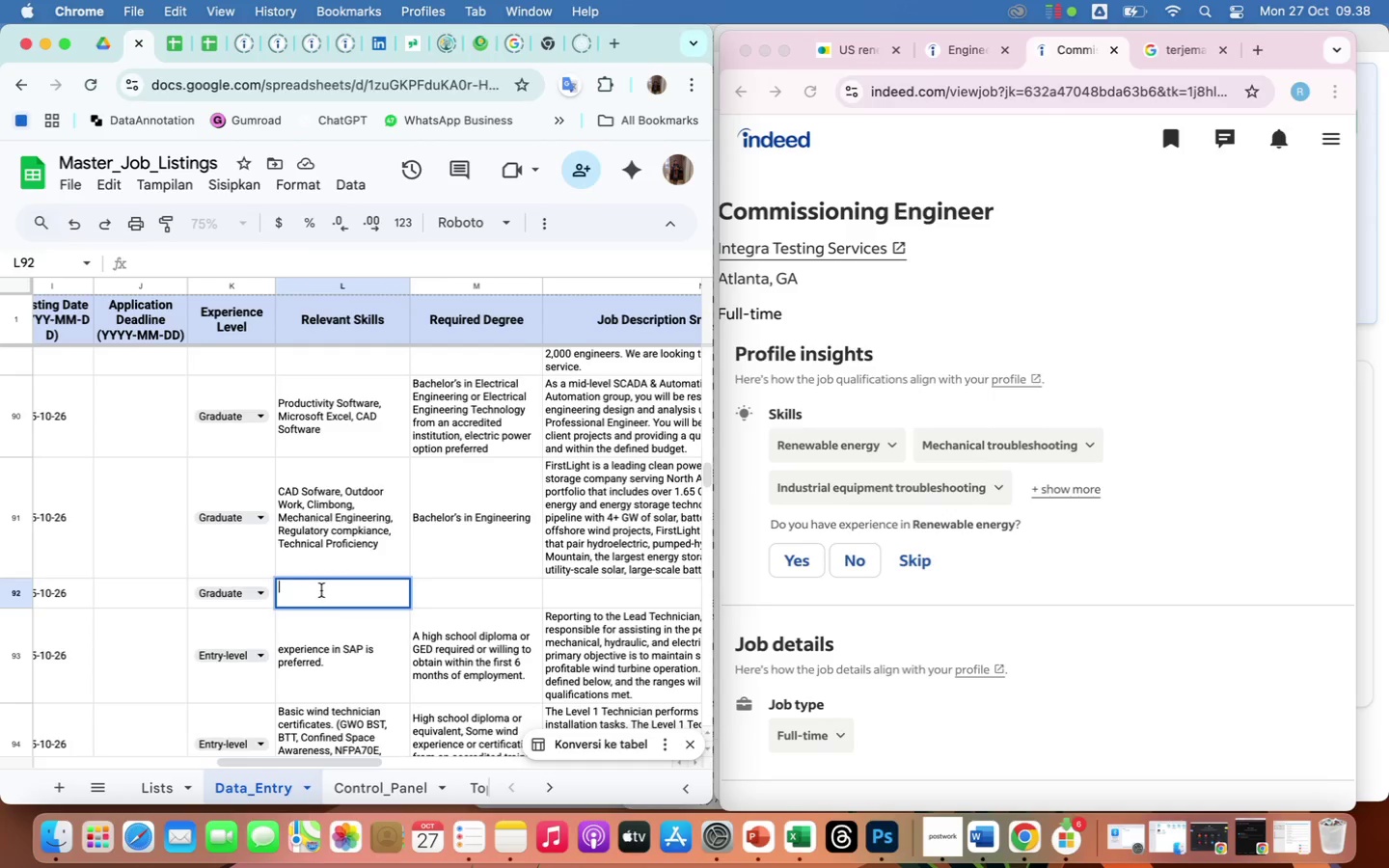 
type(Renewable Energy, Mechanical Troubleshooting, )
 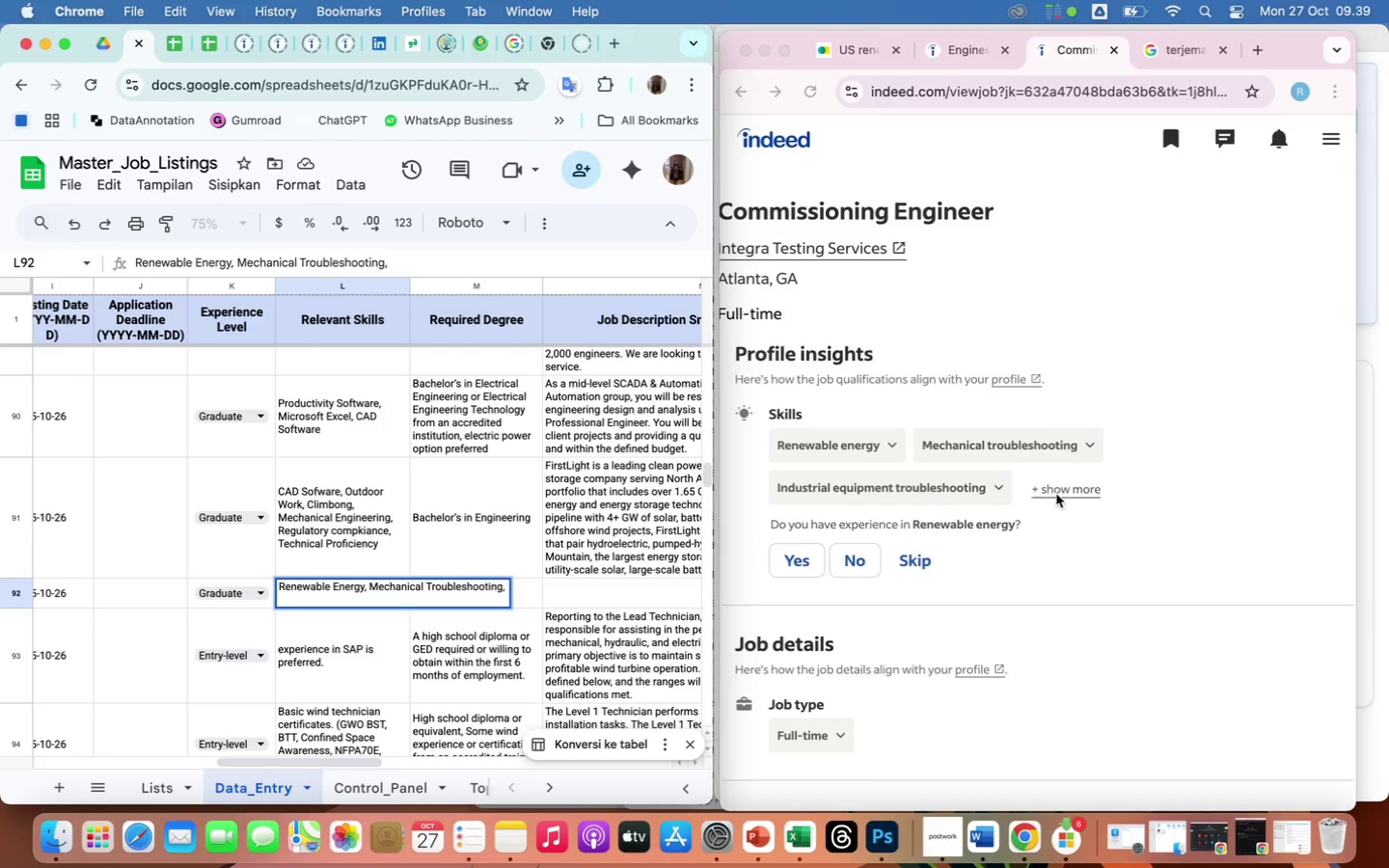 
left_click([1057, 486])
 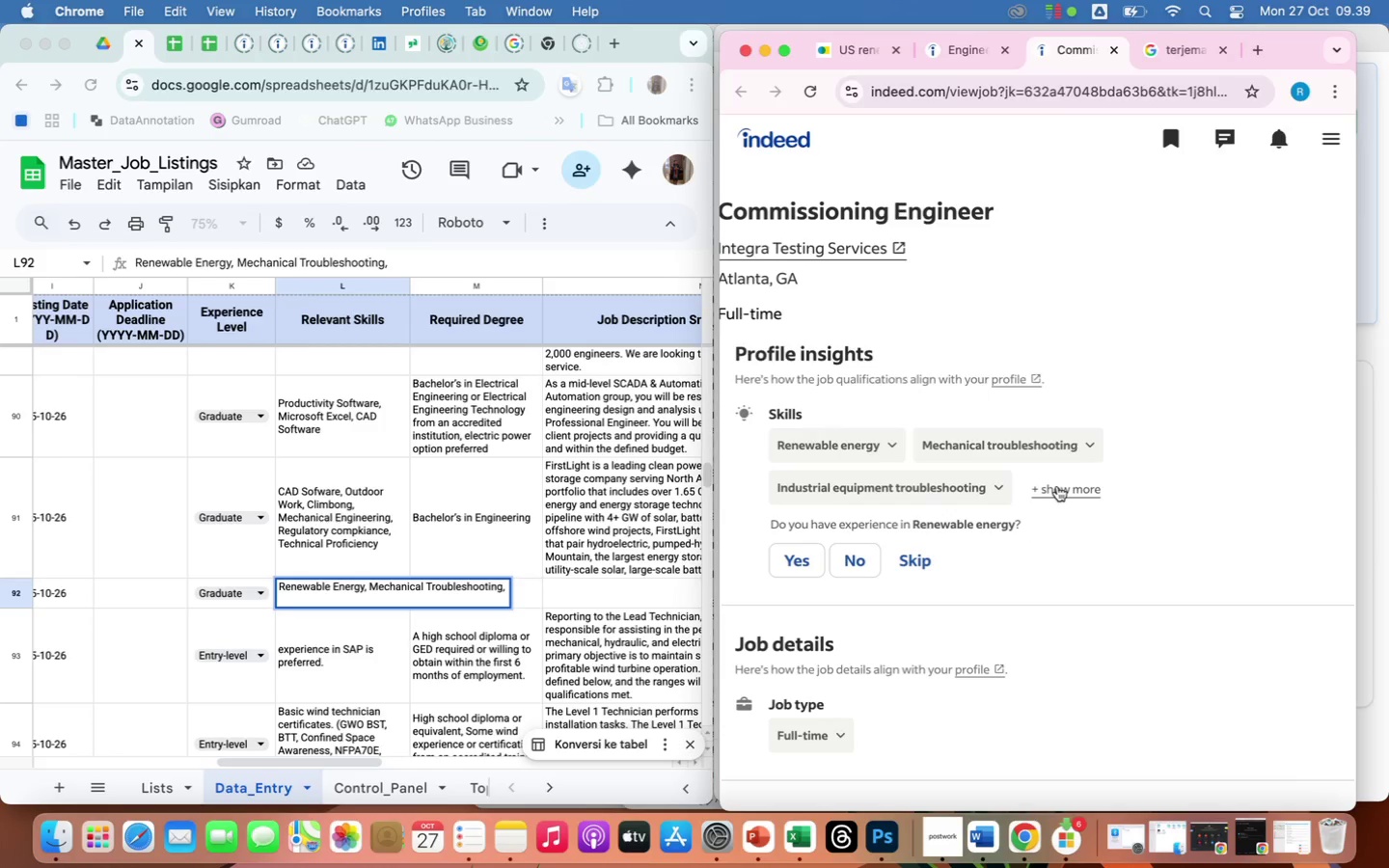 
left_click([1057, 486])
 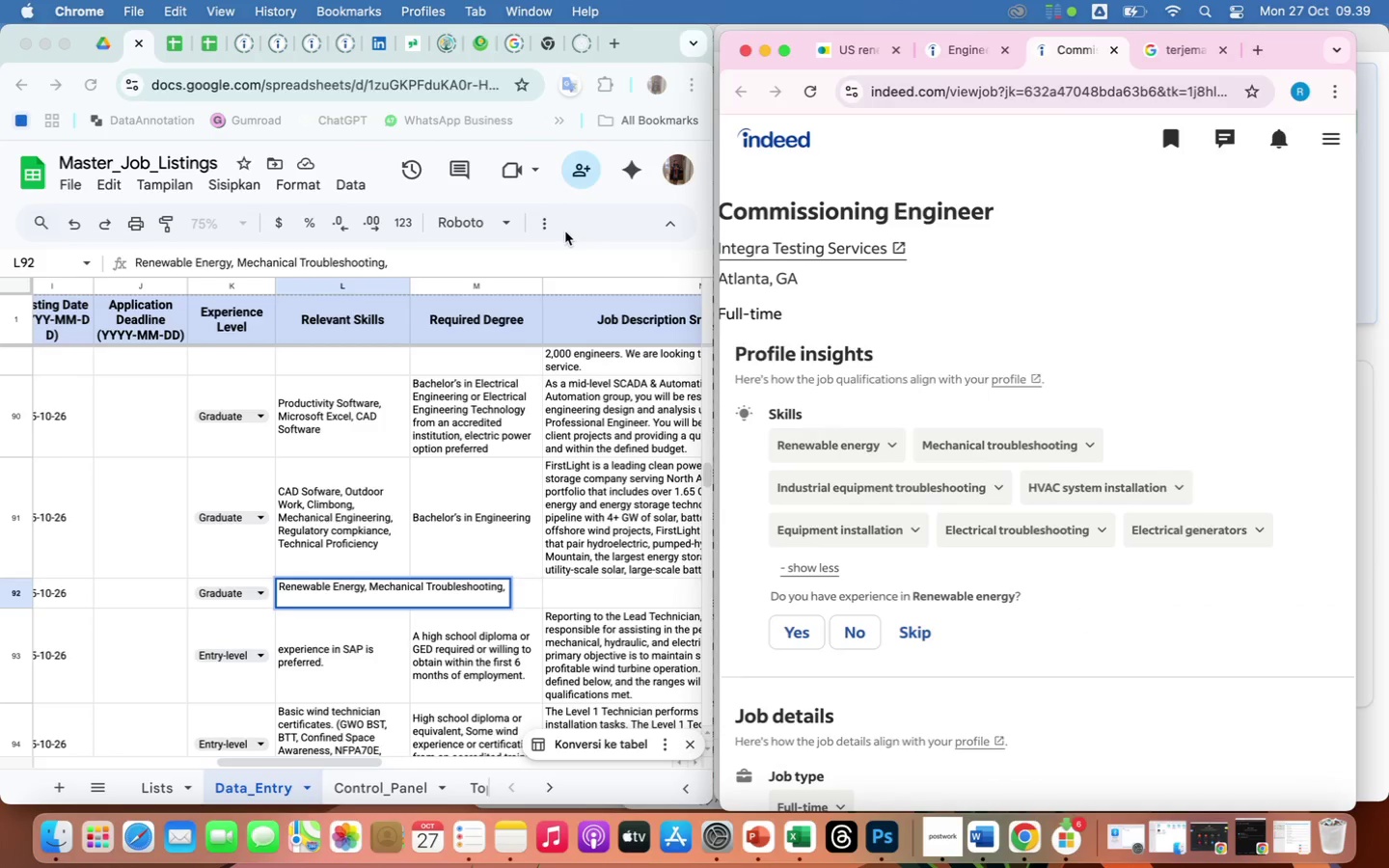 
left_click([519, 259])
 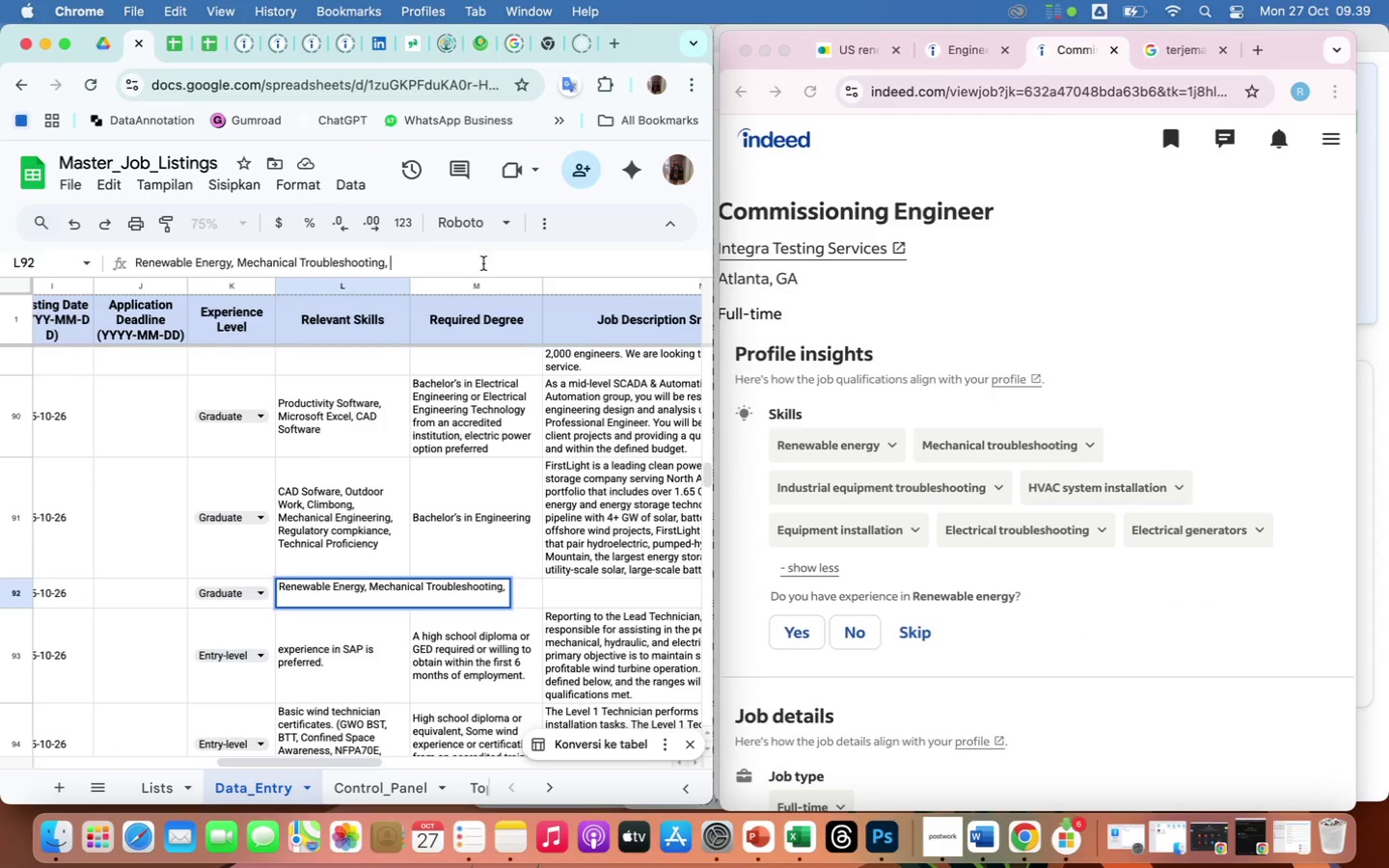 
left_click([483, 263])
 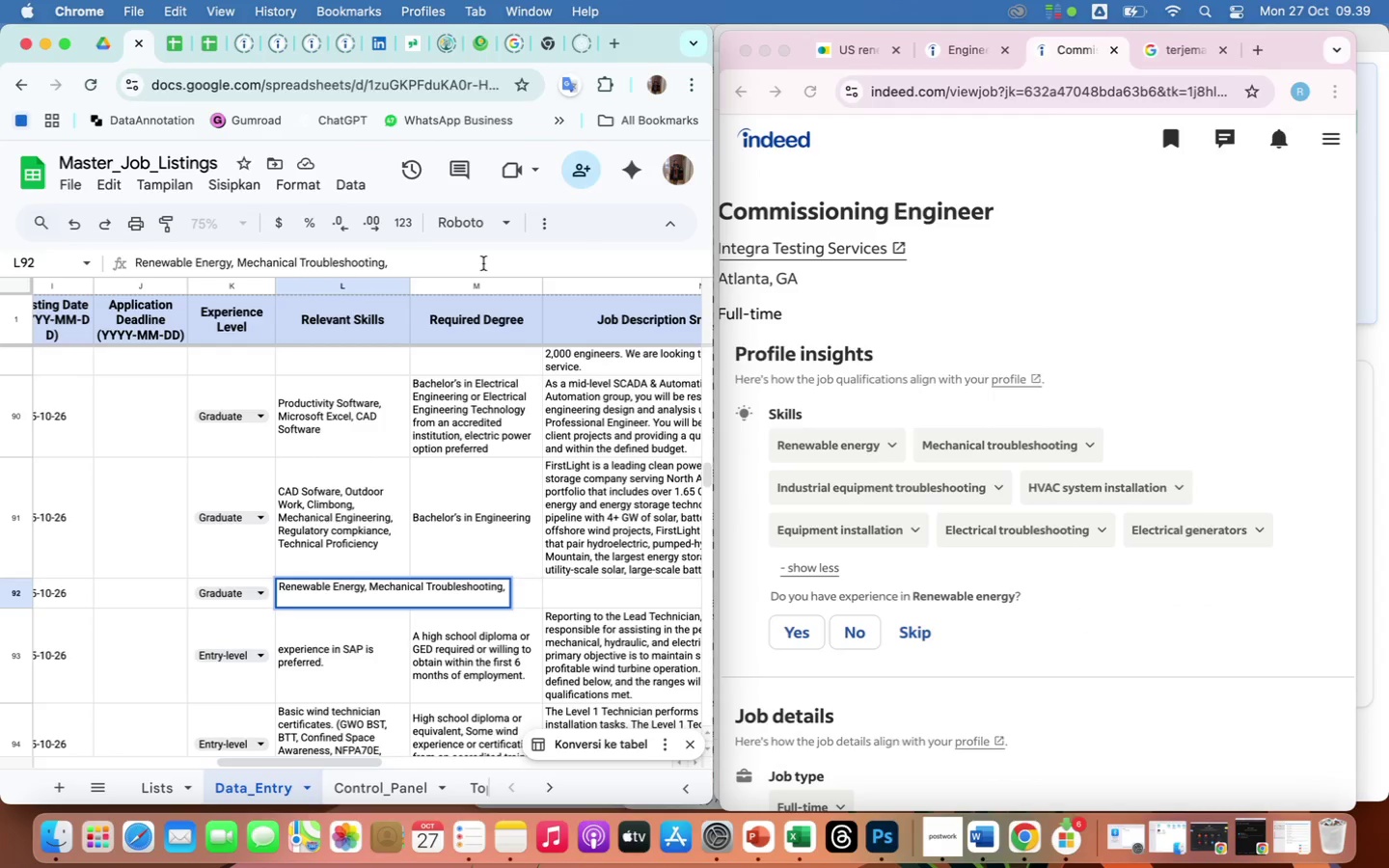 
type(HVAC system inbst)
key(Backspace)
key(Backspace)
key(Backspace)
type(stallation, )
 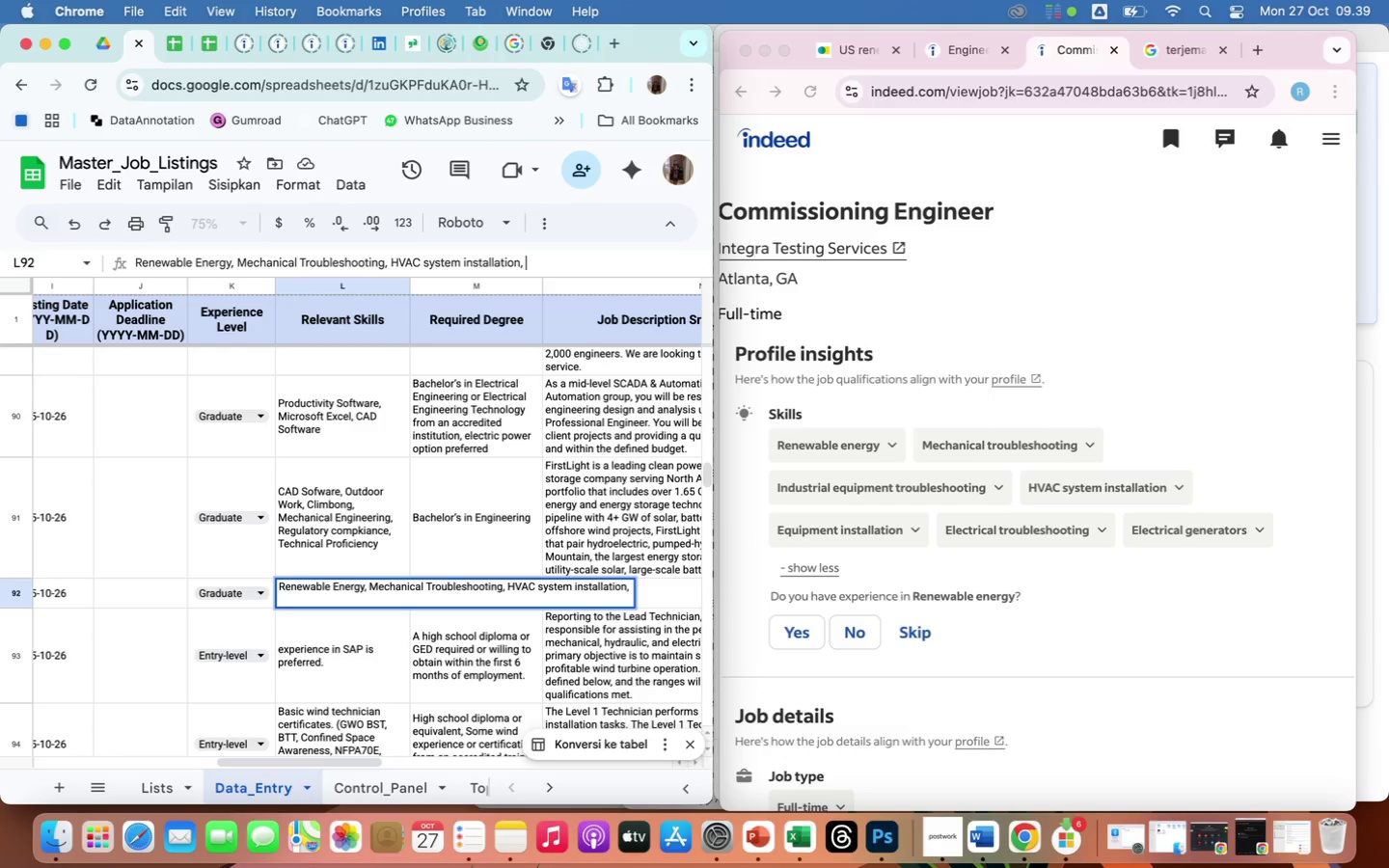 
type(Equipment installation)
 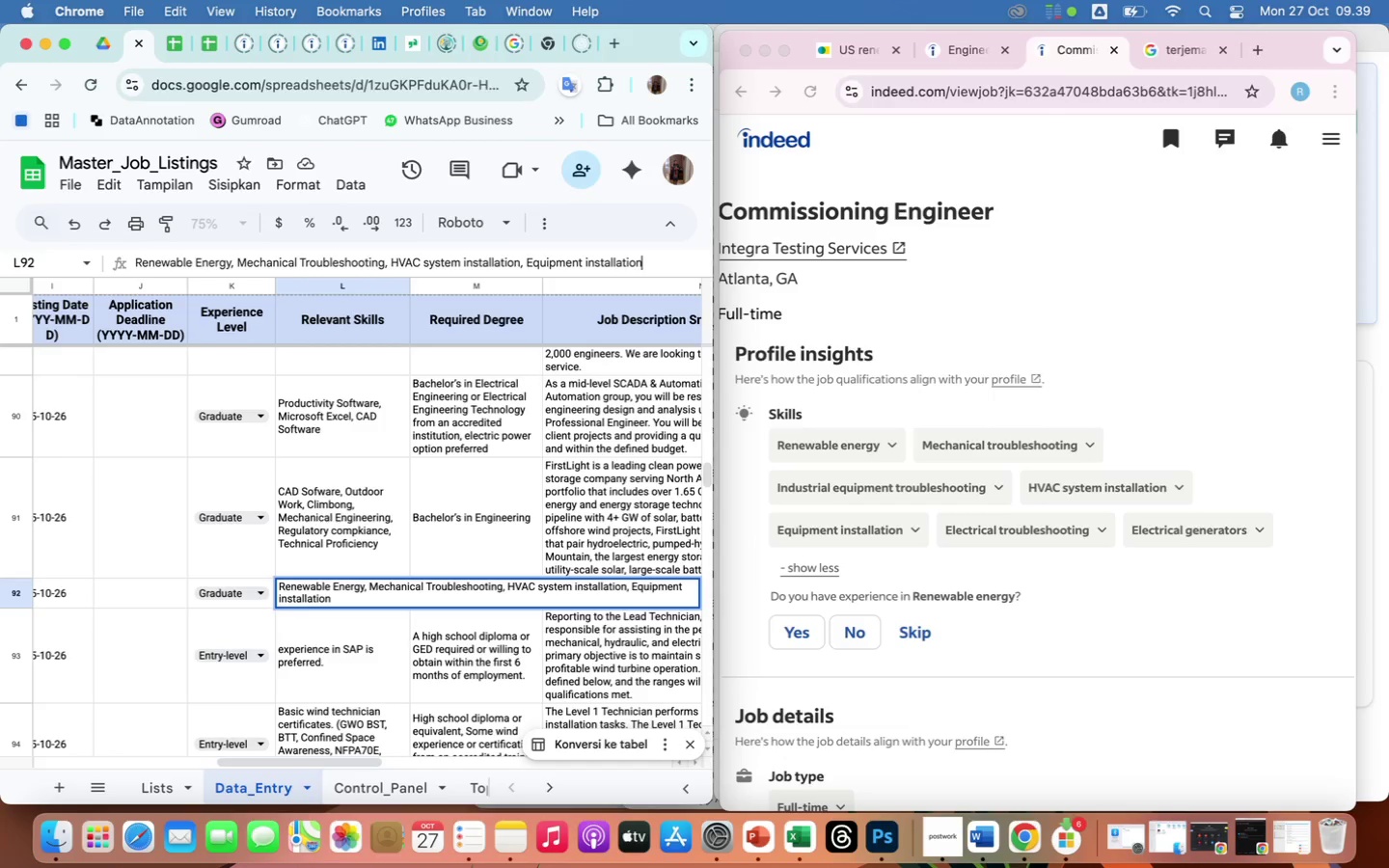 
wait(5.68)
 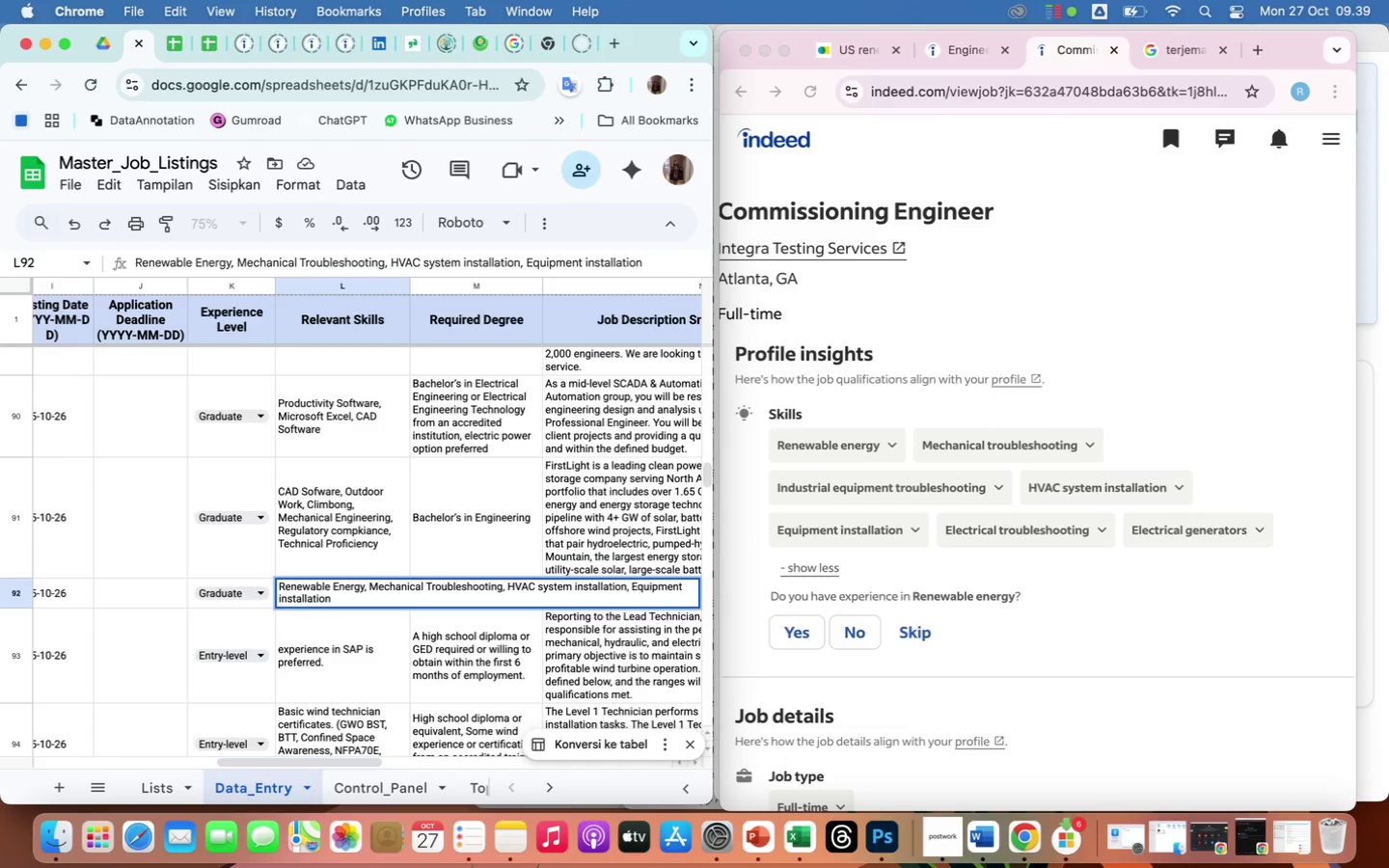 
type(, Electrical Generator)
 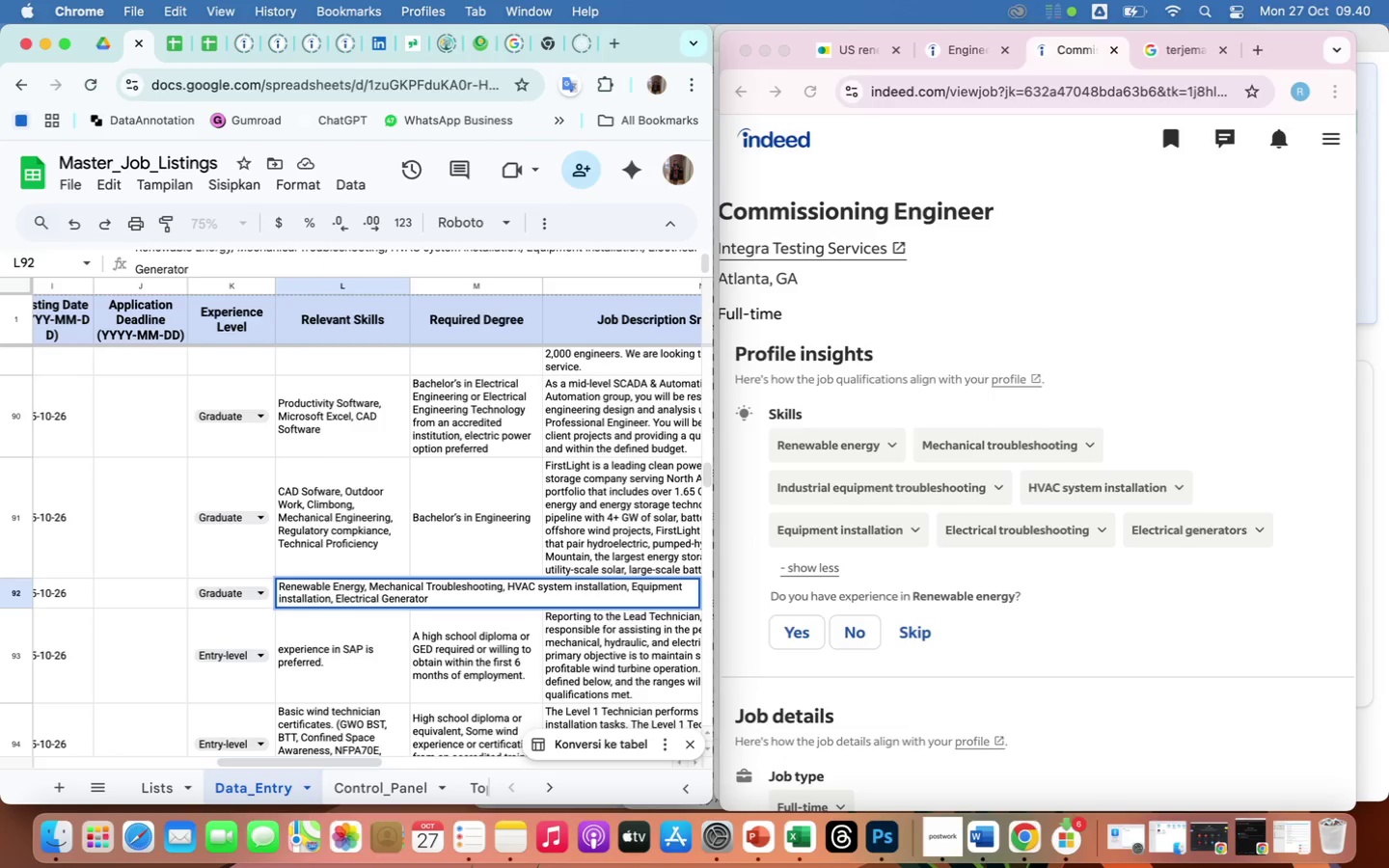 
key(Enter)
 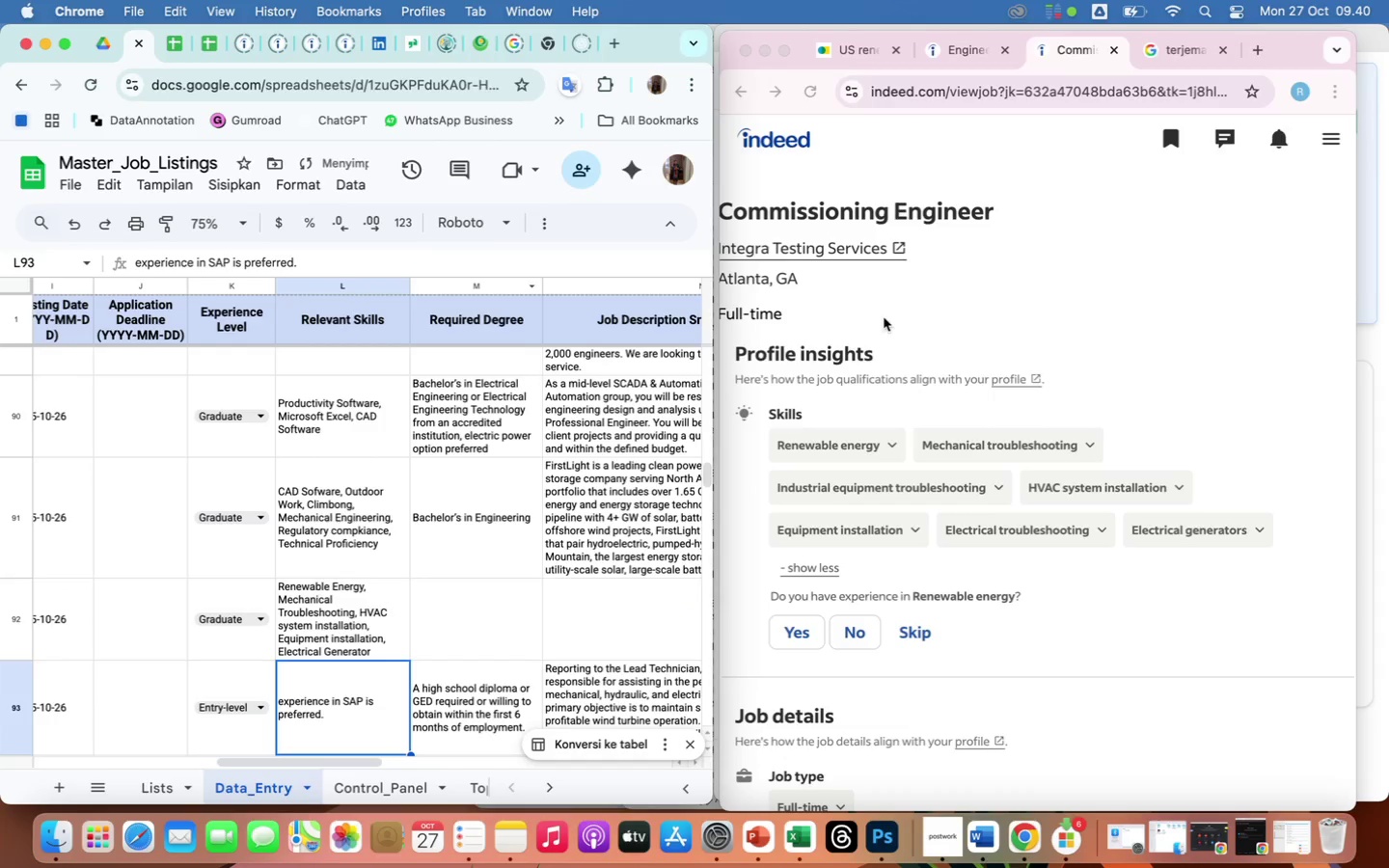 
scroll: coordinate [983, 674], scroll_direction: down, amount: 52.0
 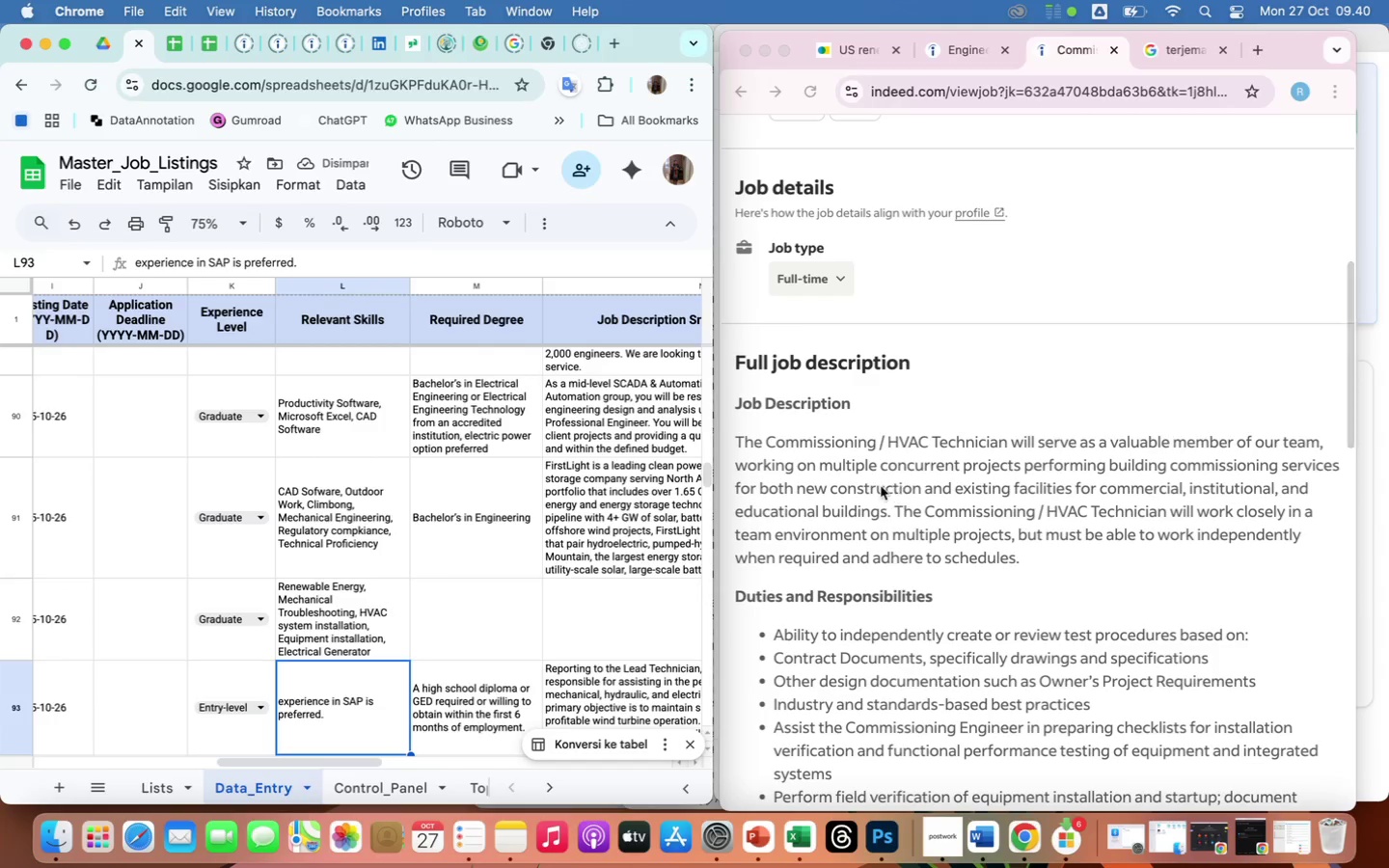 
left_click([881, 486])
 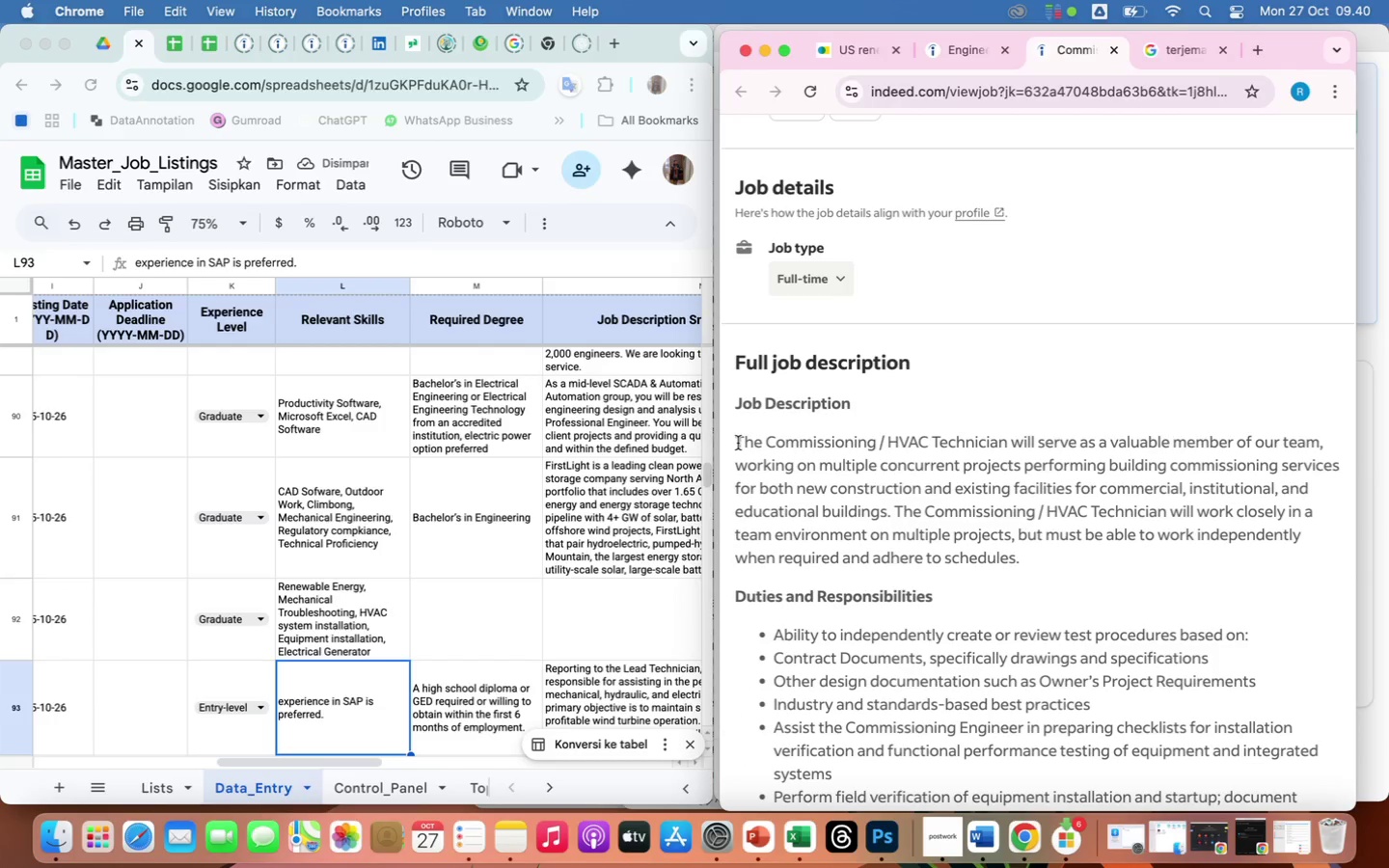 
left_click_drag(start_coordinate=[738, 443], to_coordinate=[1042, 575])
 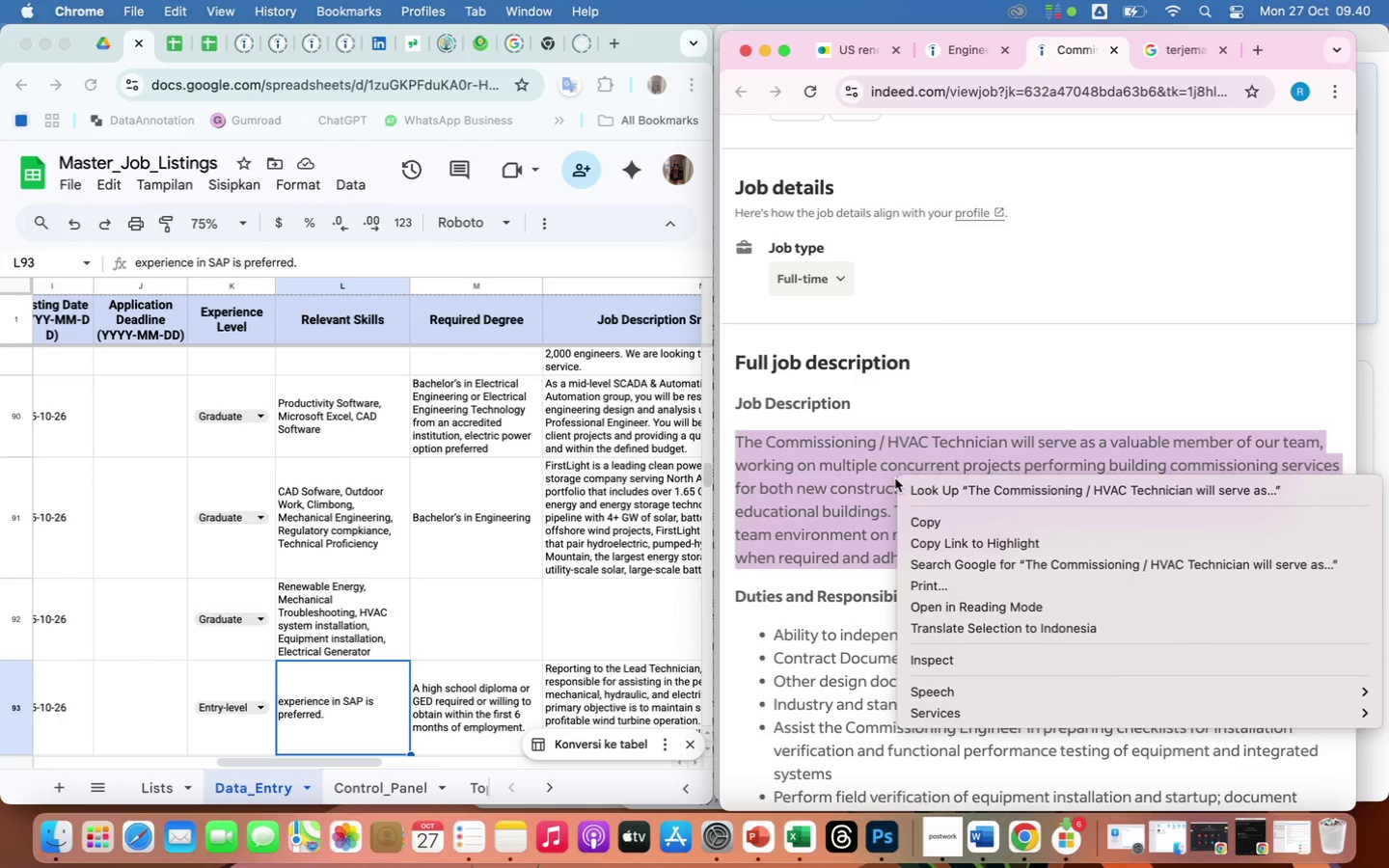 
right_click([895, 478])
 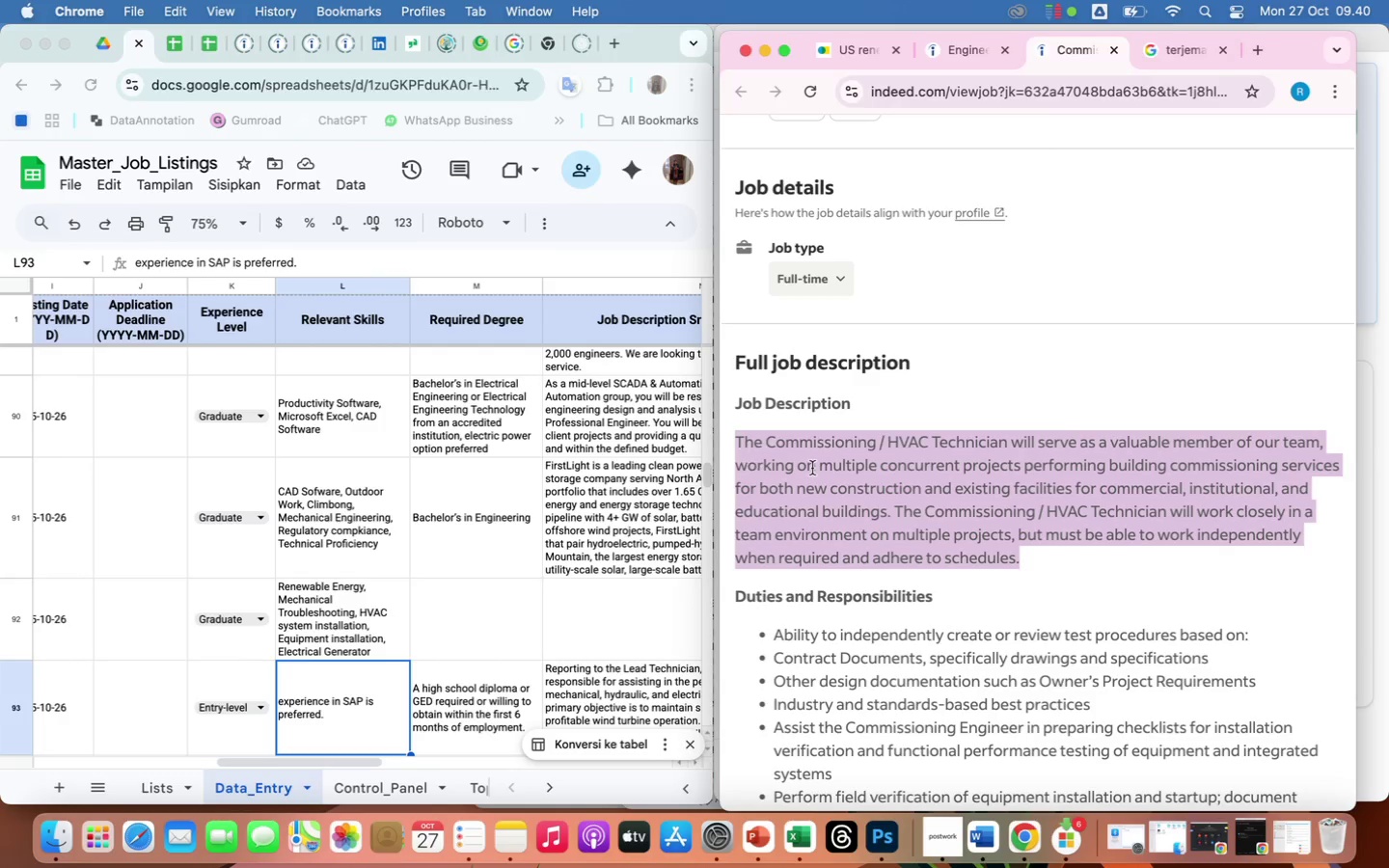 
right_click([812, 468])
 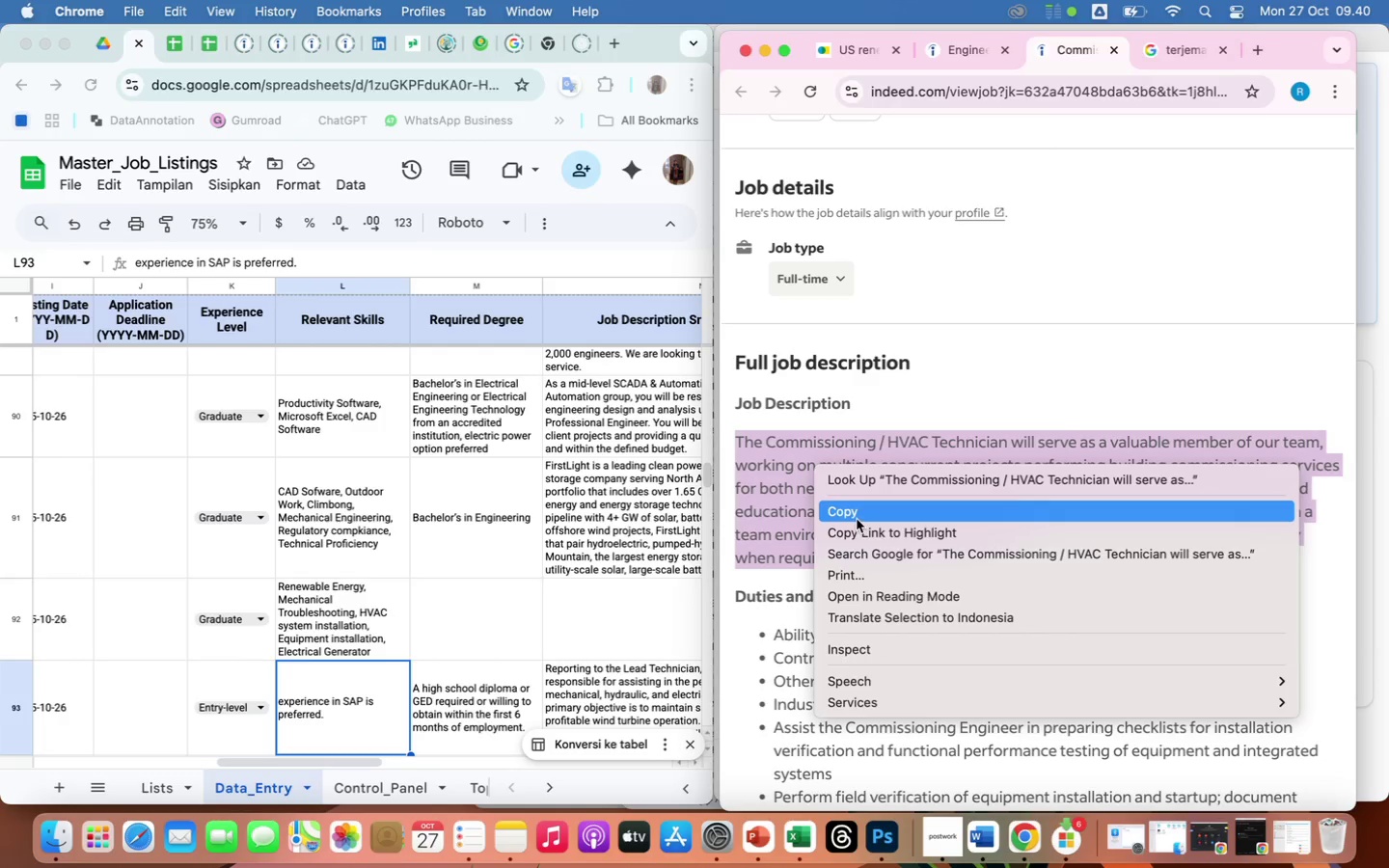 
left_click([855, 518])
 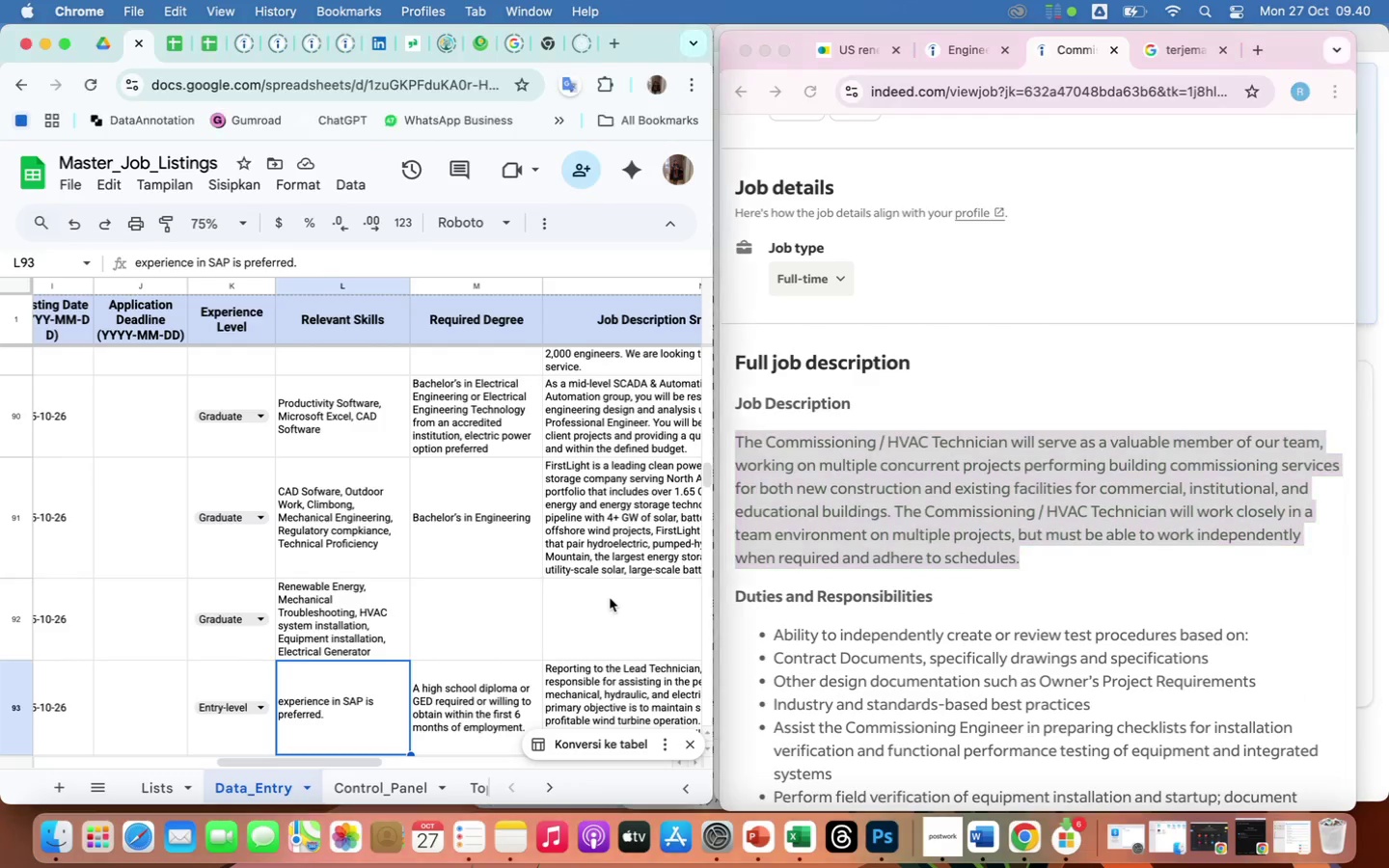 
double_click([610, 598])
 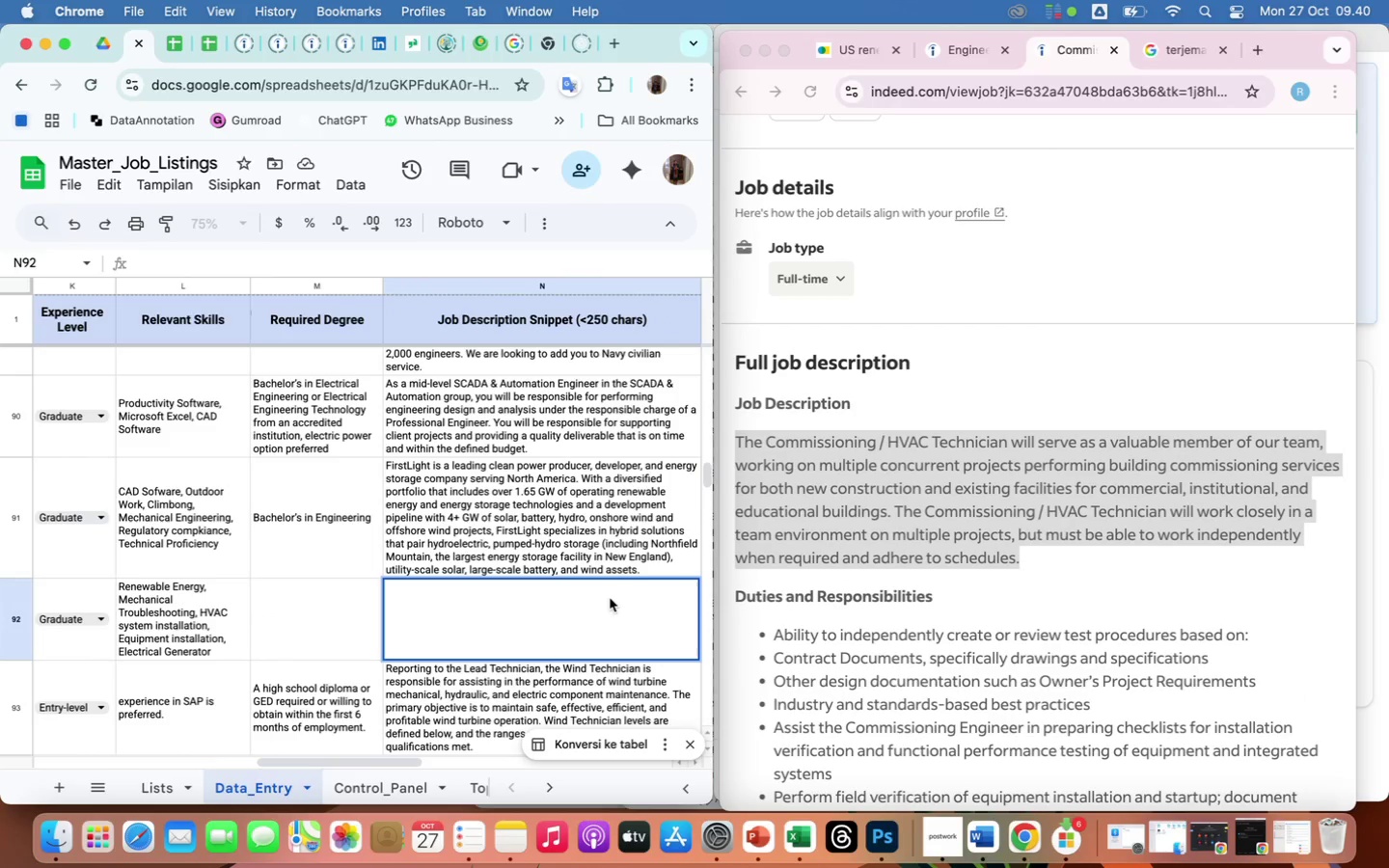 
right_click([610, 598])
 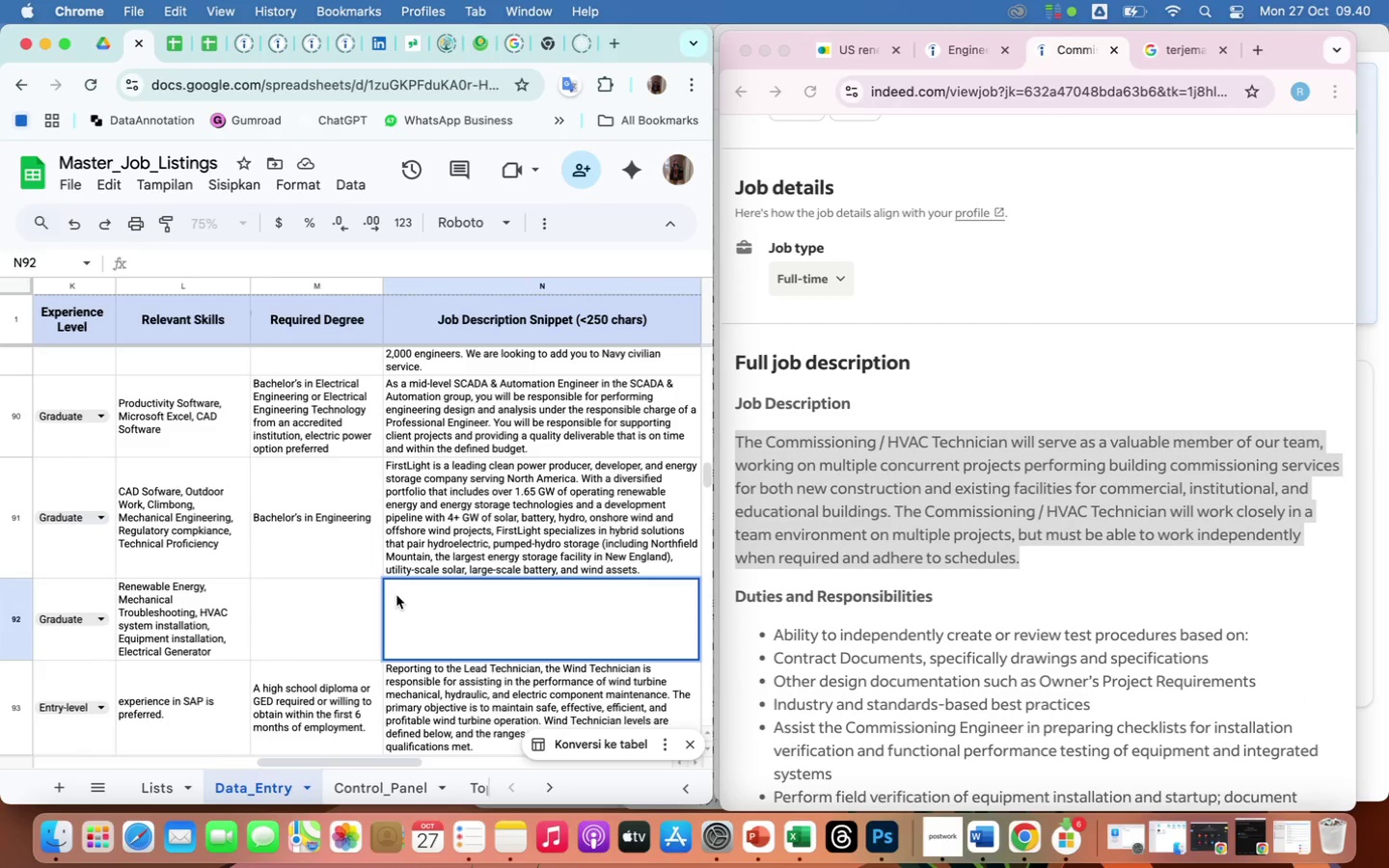 
left_click([396, 595])
 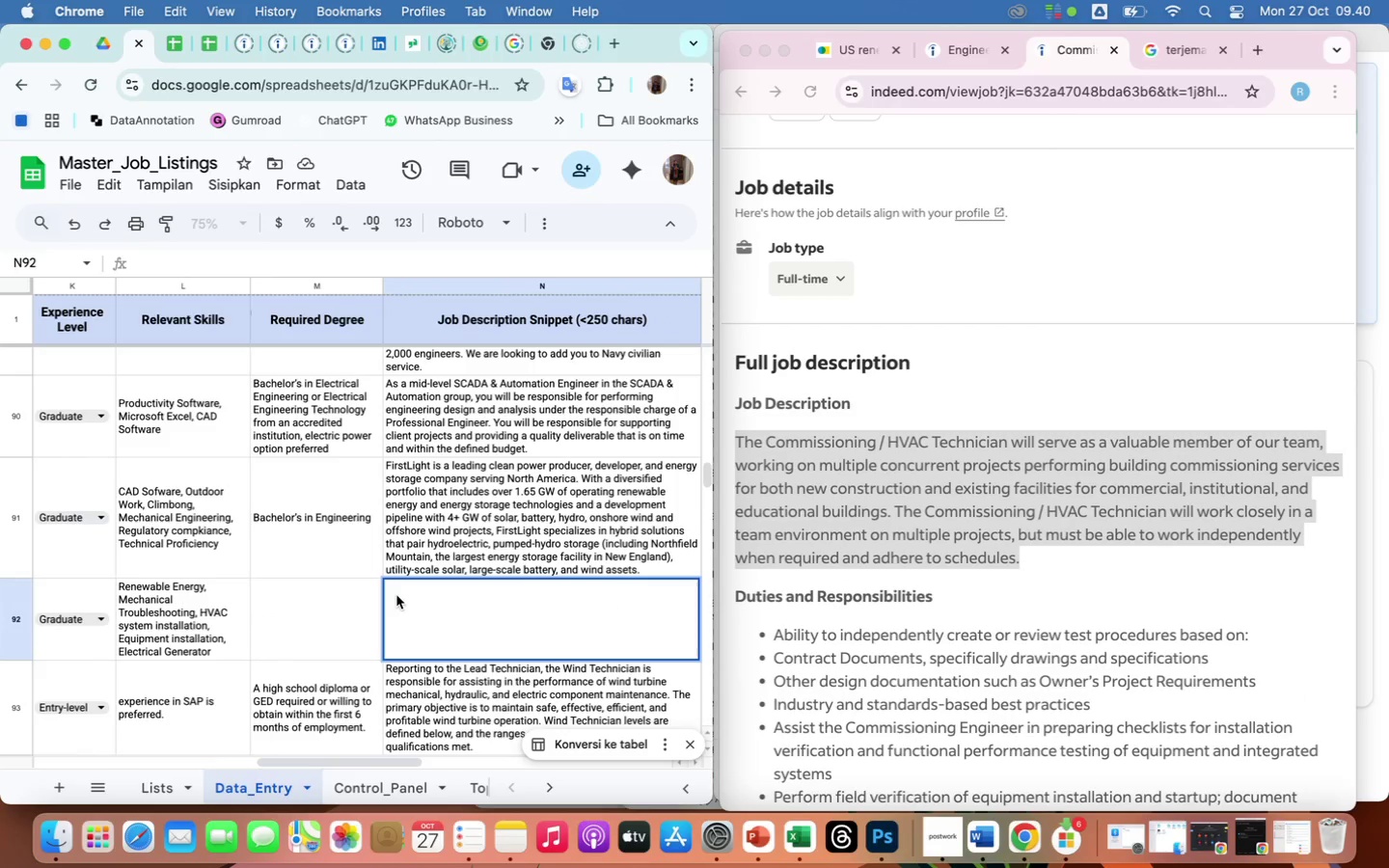 
right_click([396, 595])
 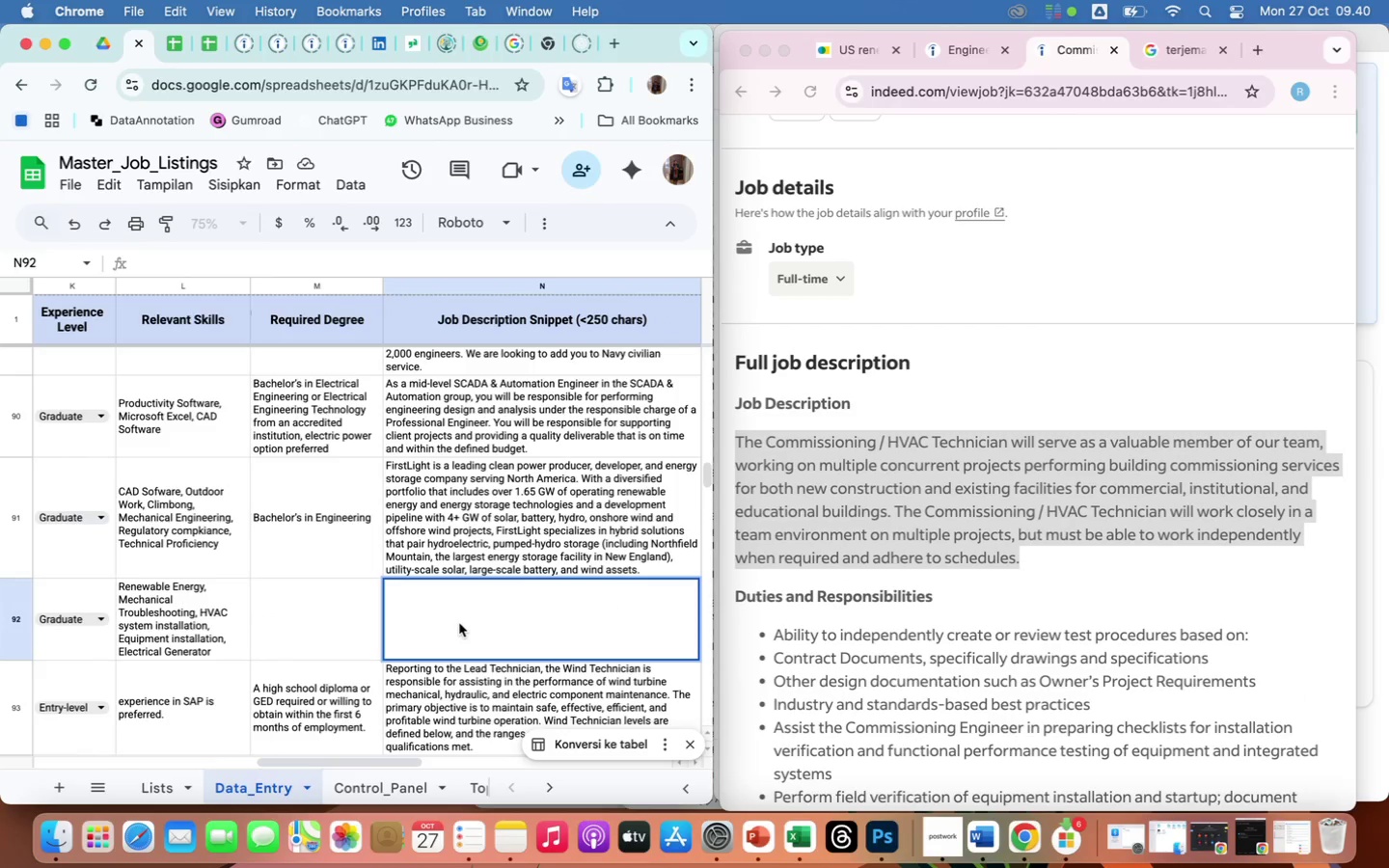 
left_click([459, 623])
 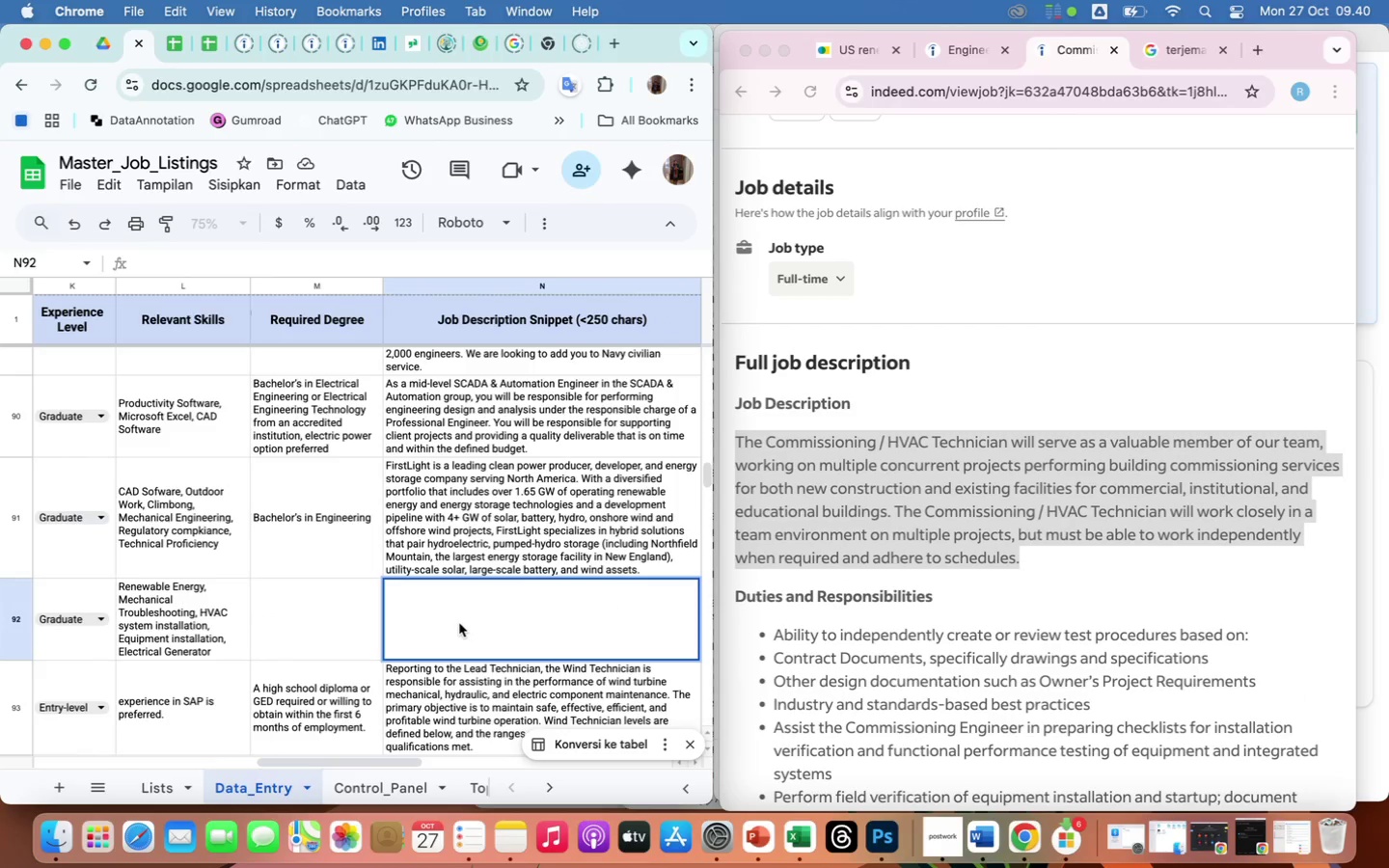 
right_click([459, 623])
 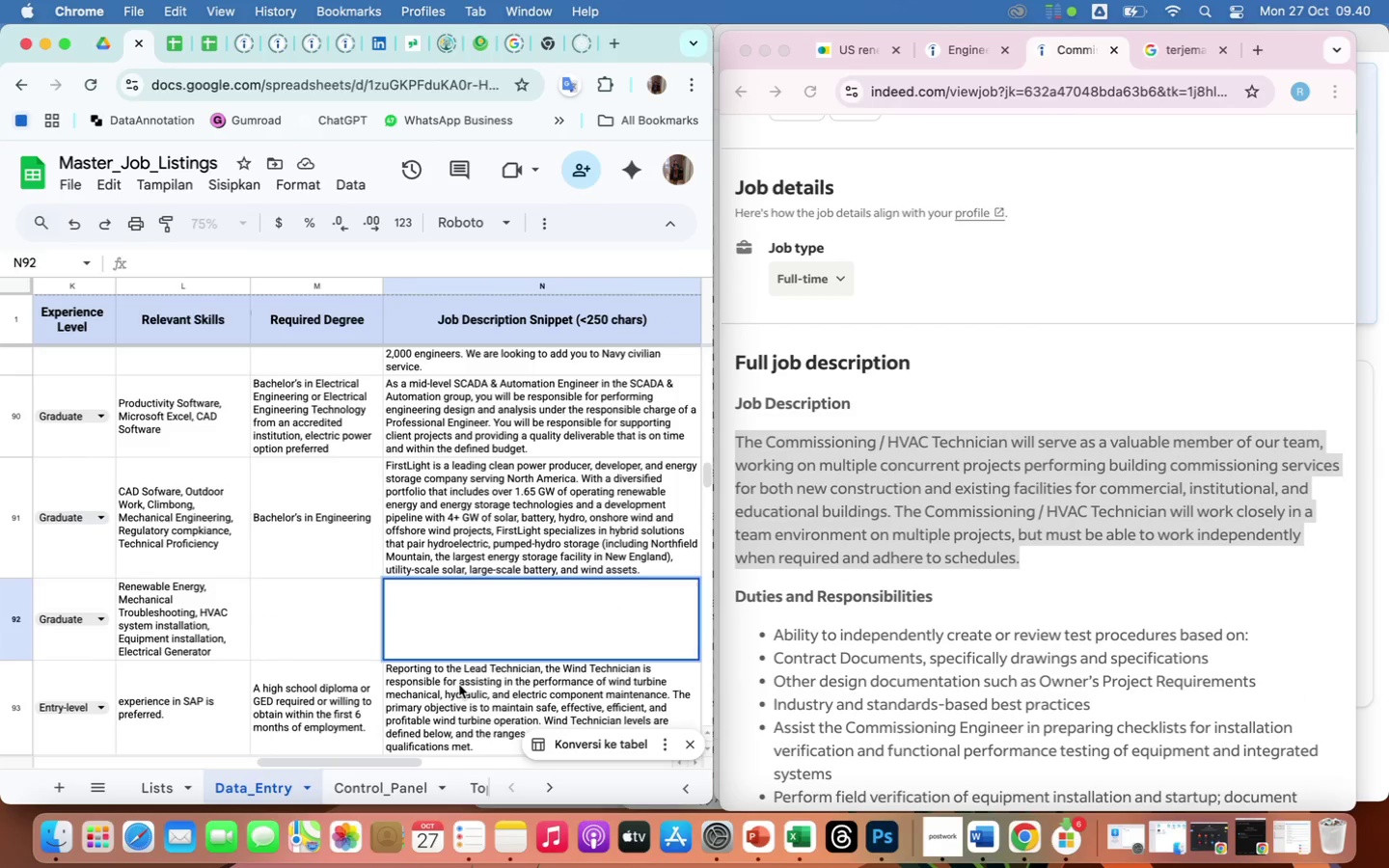 
left_click([459, 685])
 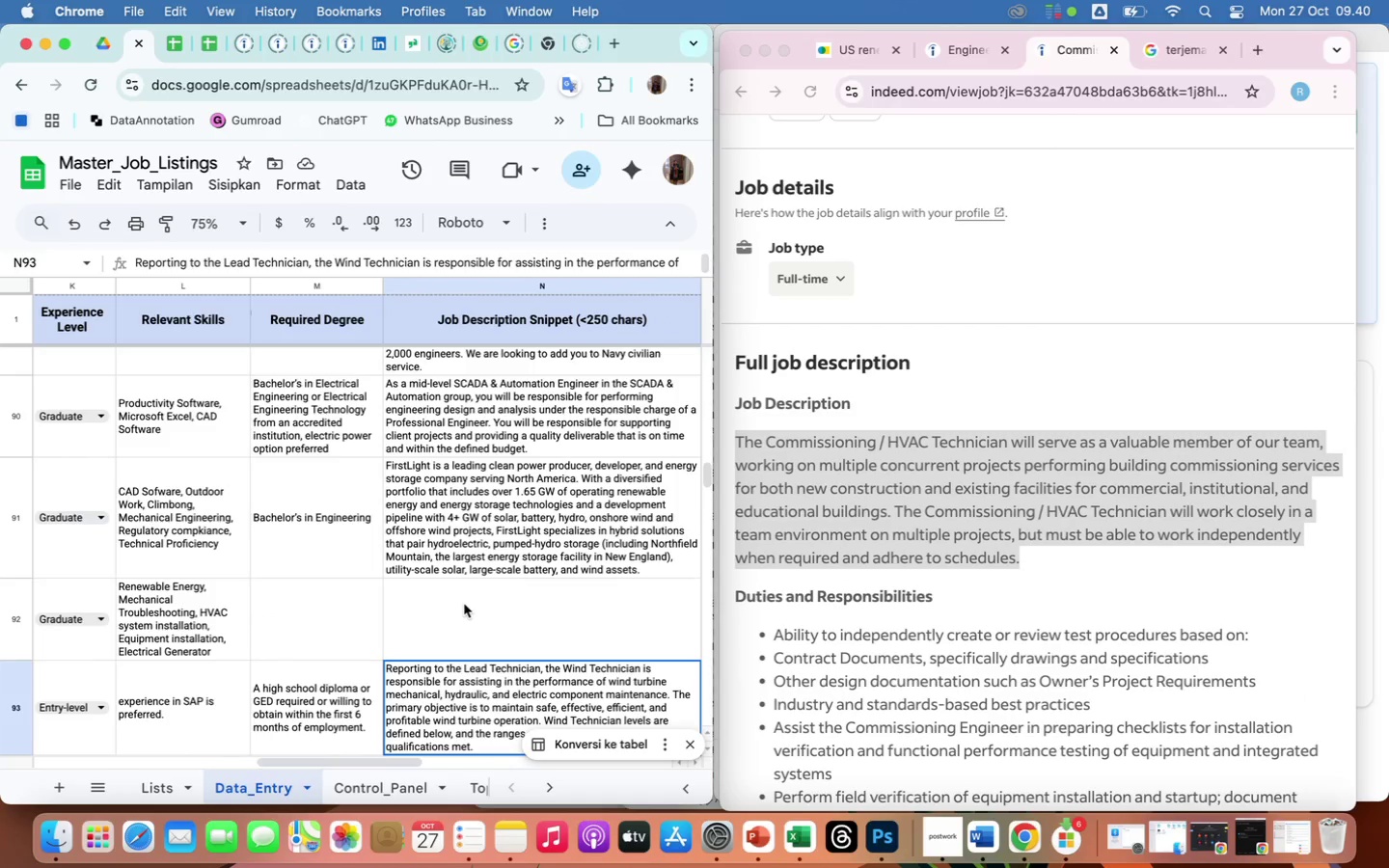 
left_click([464, 604])
 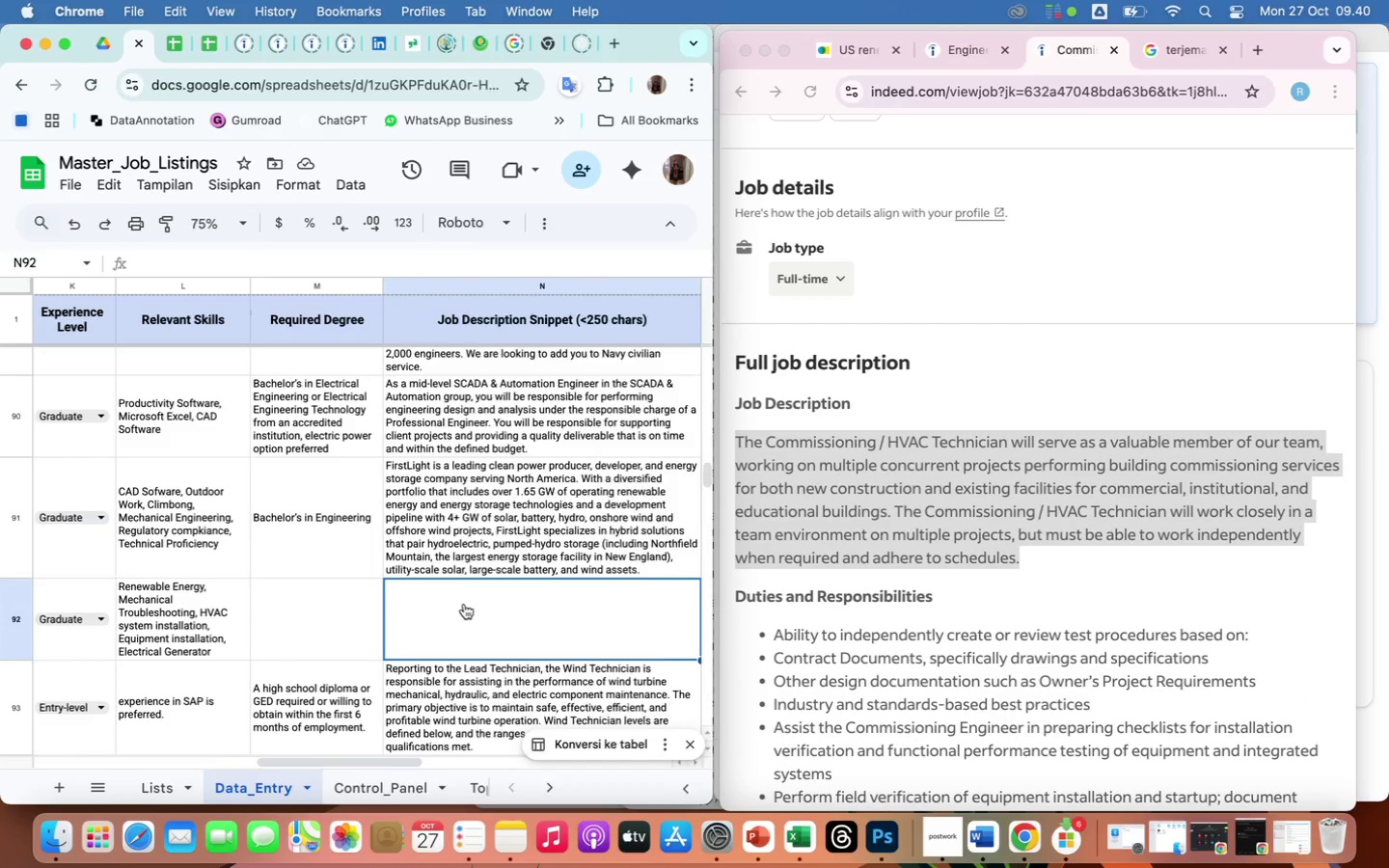 
right_click([464, 604])
 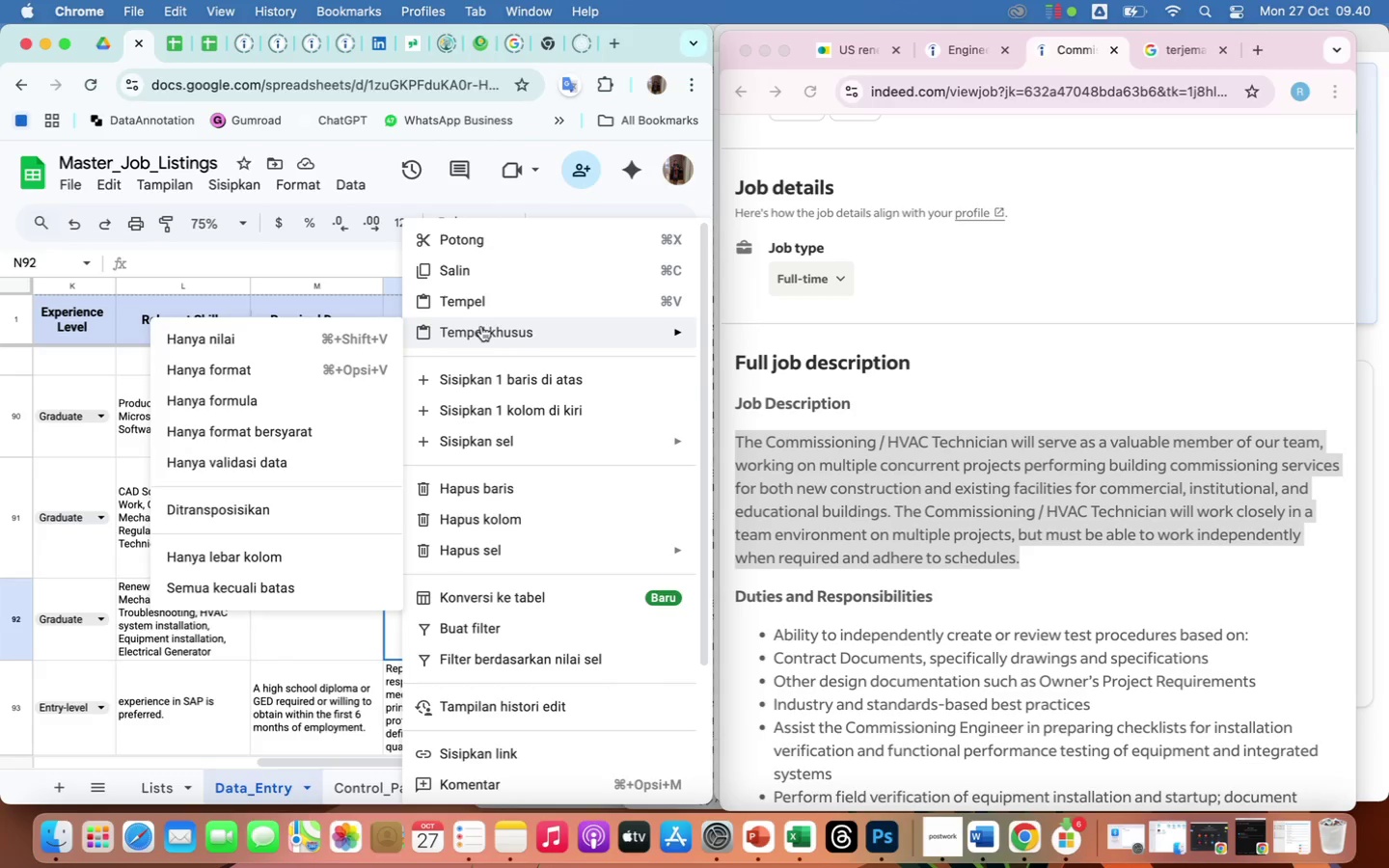 
left_click([283, 337])
 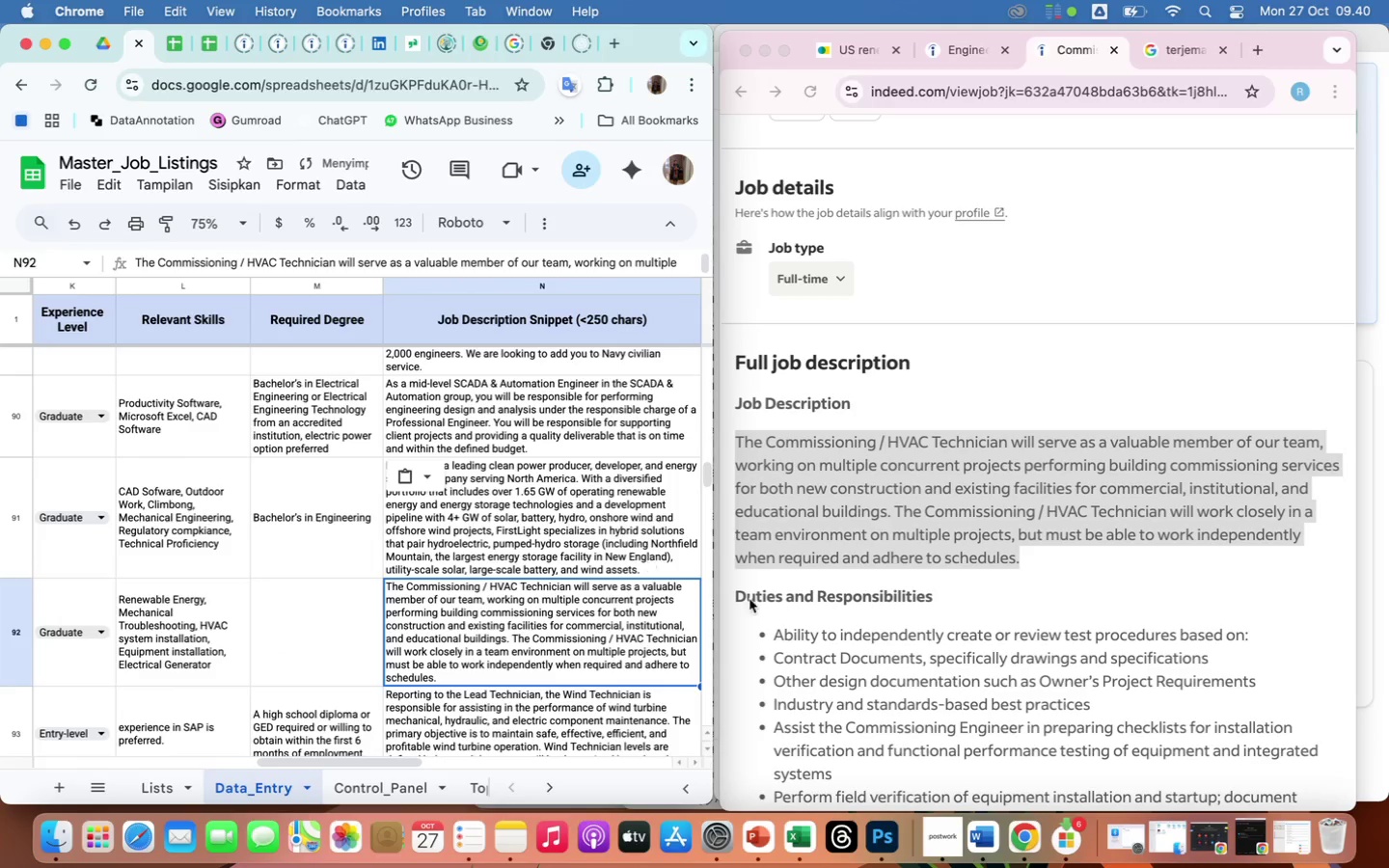 
scroll: coordinate [916, 641], scroll_direction: down, amount: 57.0
 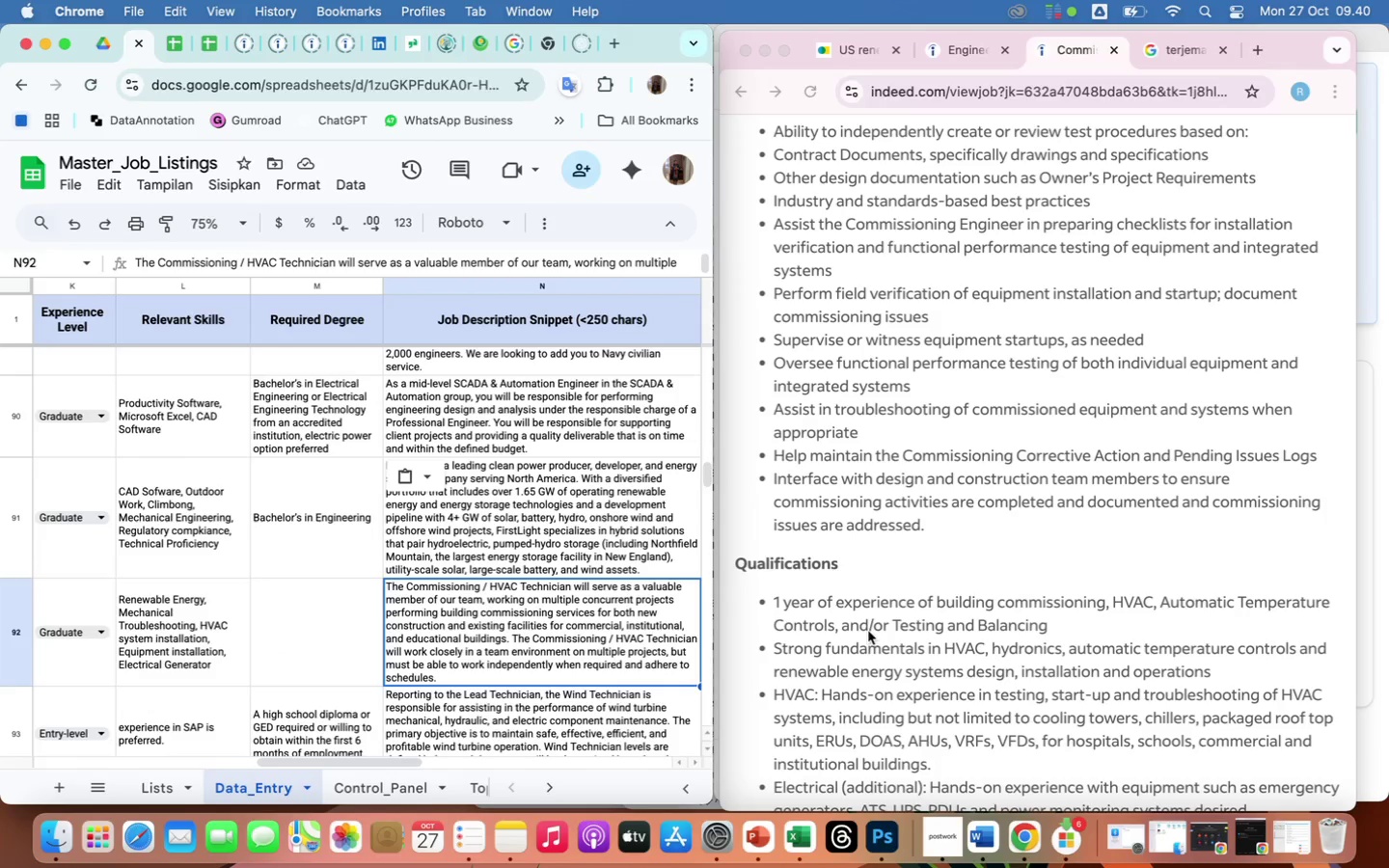 
left_click([869, 639])
 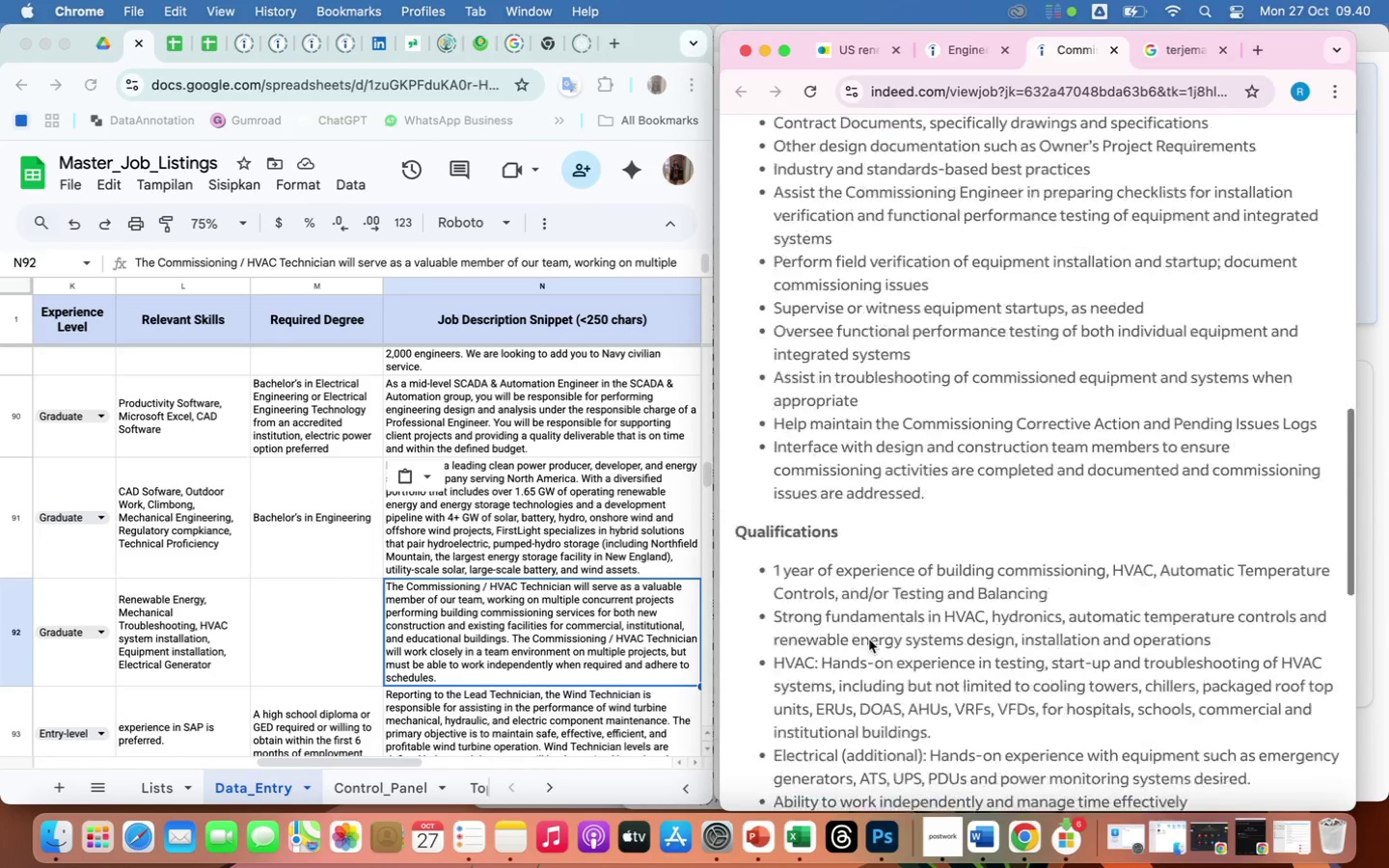 
scroll: coordinate [869, 639], scroll_direction: down, amount: 12.0
 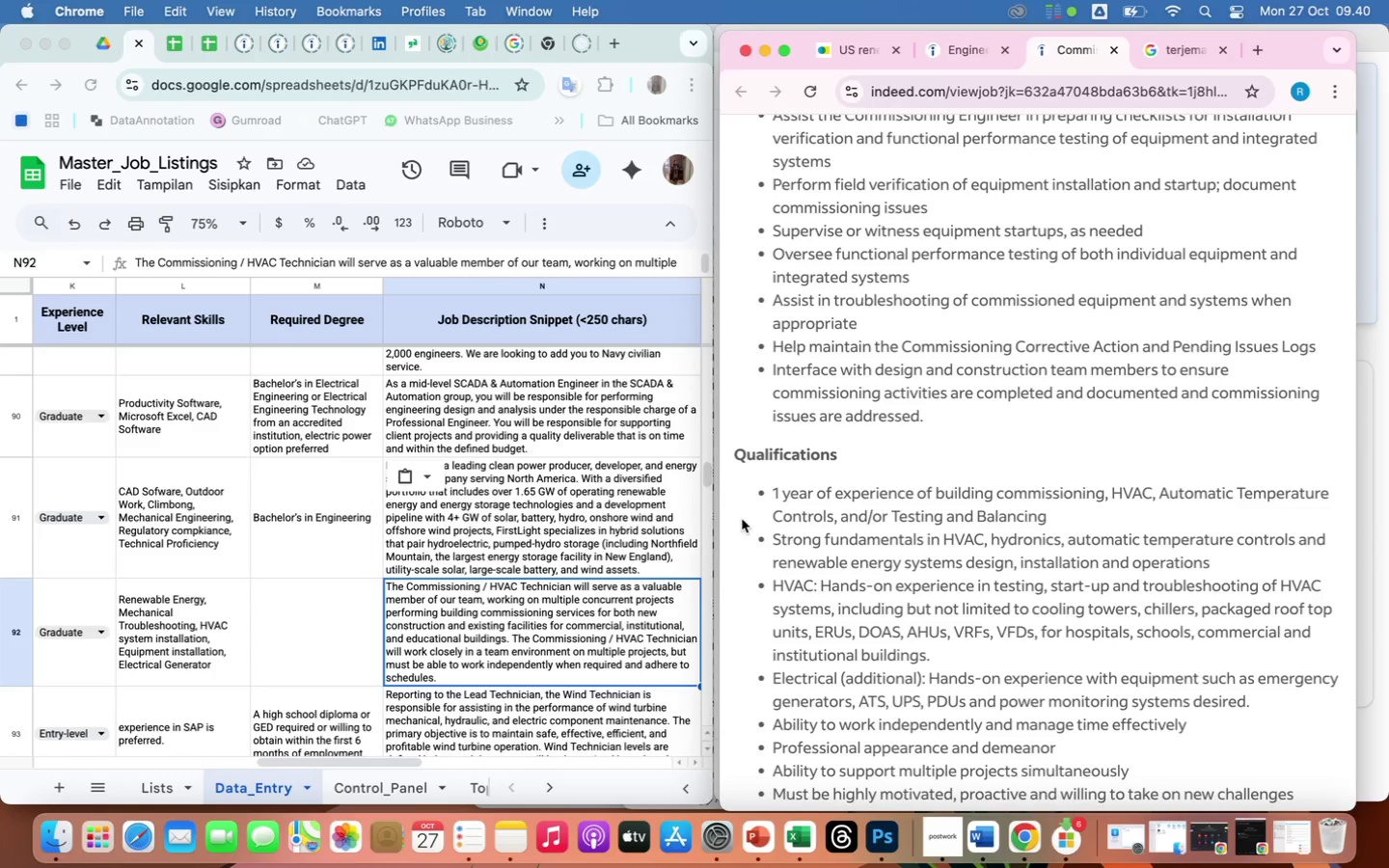 
left_click([813, 527])
 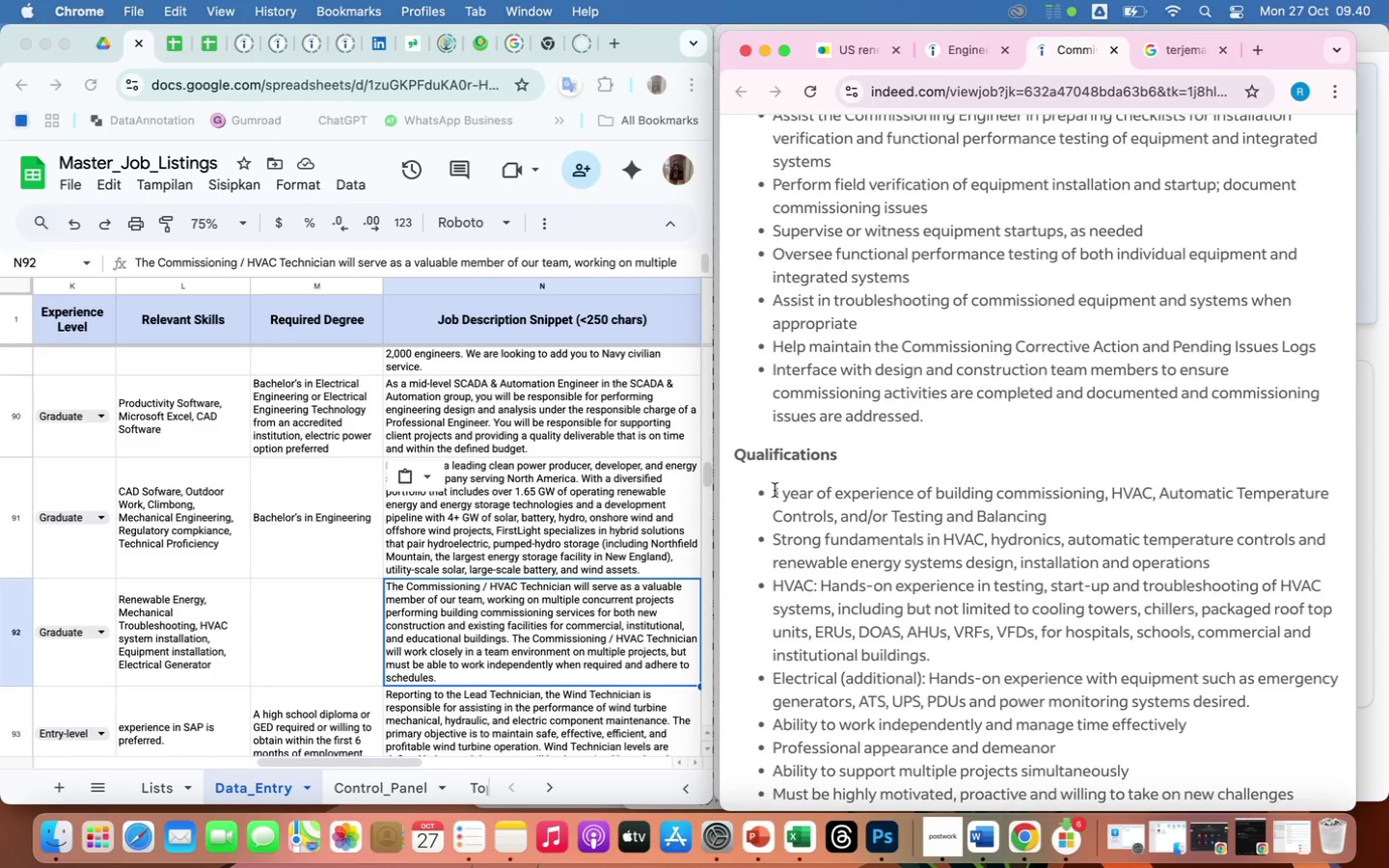 
left_click_drag(start_coordinate=[774, 490], to_coordinate=[1061, 508])
 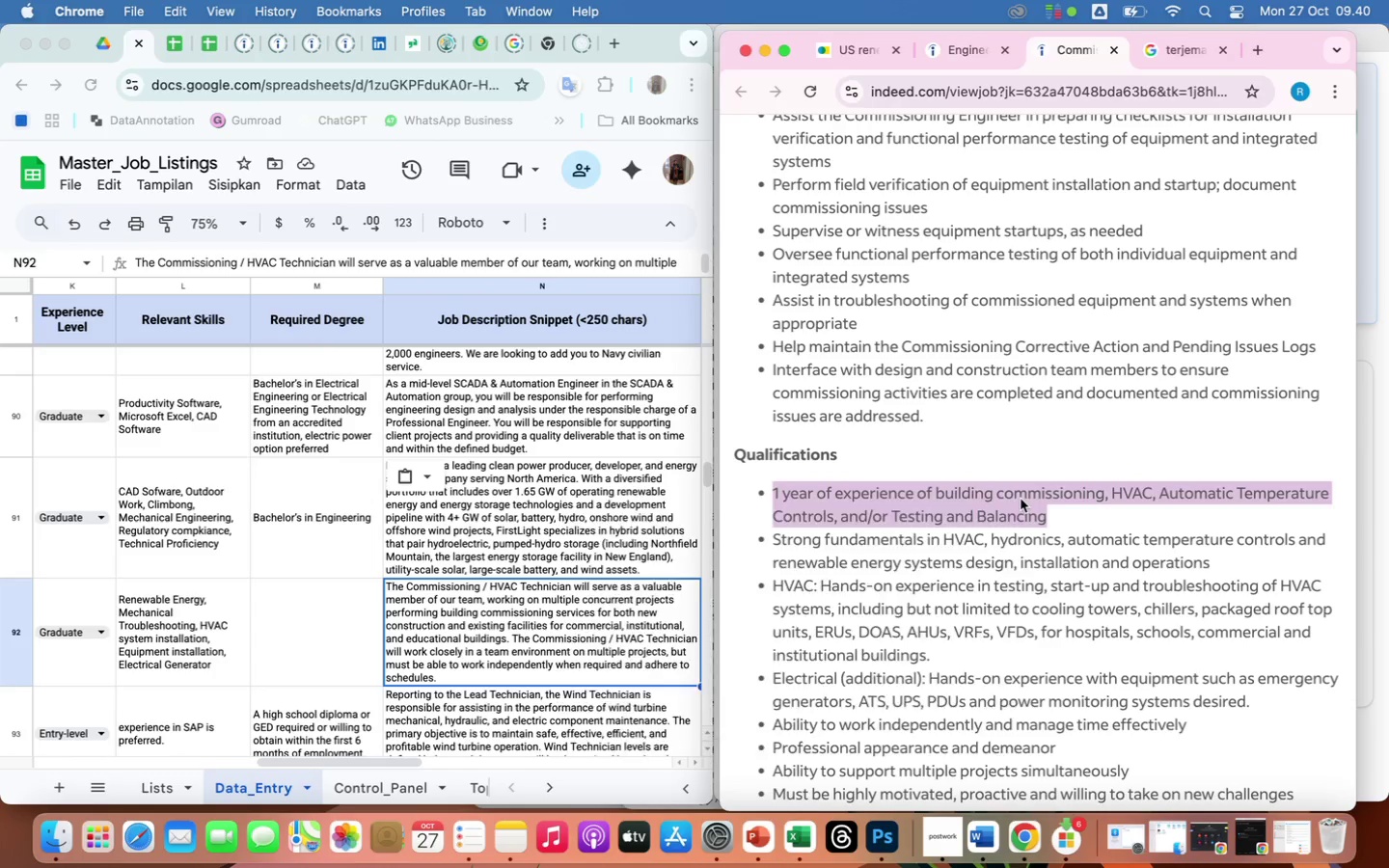 
right_click([1021, 499])
 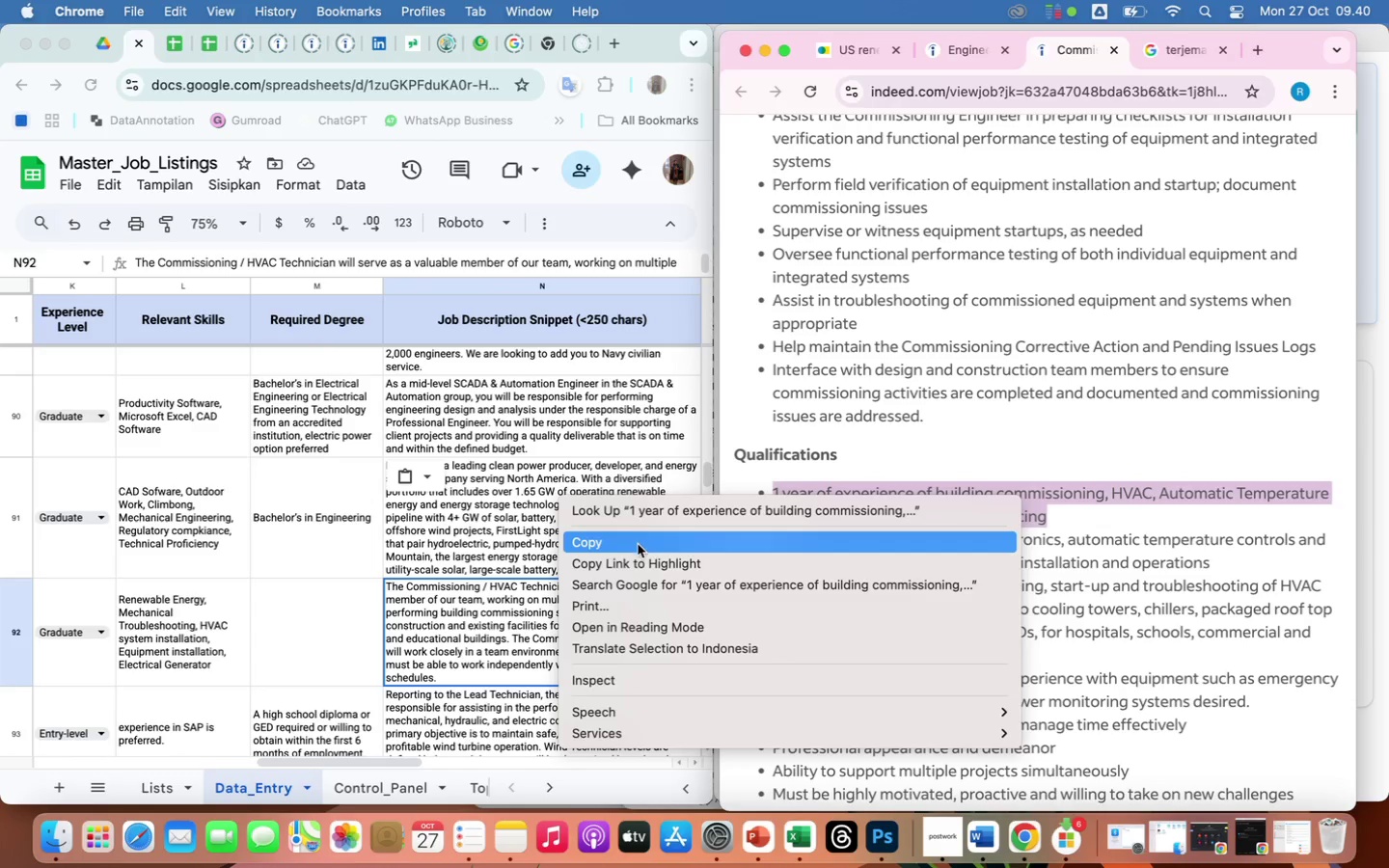 
left_click([638, 544])
 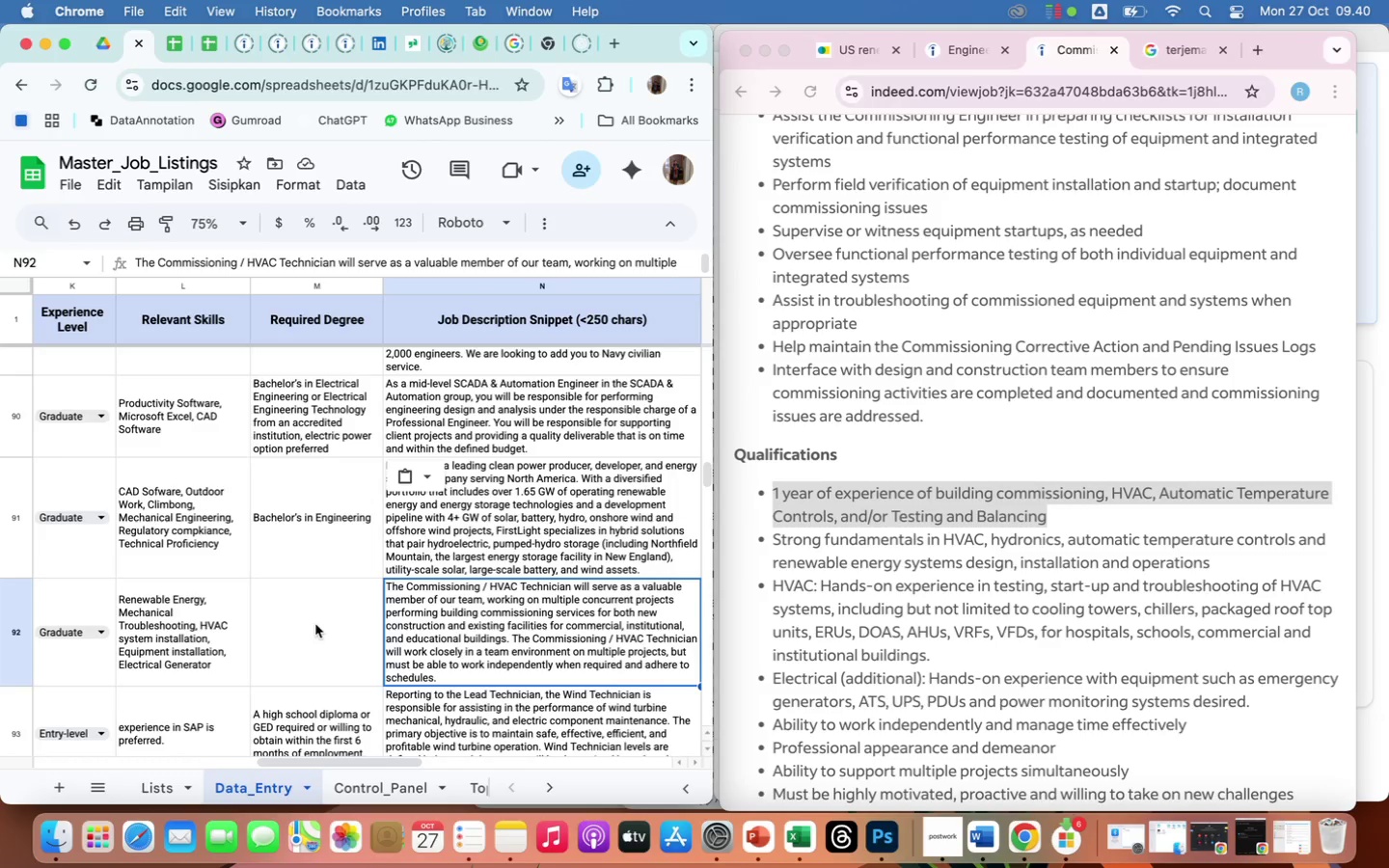 
double_click([315, 624])
 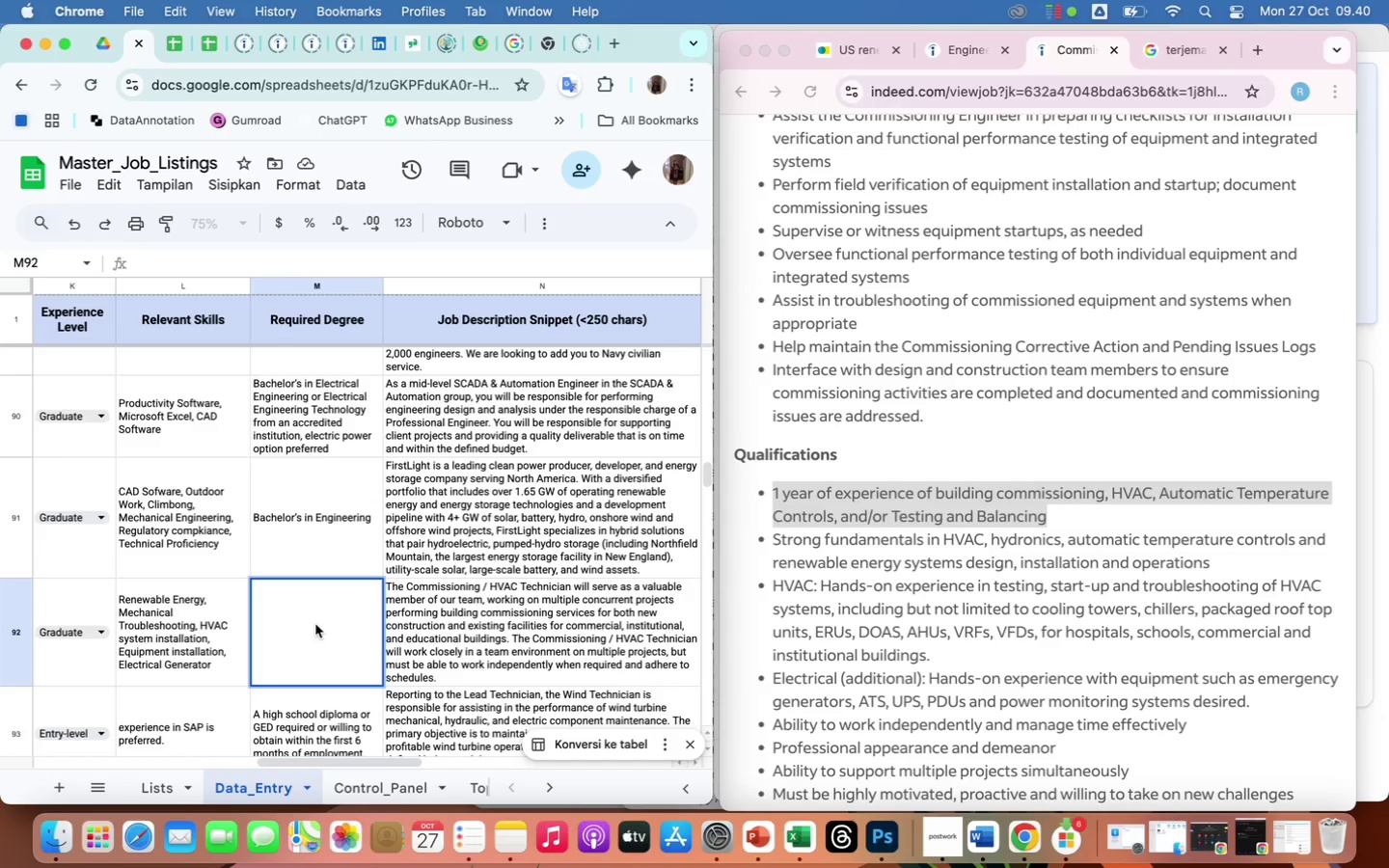 
right_click([315, 624])
 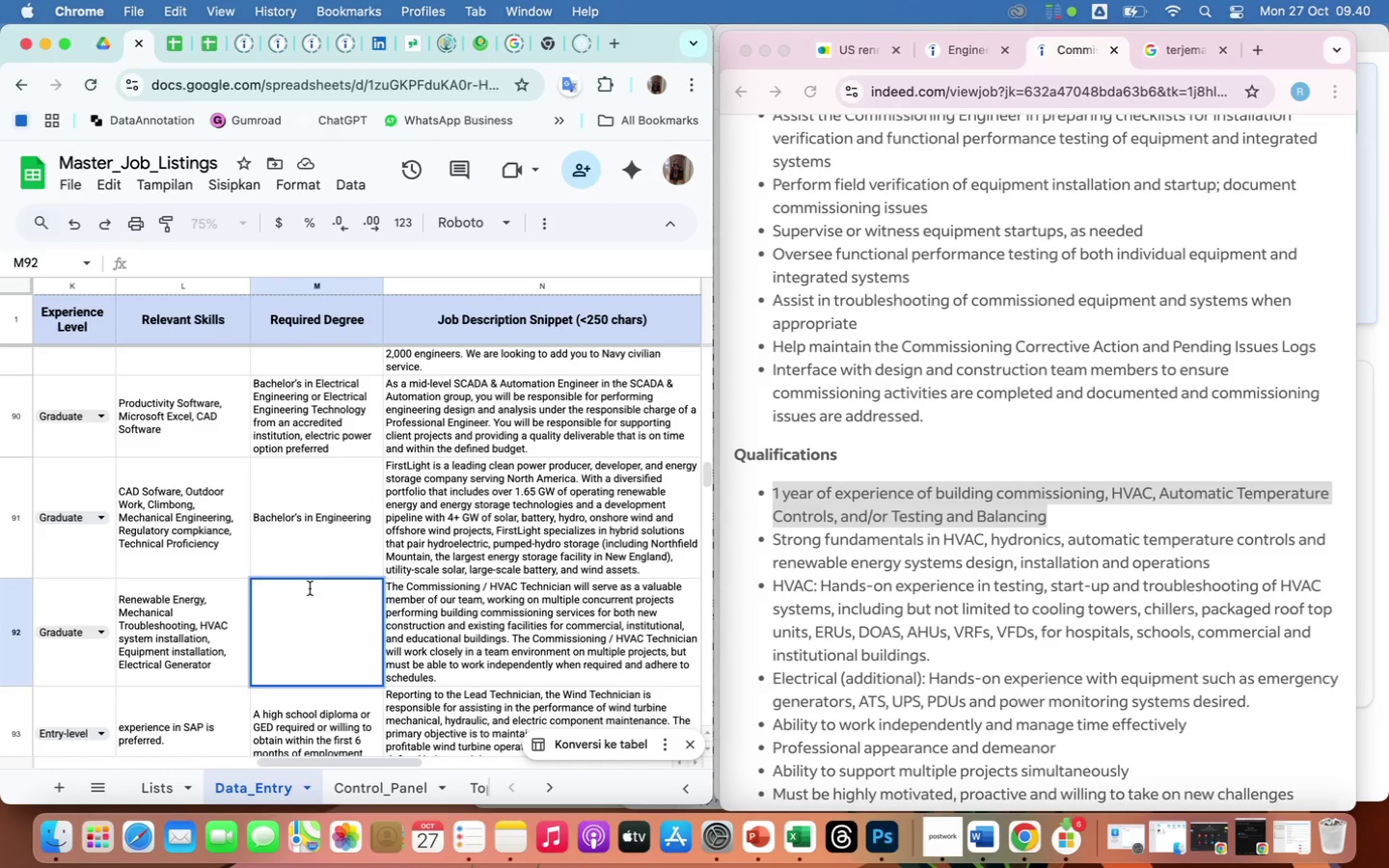 
left_click([310, 589])
 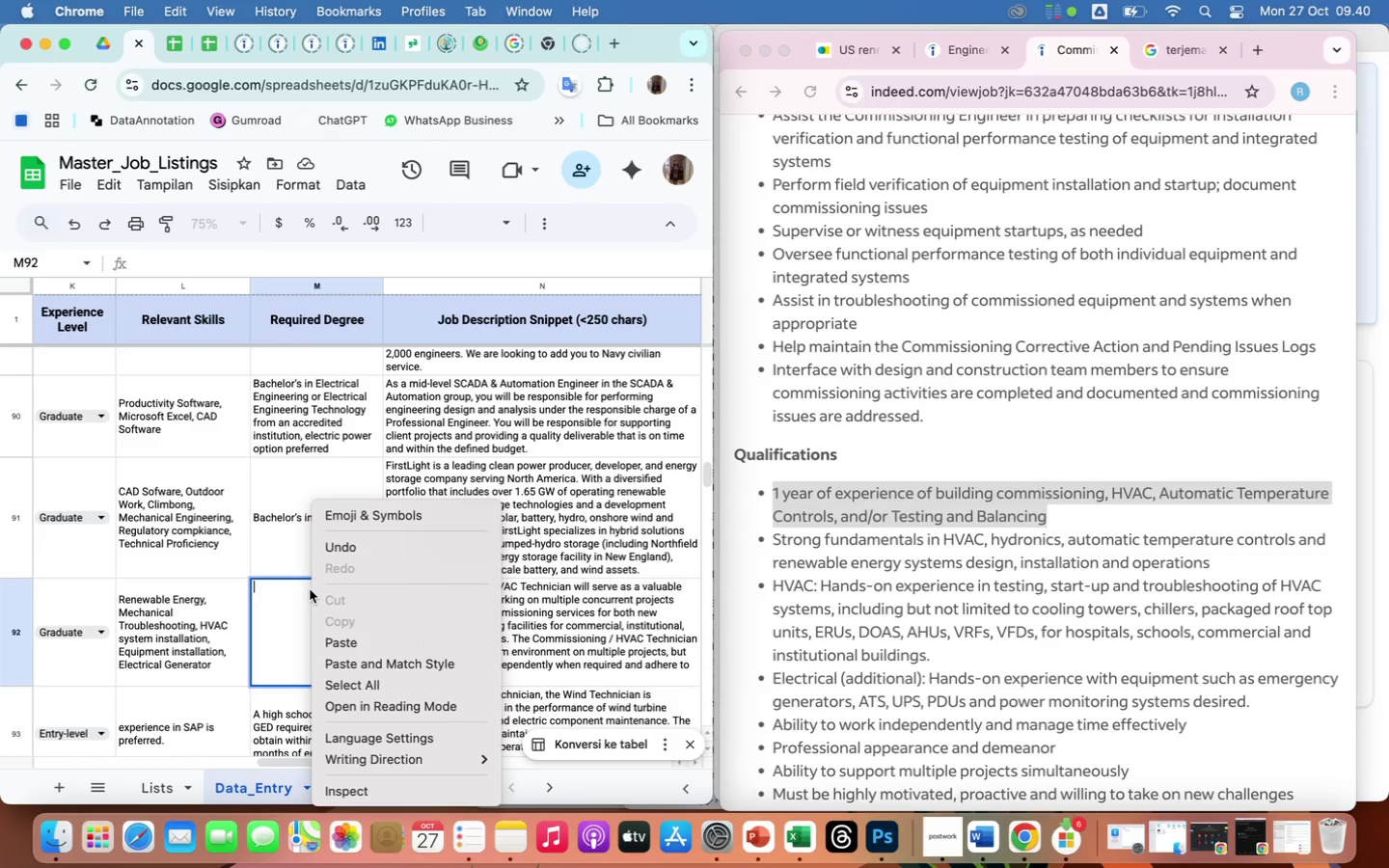 
right_click([310, 589])
 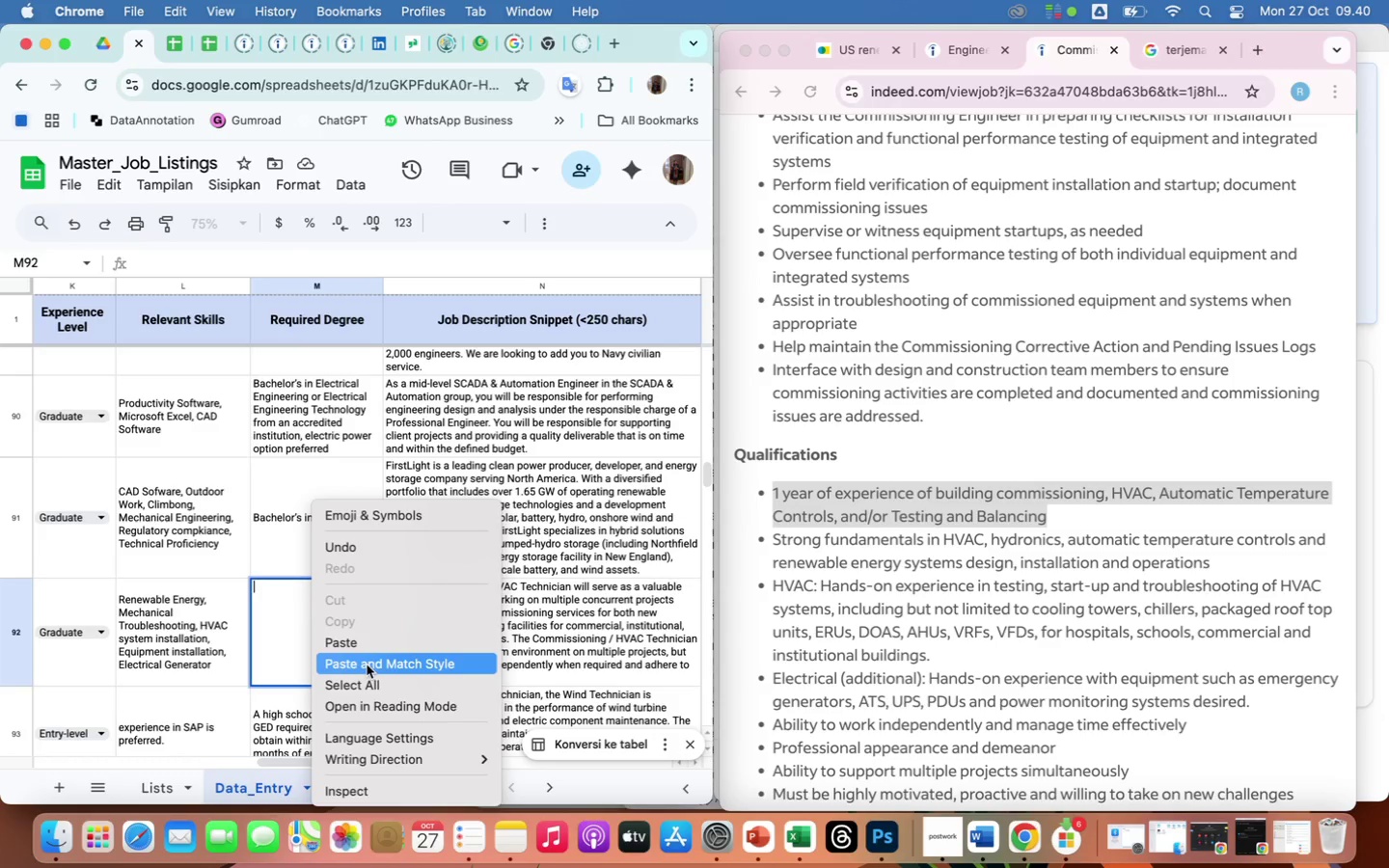 
left_click([366, 664])
 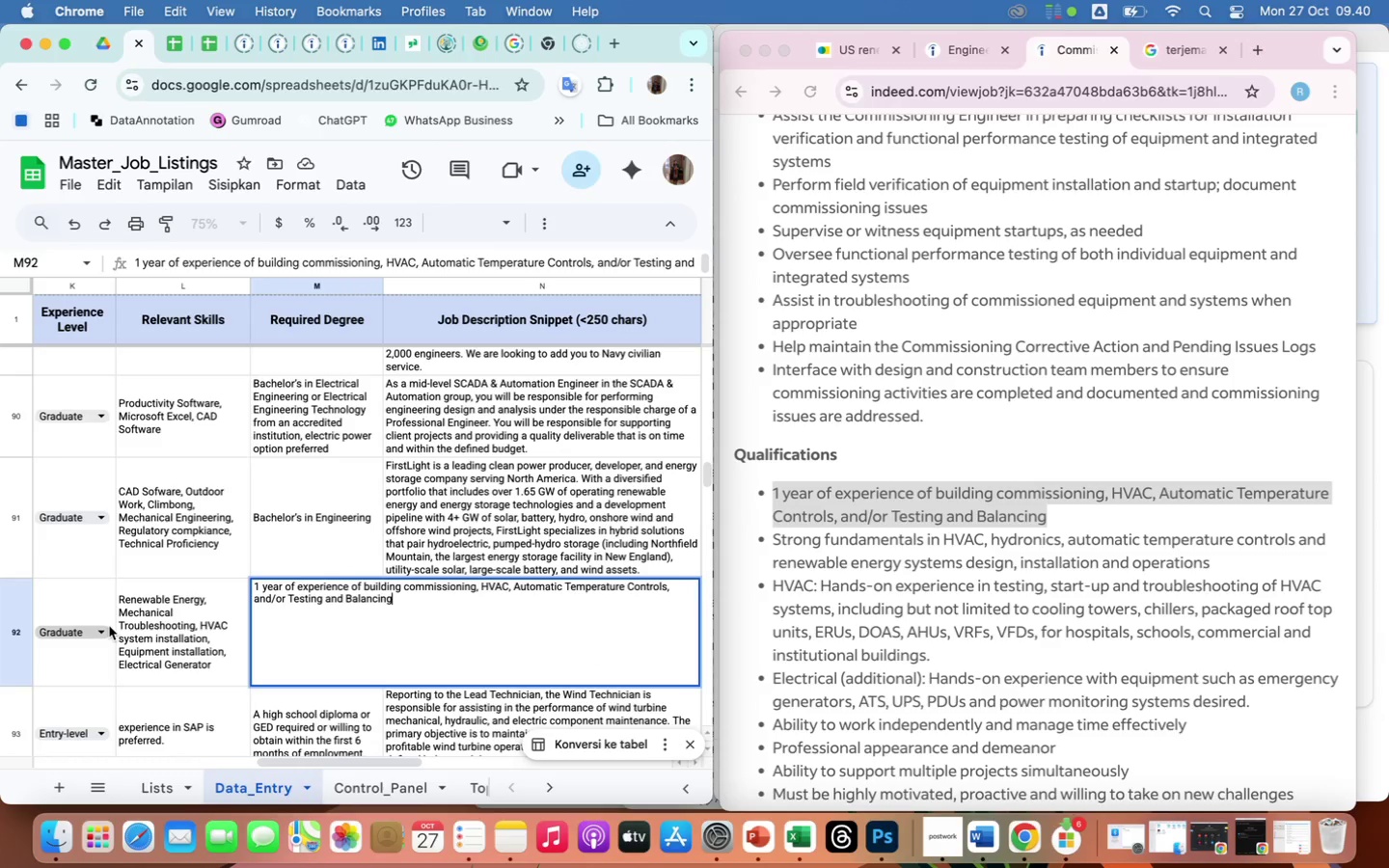 
left_click([94, 641])
 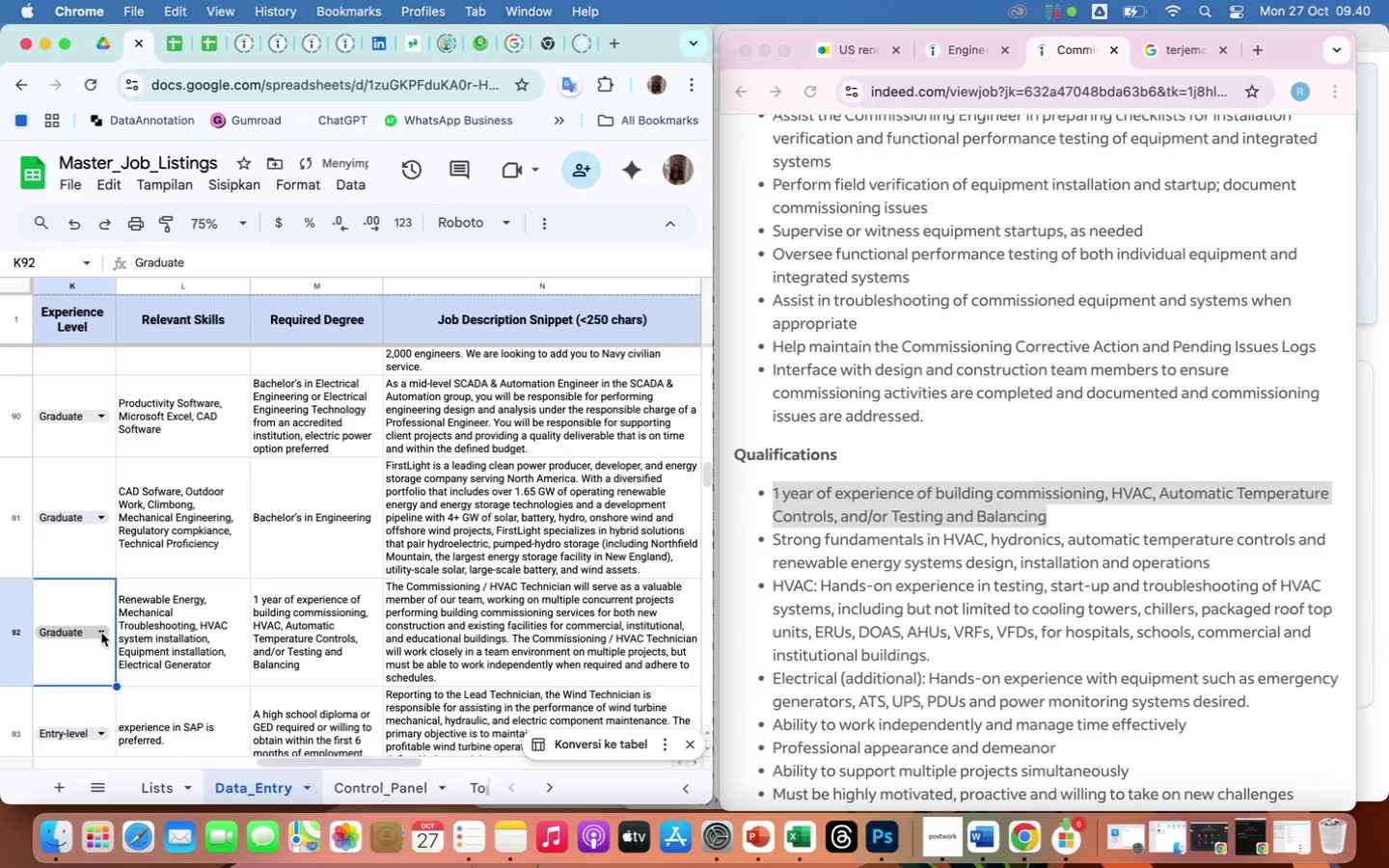 
left_click([98, 636])
 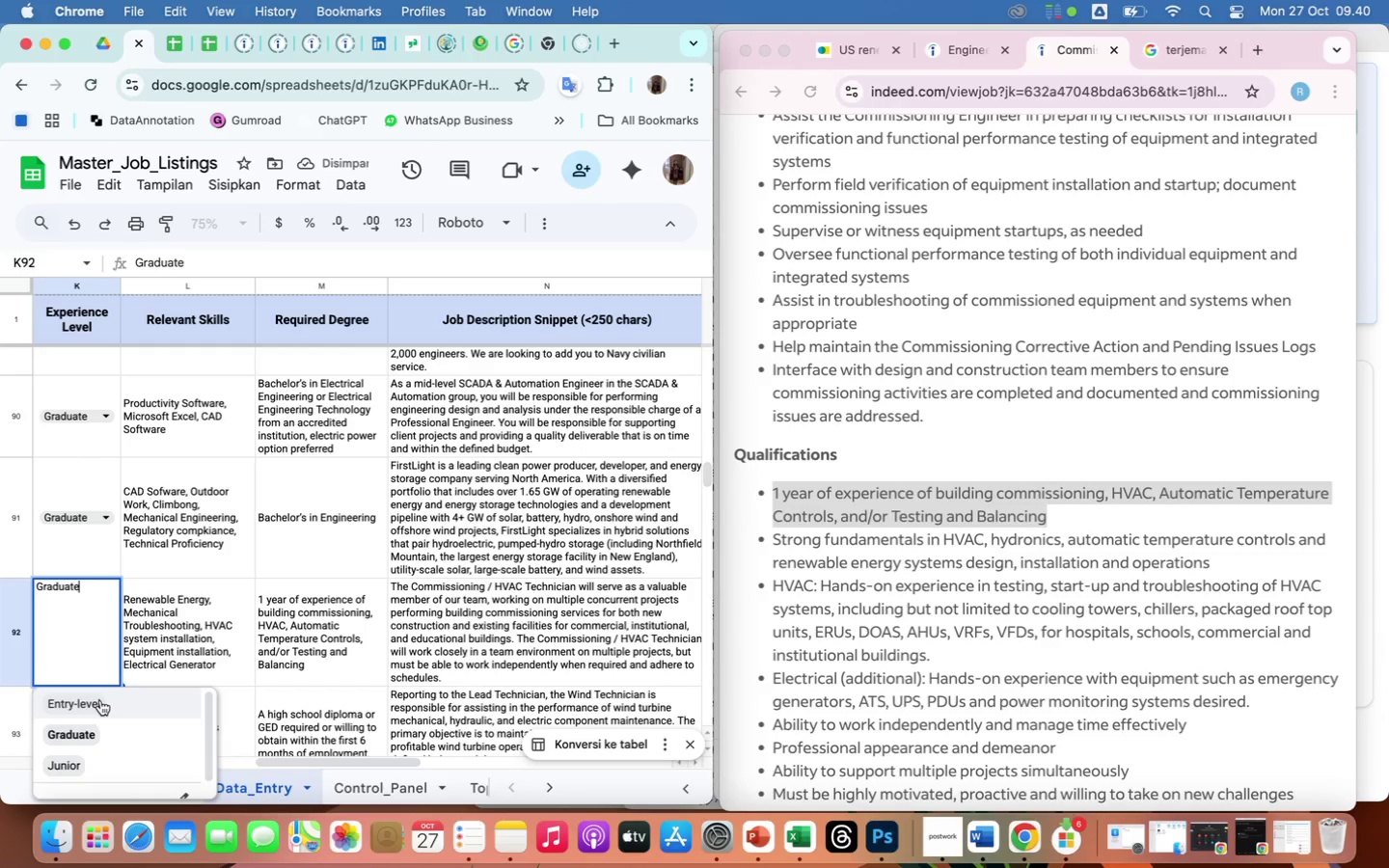 
left_click([100, 700])
 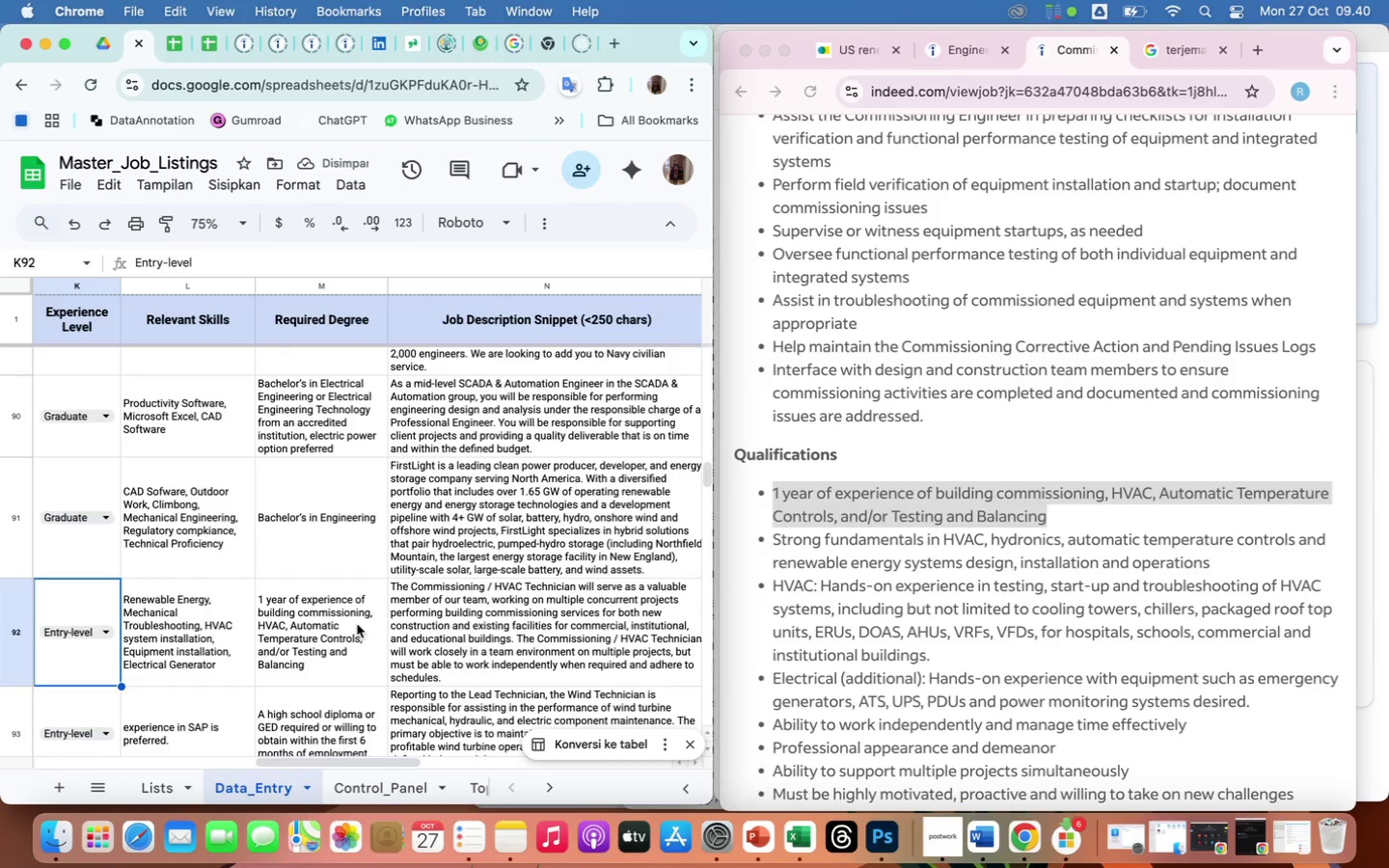 
wait(6.68)
 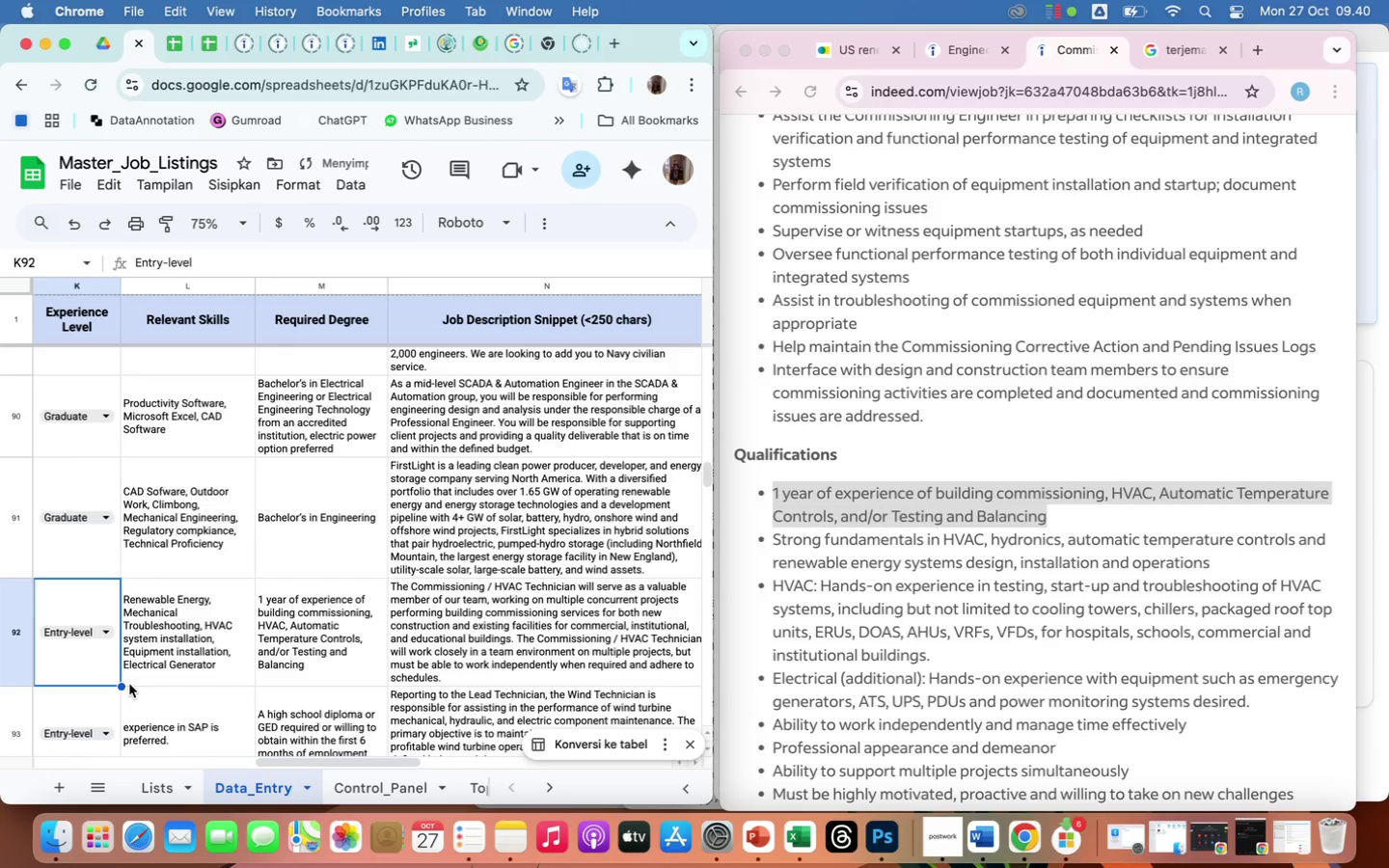 
scroll: coordinate [891, 656], scroll_direction: down, amount: 47.0
 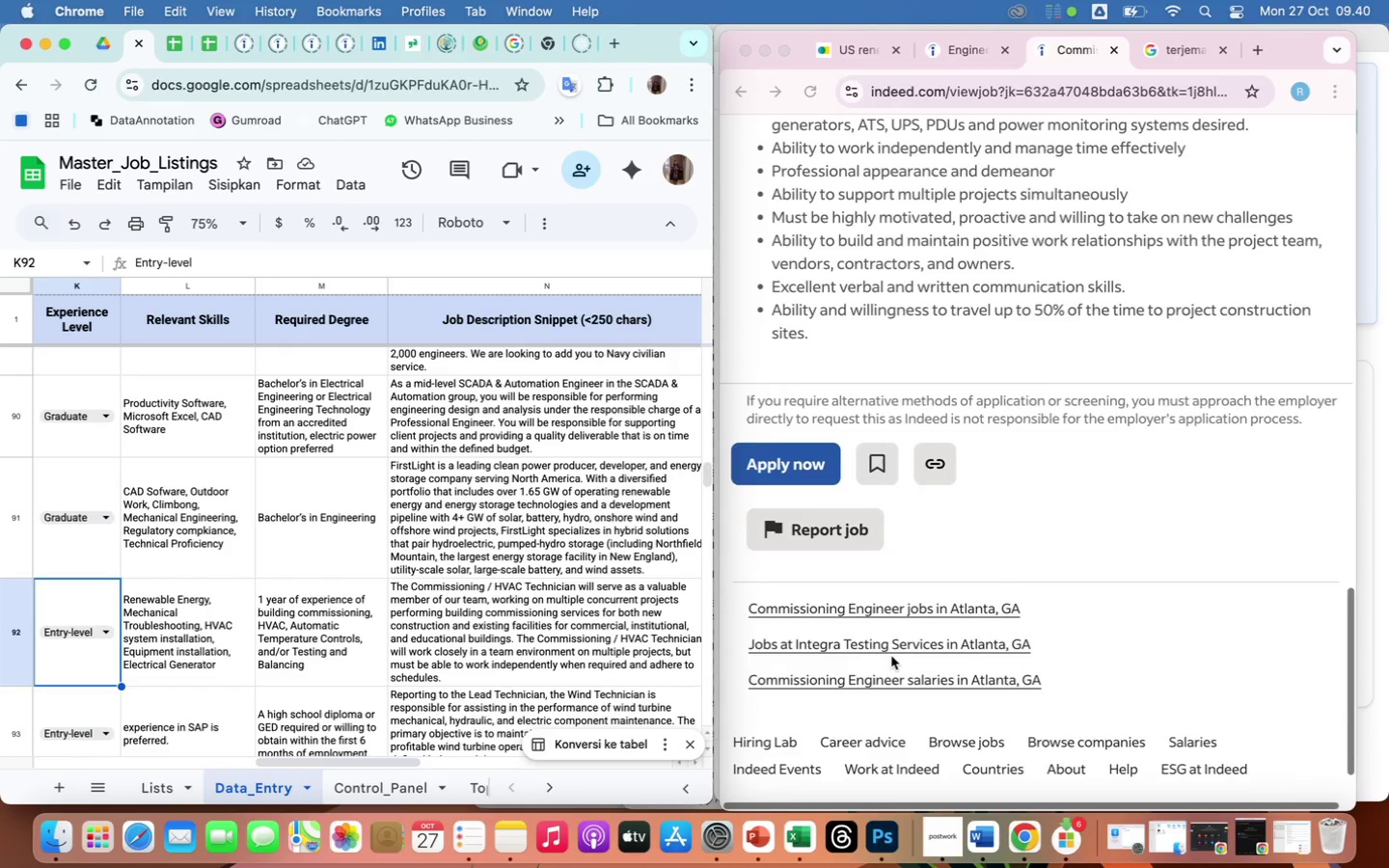 
scroll: coordinate [1010, 440], scroll_direction: up, amount: 310.0
 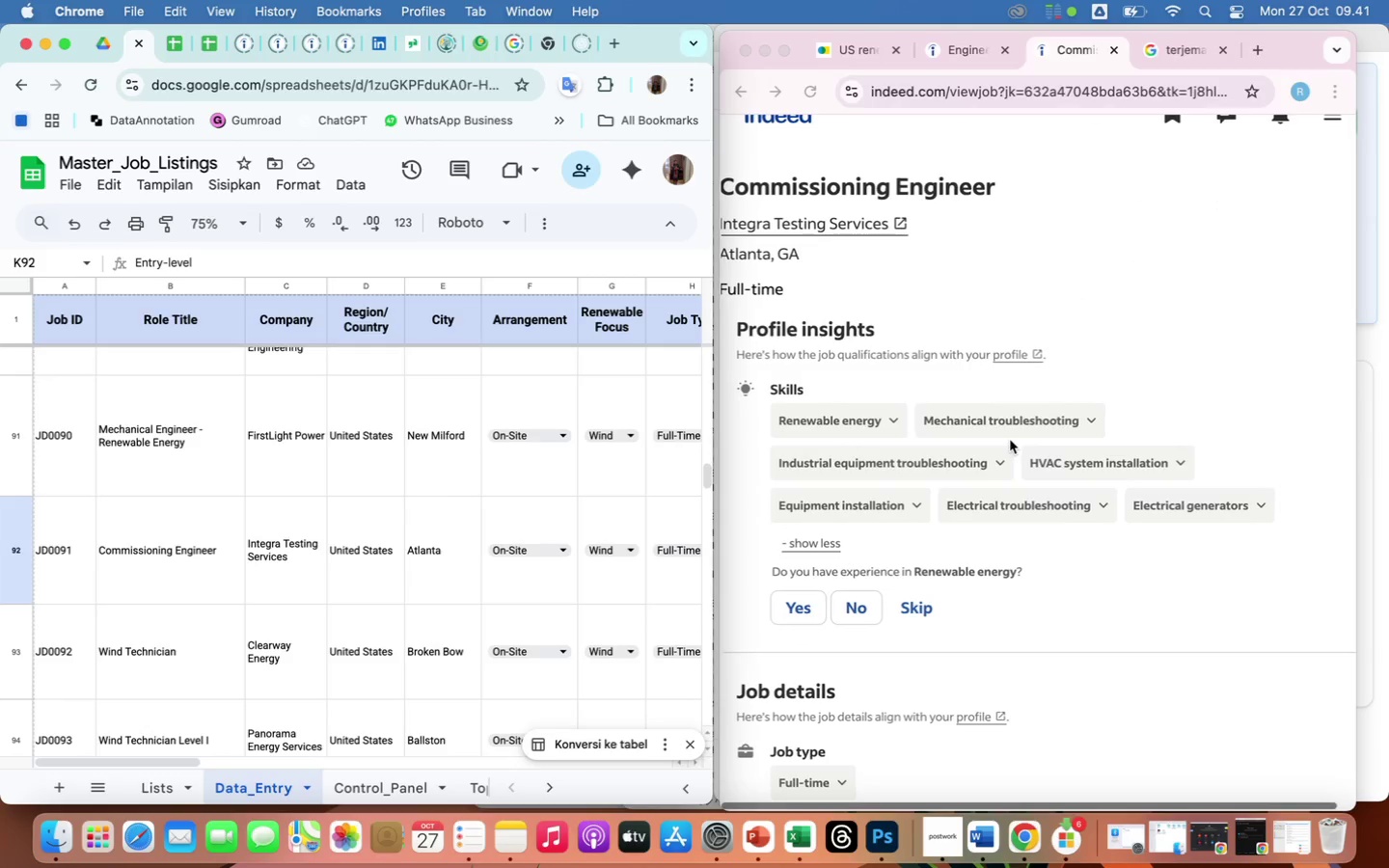 
scroll: coordinate [1075, 542], scroll_direction: down, amount: 107.0
 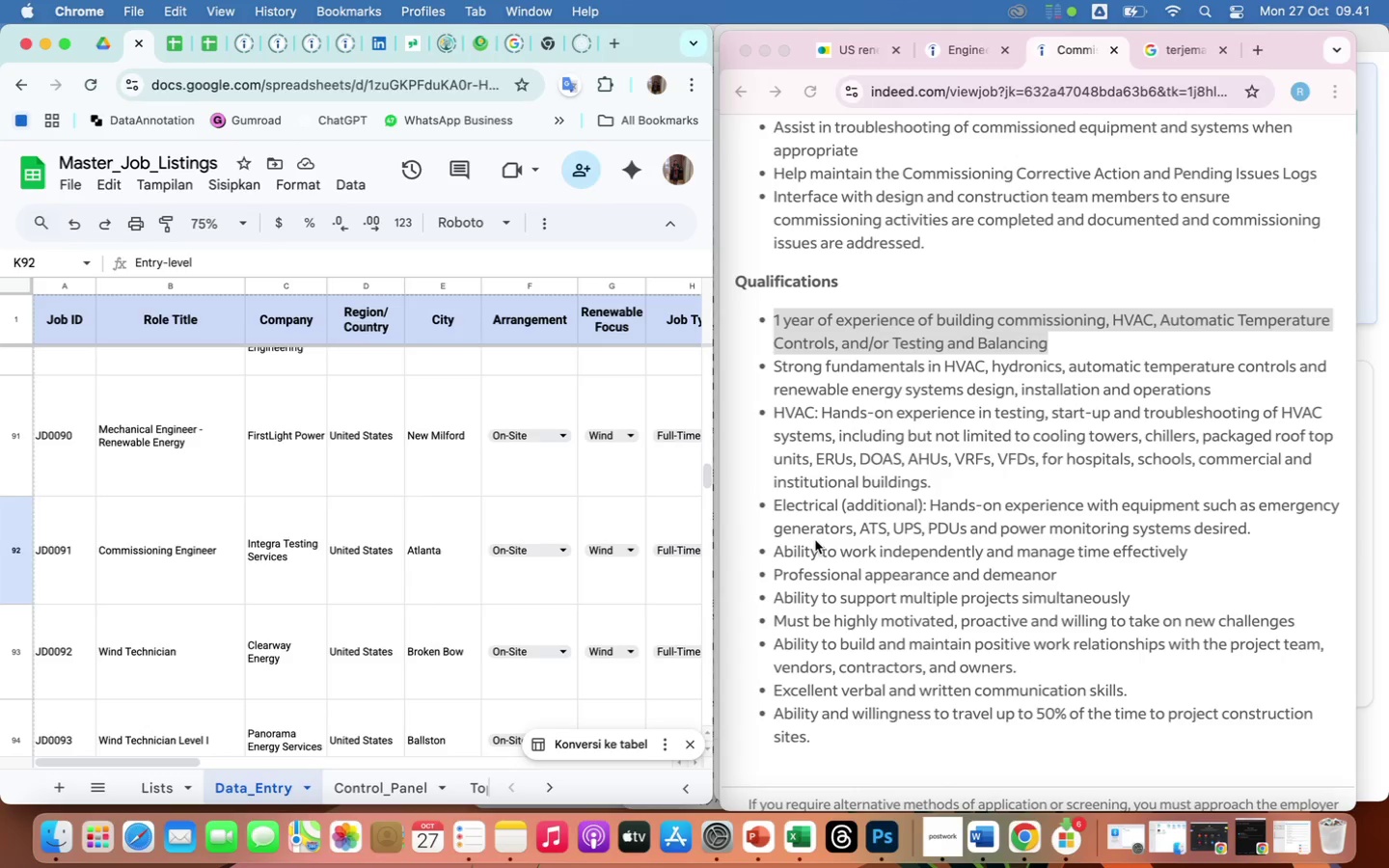 
wait(9.99)
 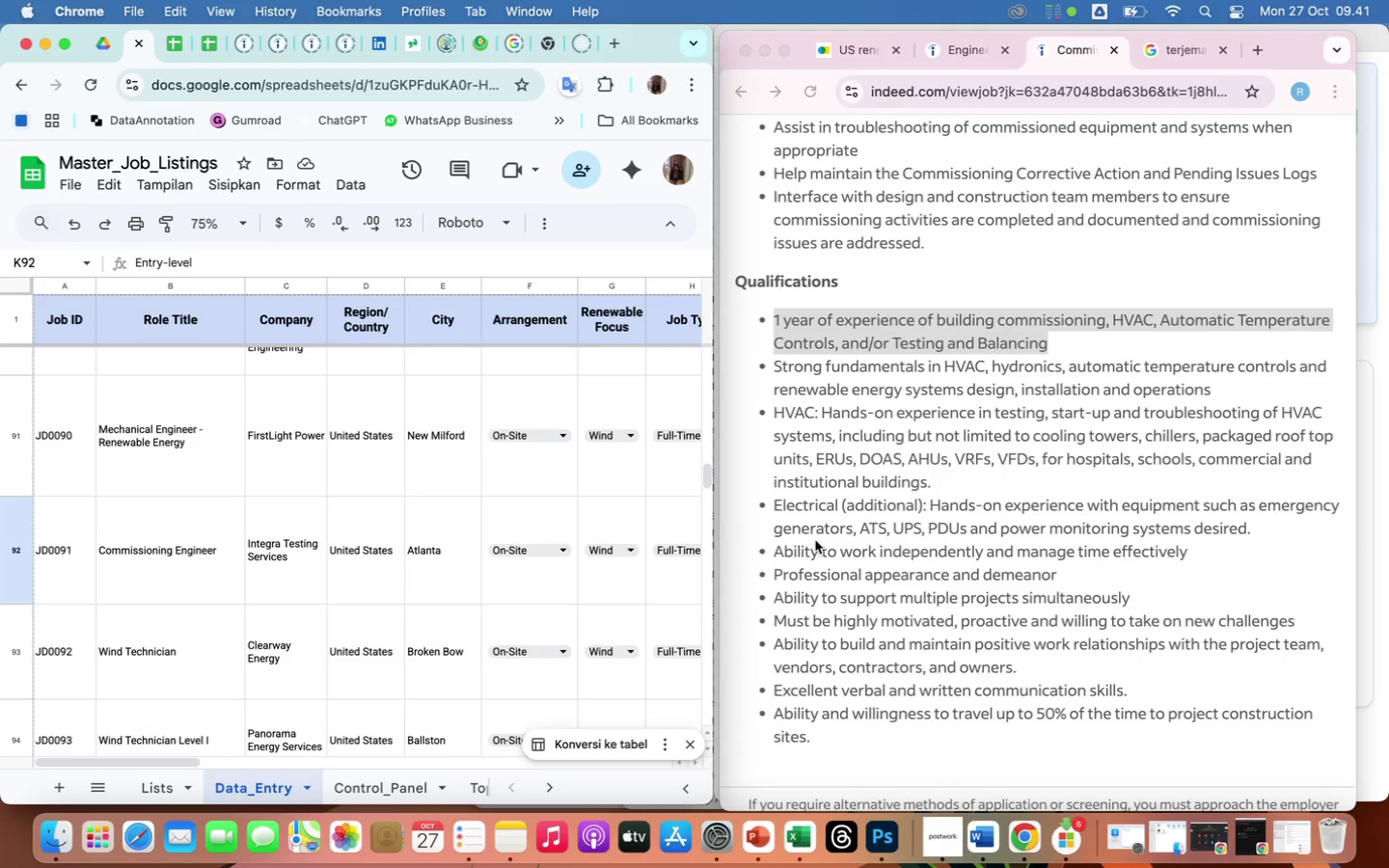 
left_click([631, 652])
 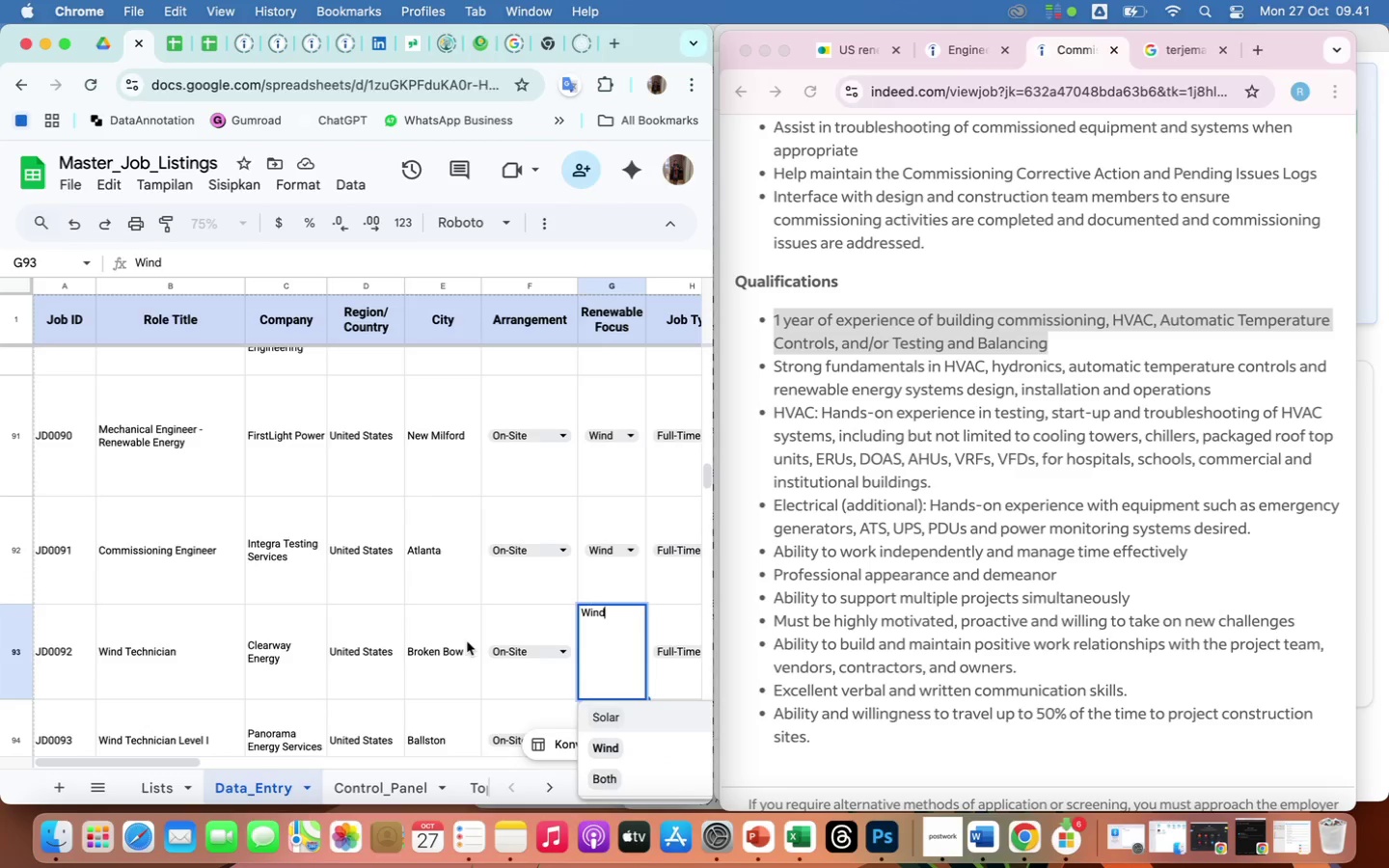 
left_click([463, 633])
 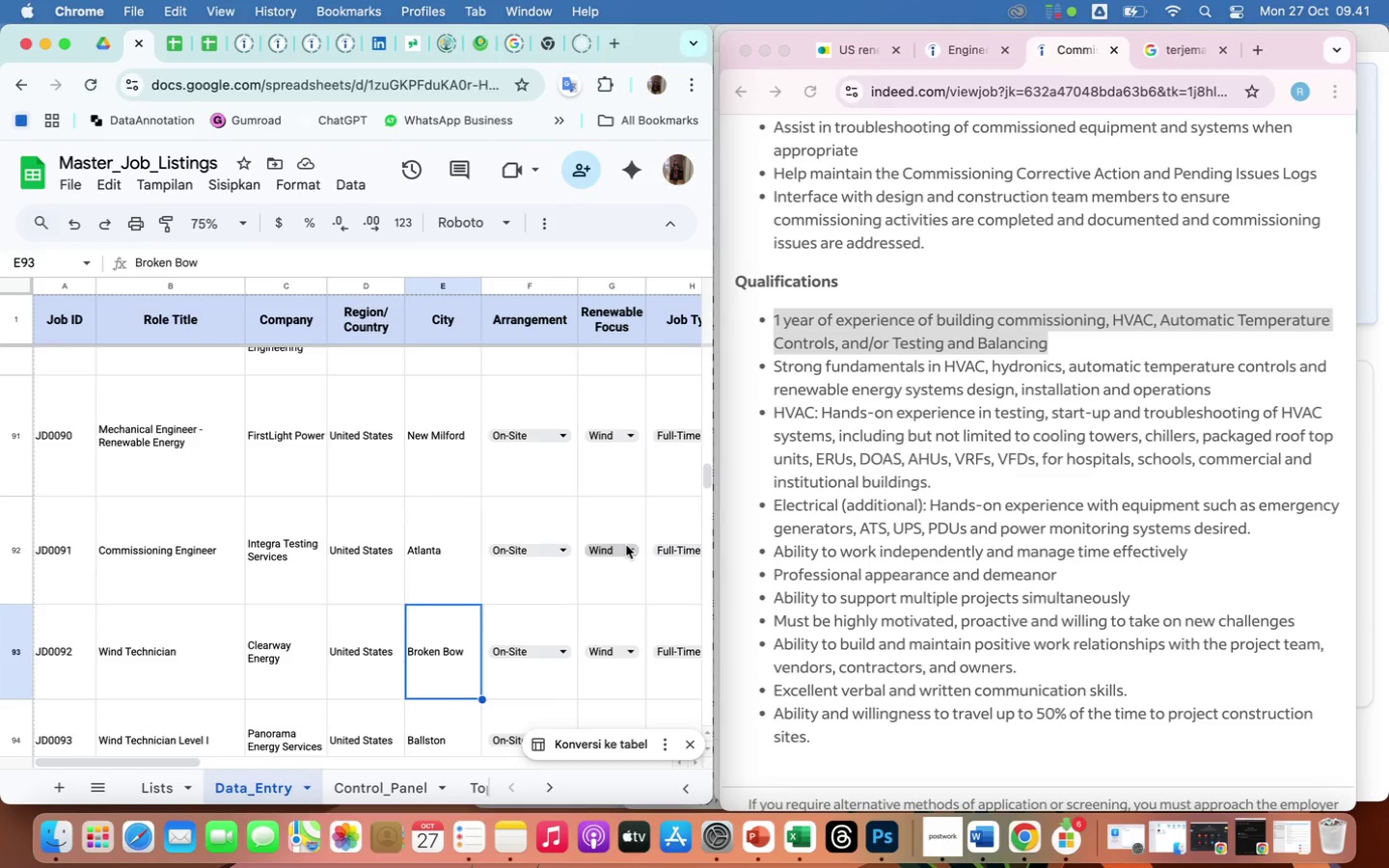 
left_click([626, 547])
 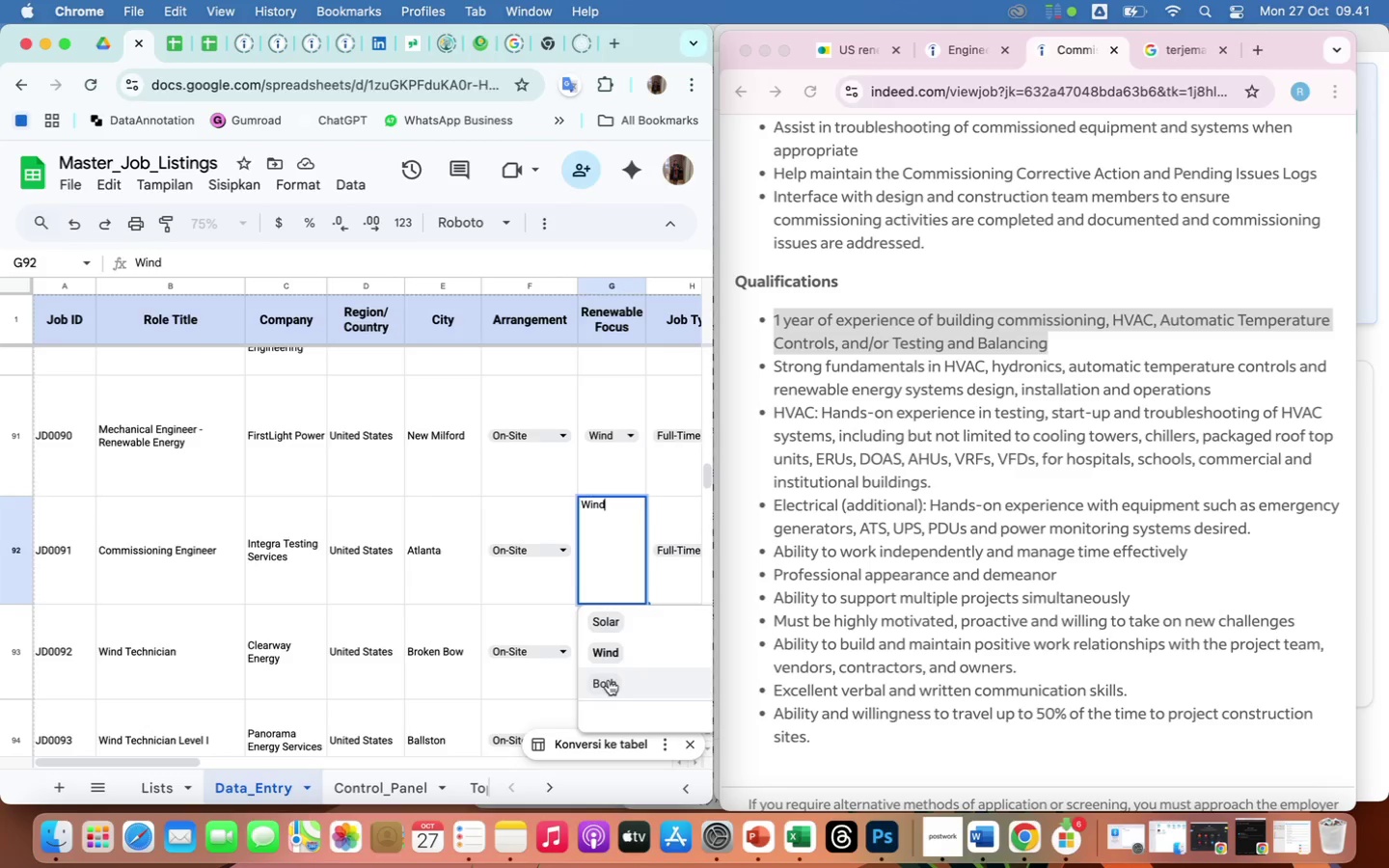 
left_click([609, 680])
 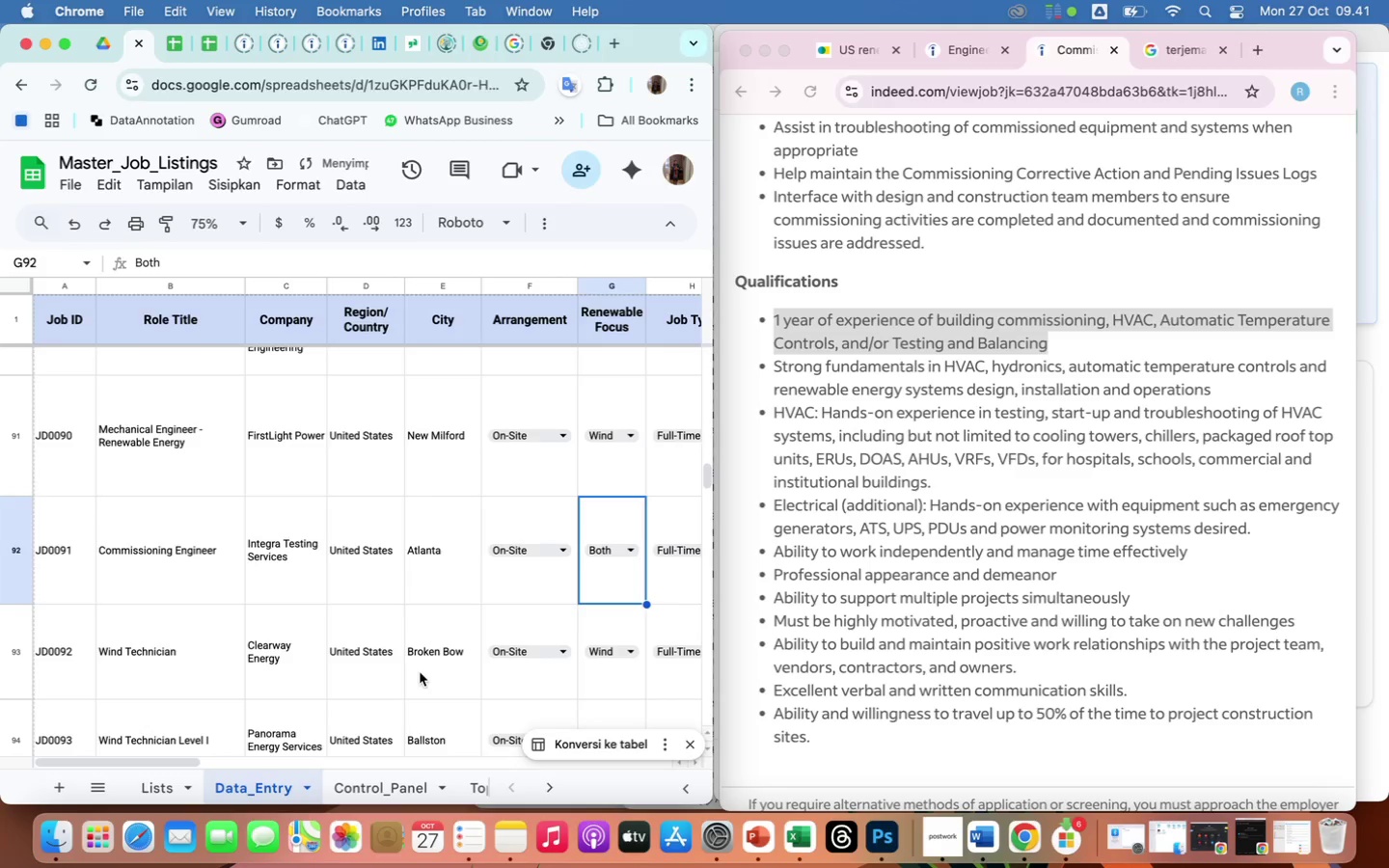 
scroll: coordinate [642, 573], scroll_direction: down, amount: 169.0
 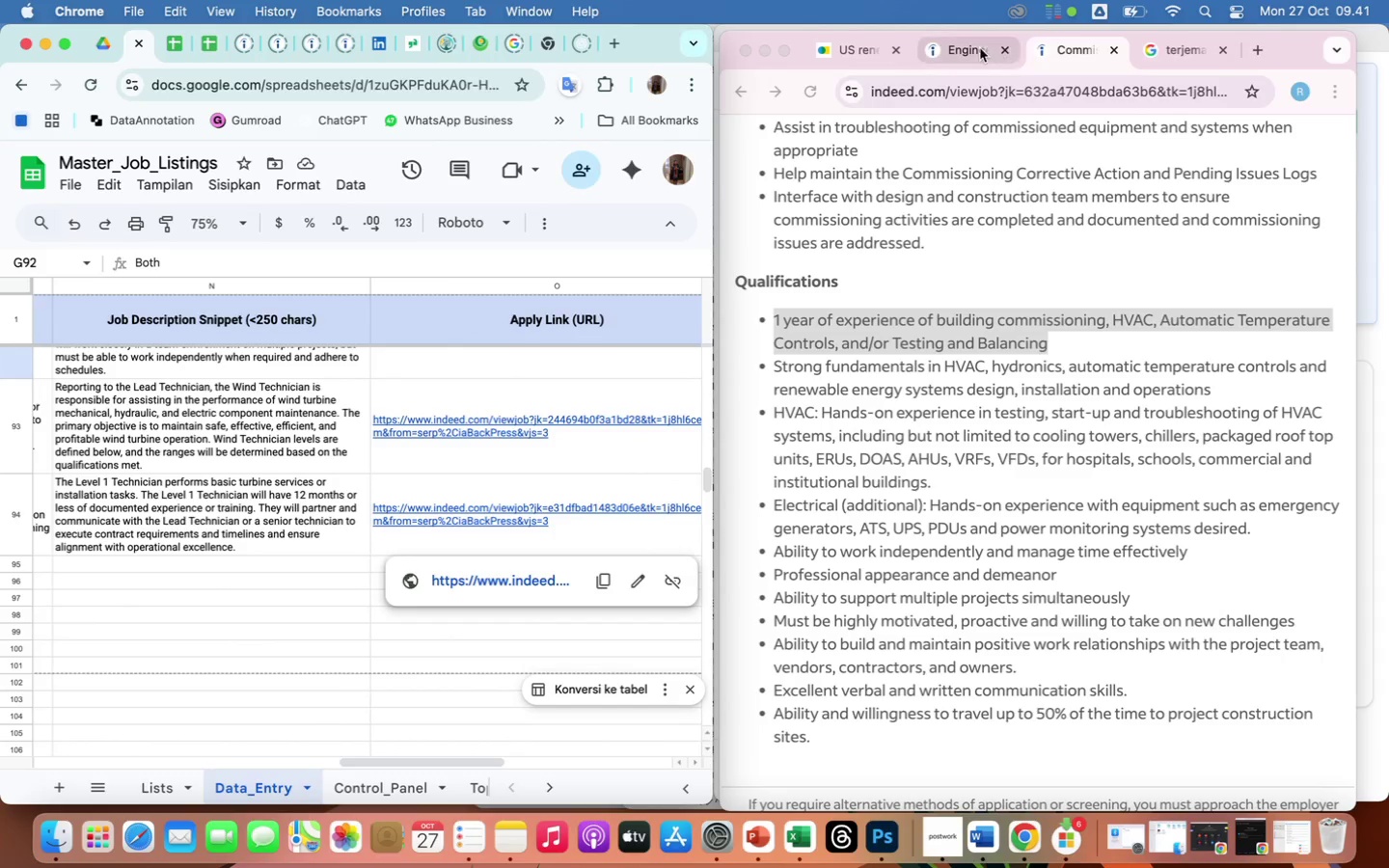 
left_click([967, 52])
 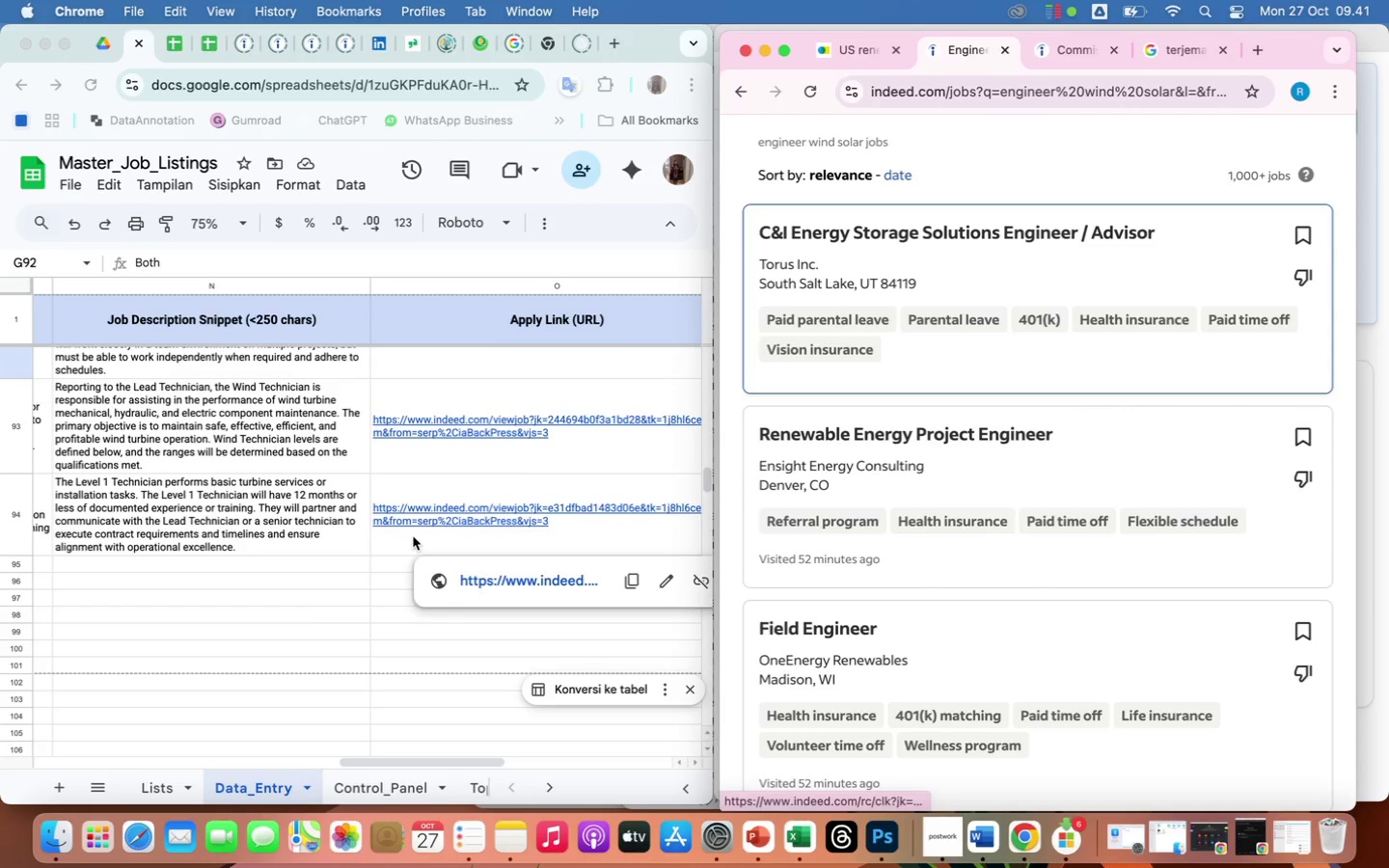 
scroll: coordinate [97, 594], scroll_direction: up, amount: 209.0
 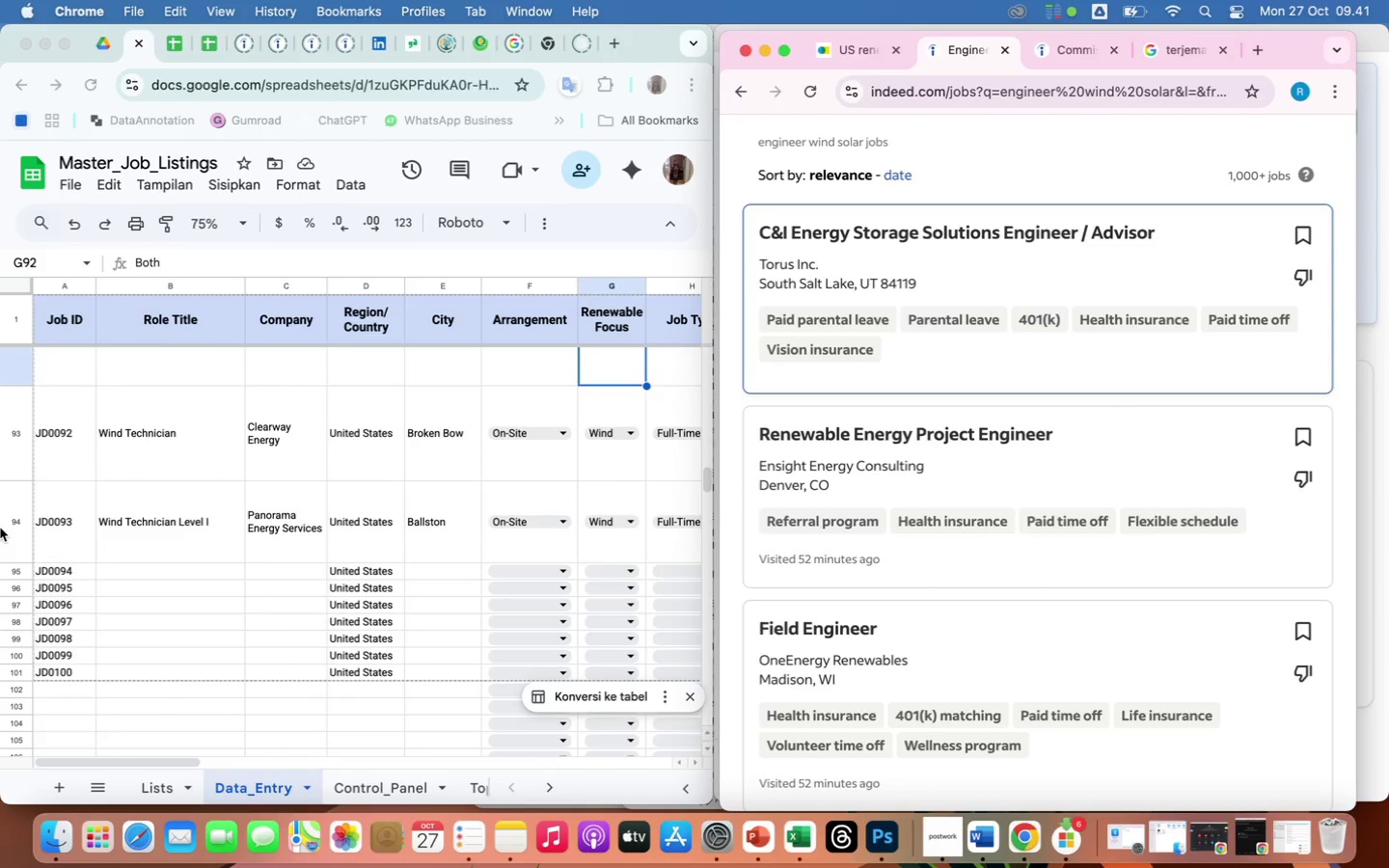 
left_click([0, 528])
 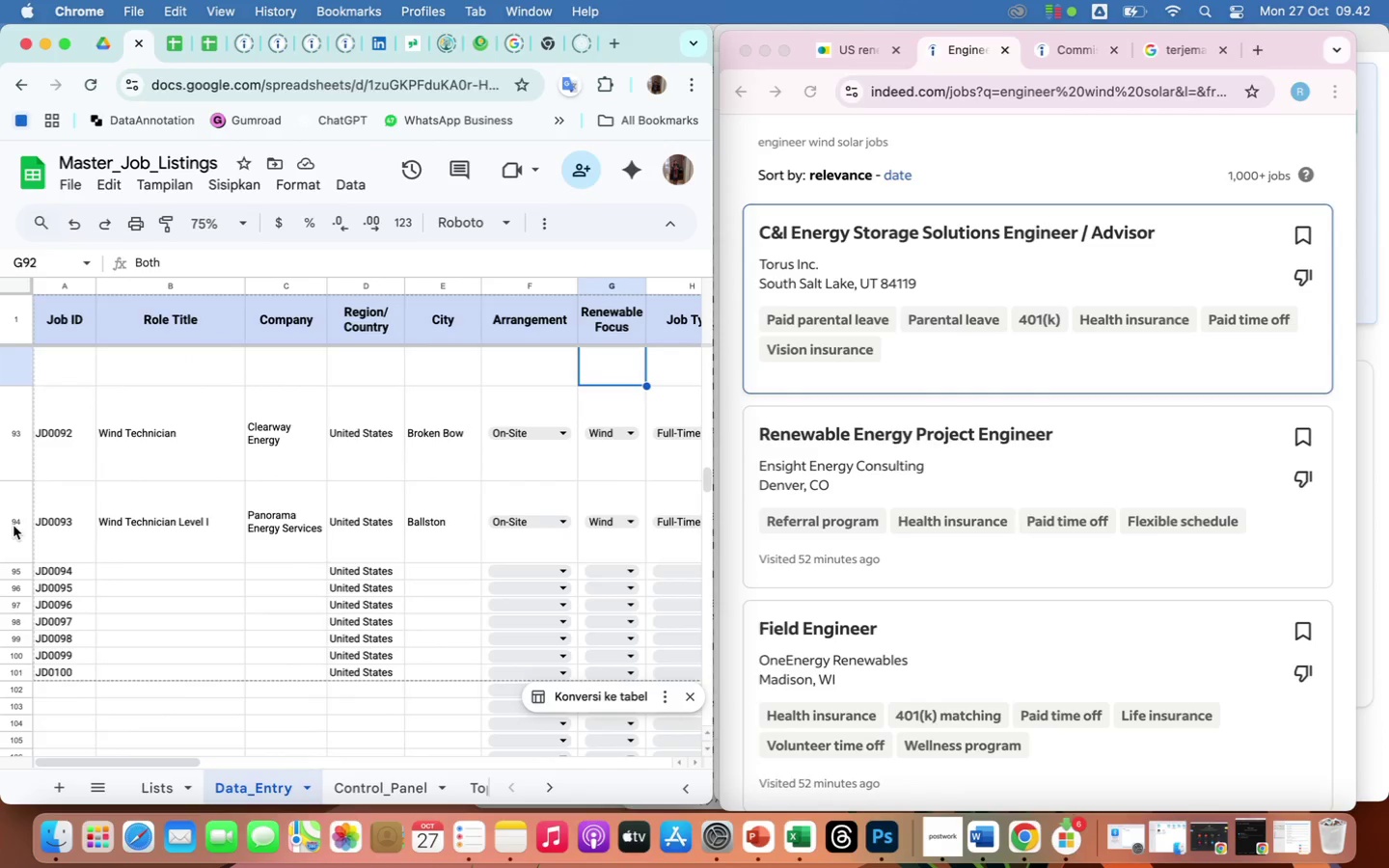 
left_click([14, 526])
 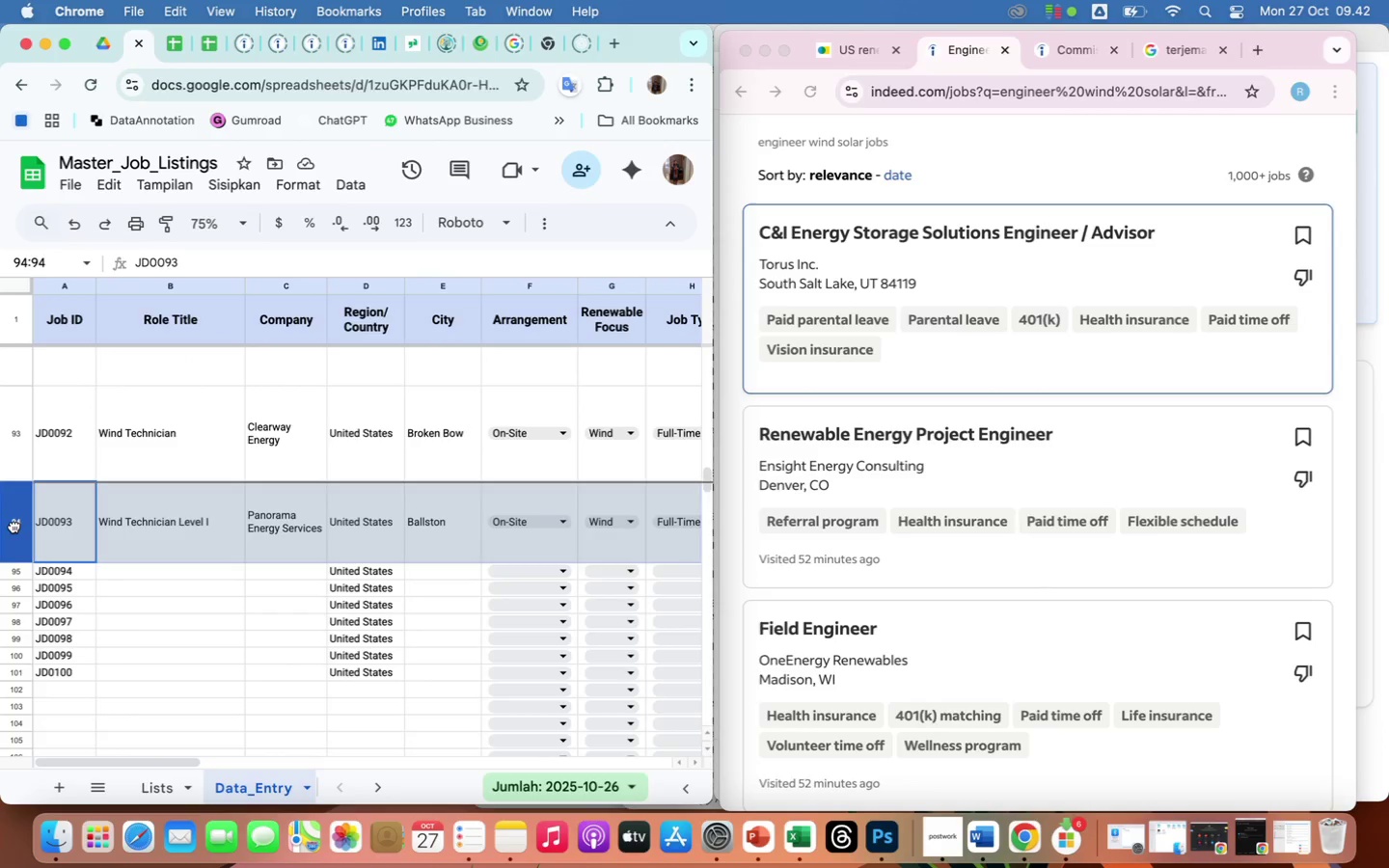 
left_click([14, 526])
 